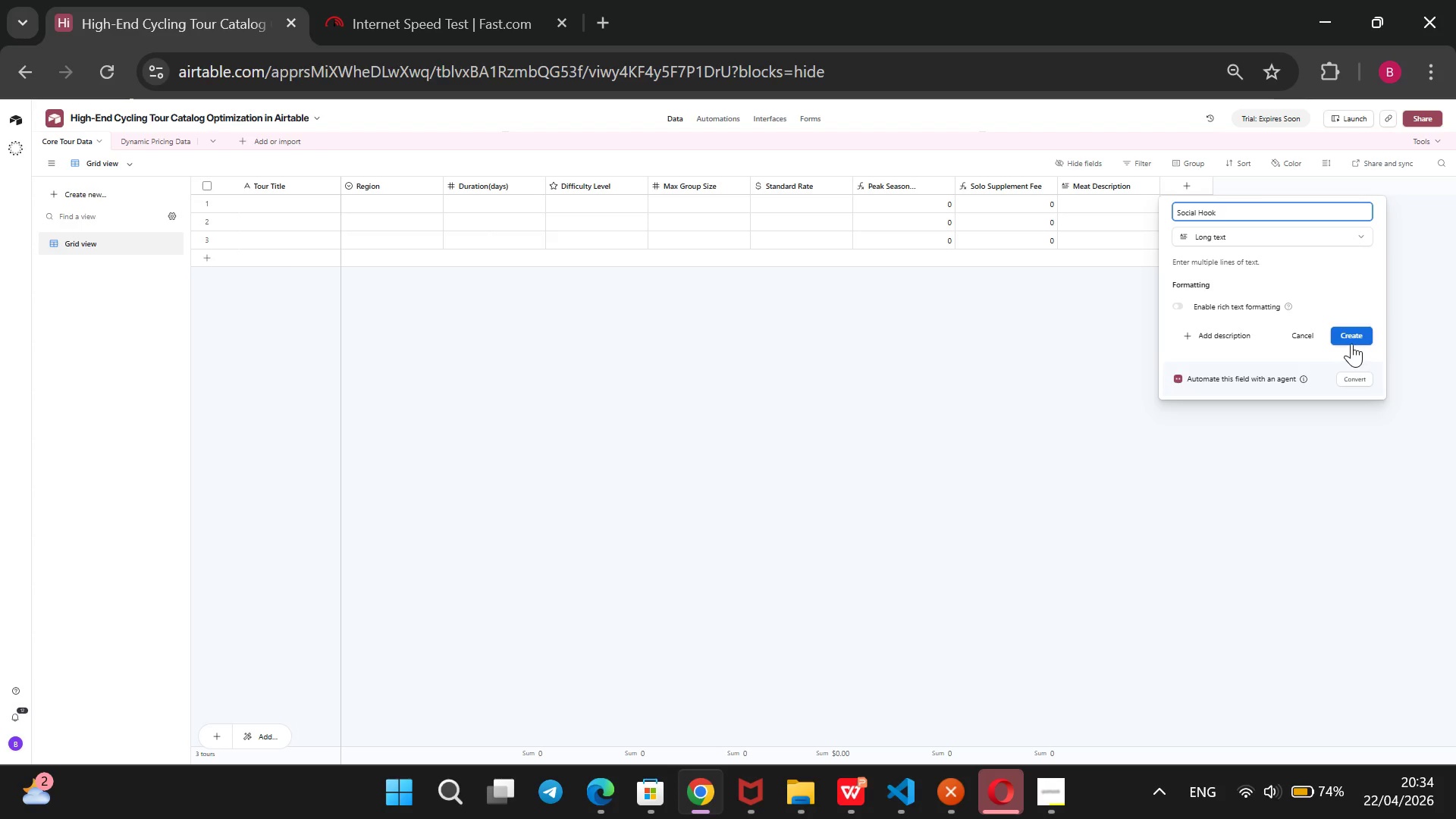 
wait(6.22)
 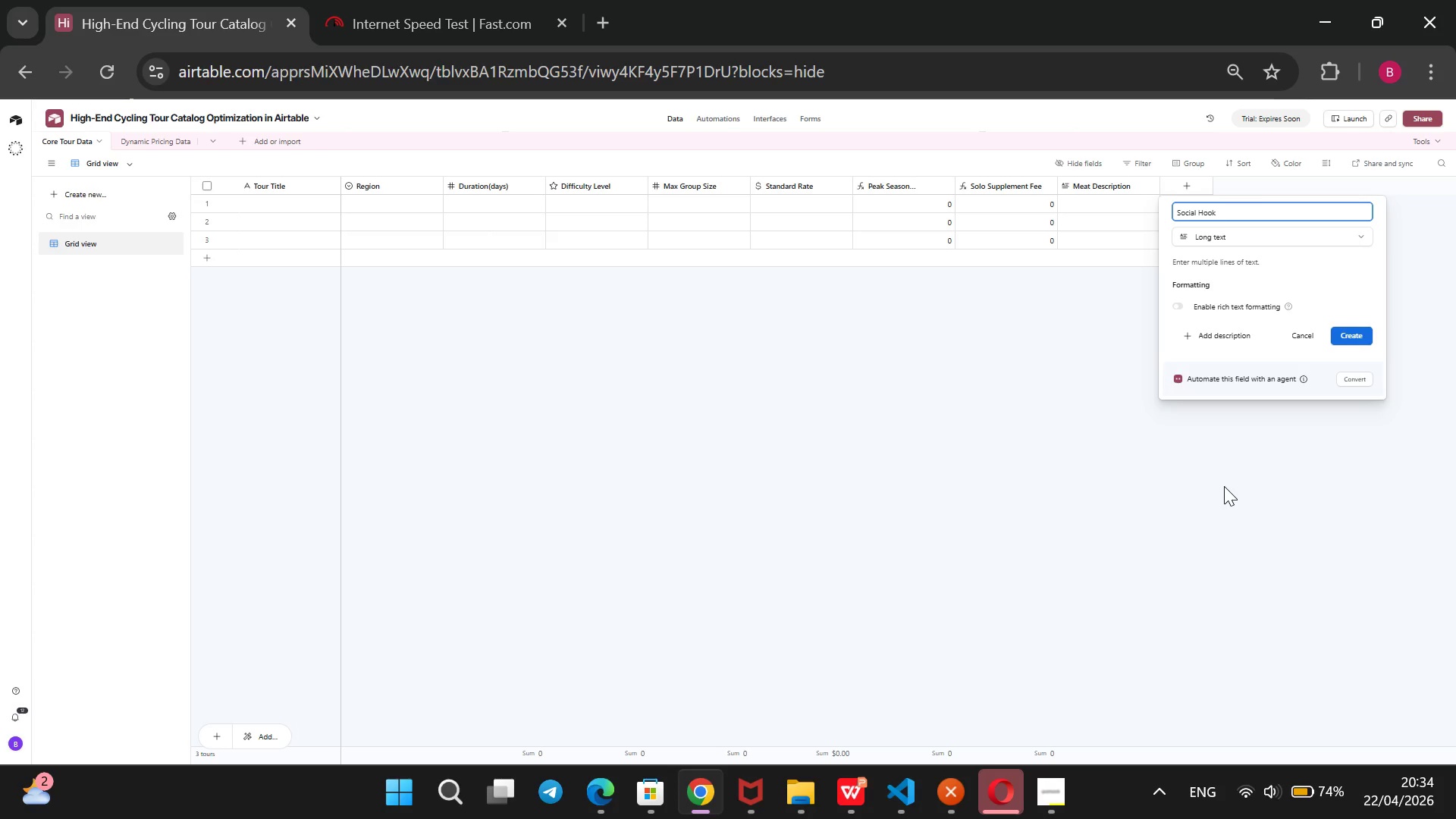 
left_click([1351, 342])
 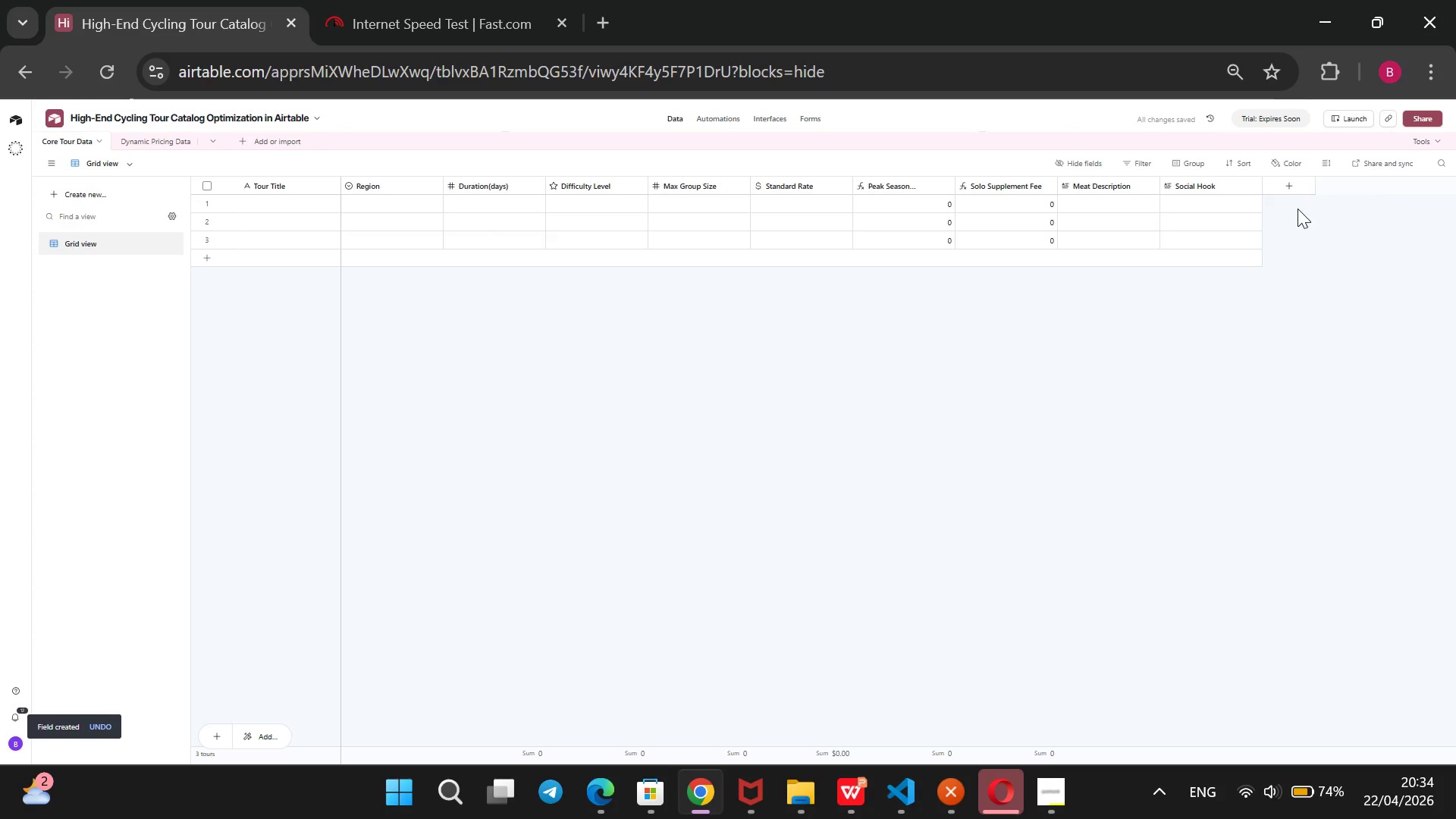 
left_click([1294, 180])
 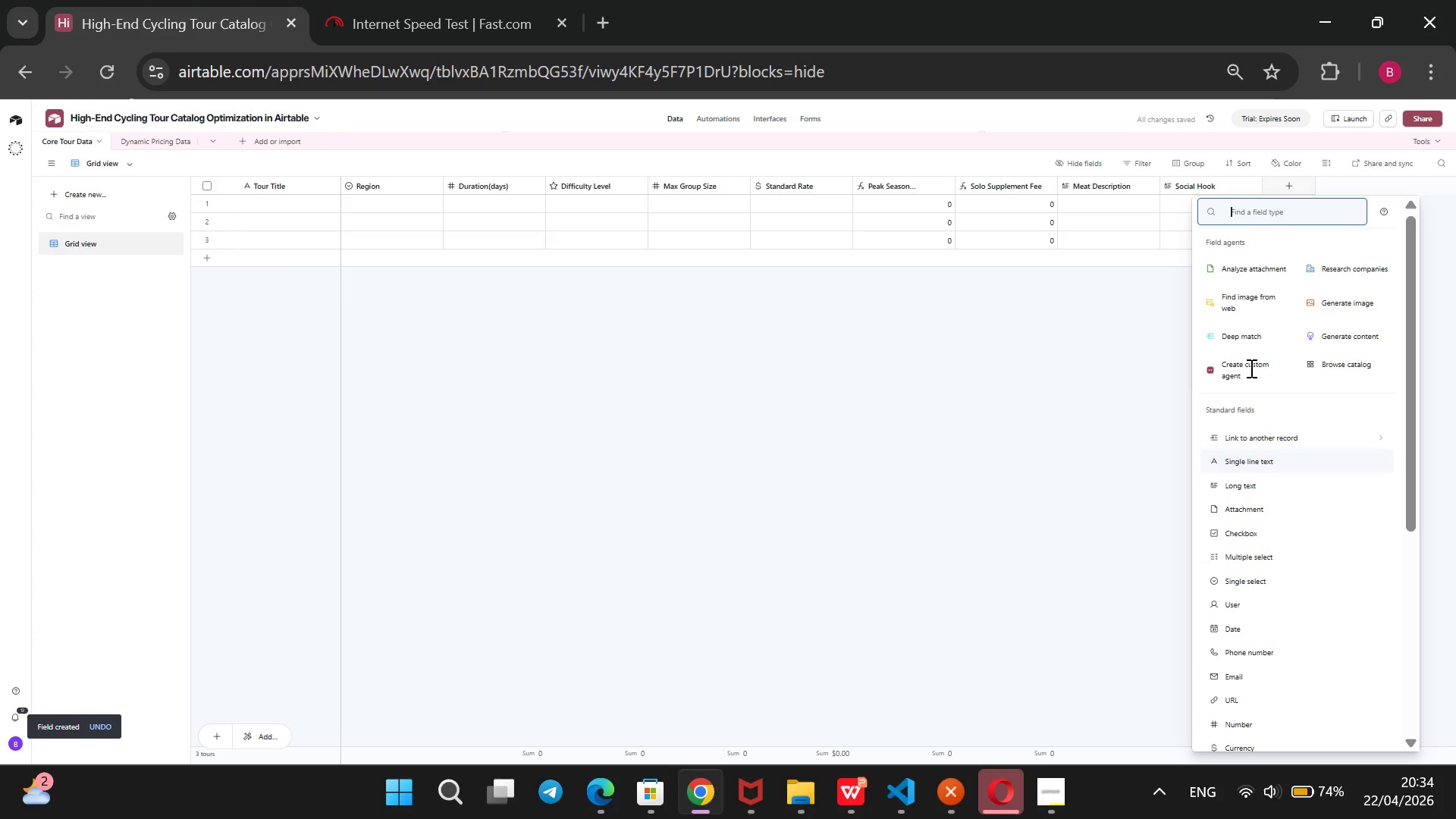 
mouse_move([1241, 462])
 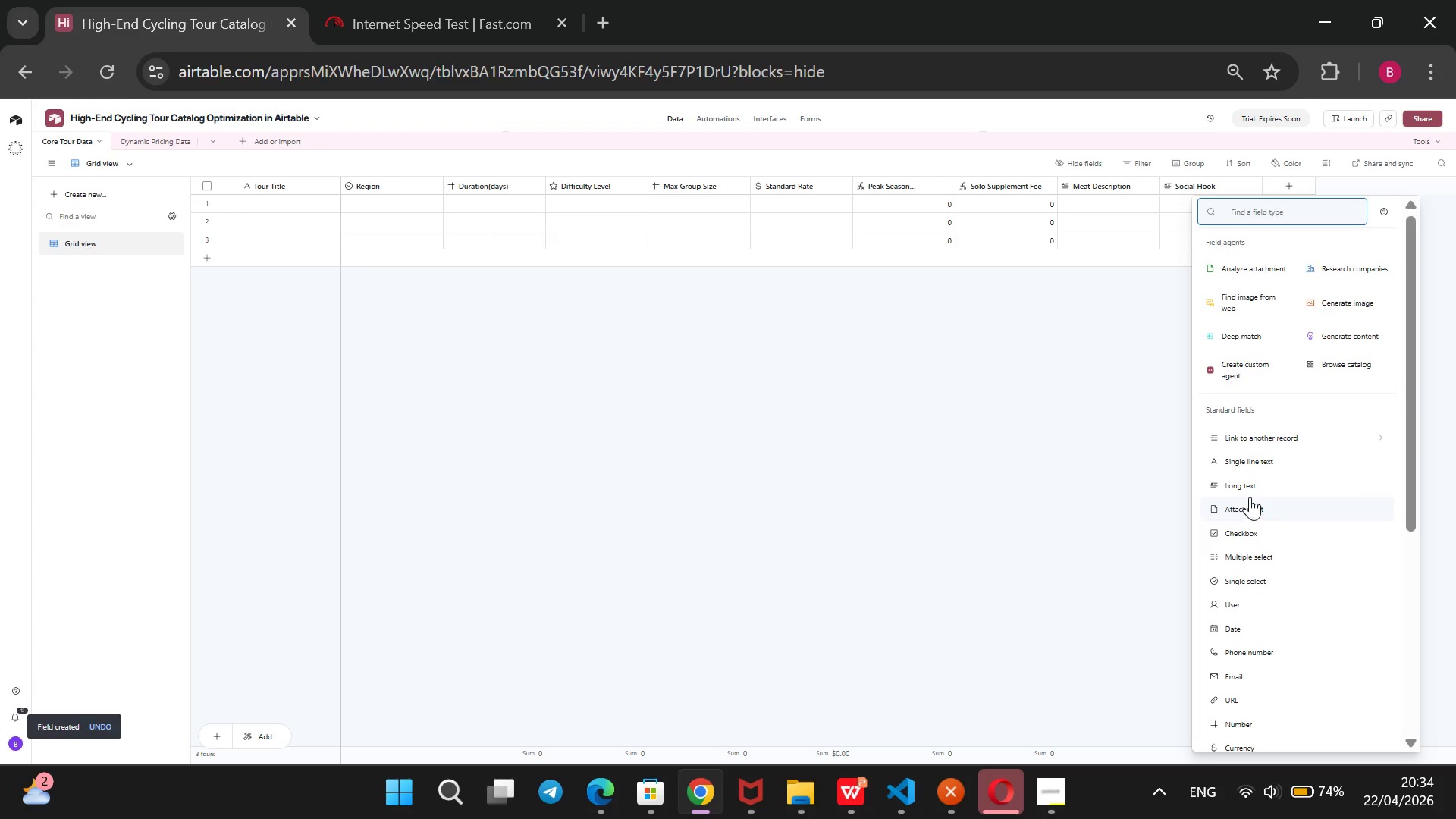 
left_click([1257, 484])
 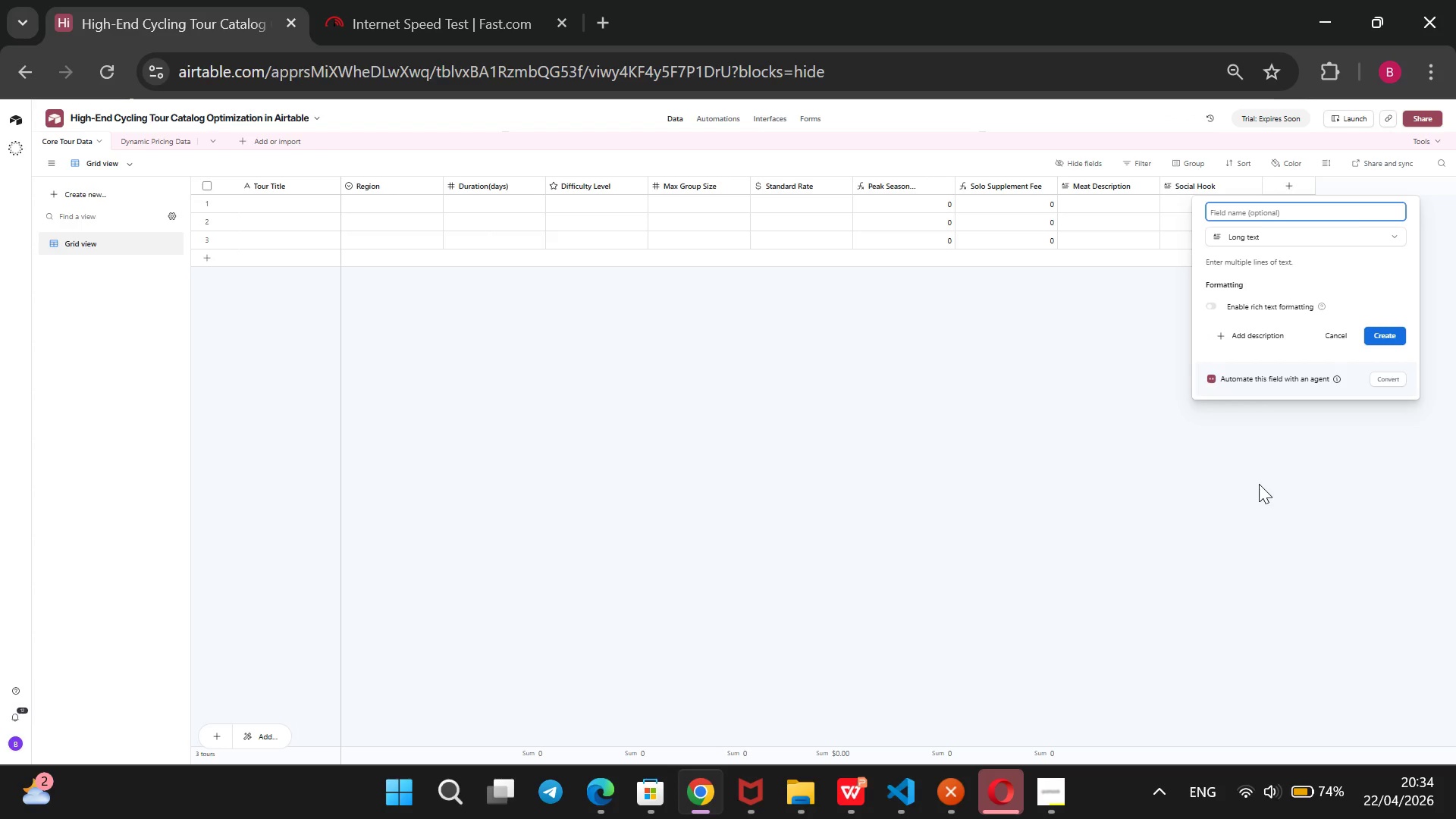 
type(Alt Text)
 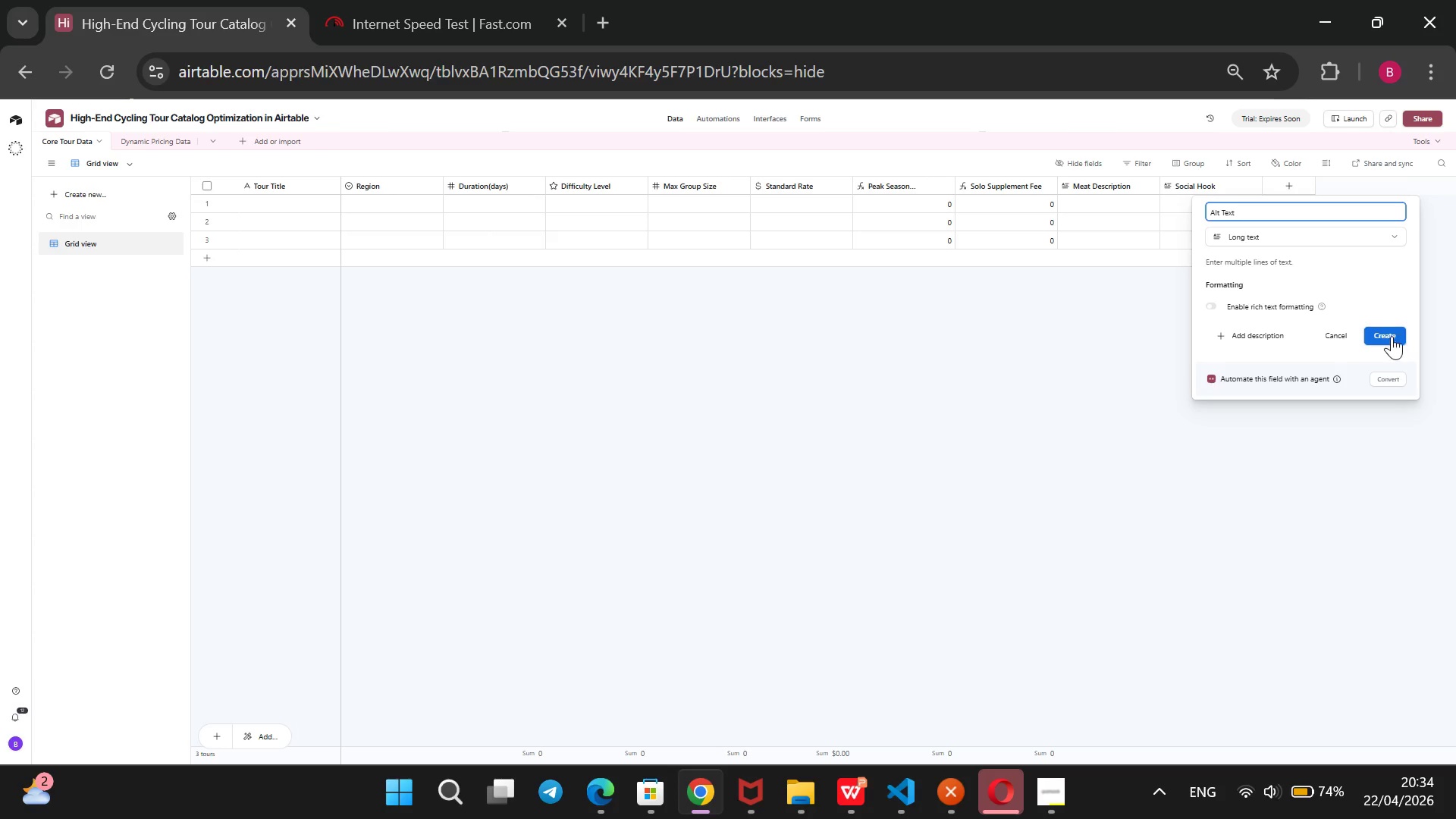 
left_click([1395, 334])
 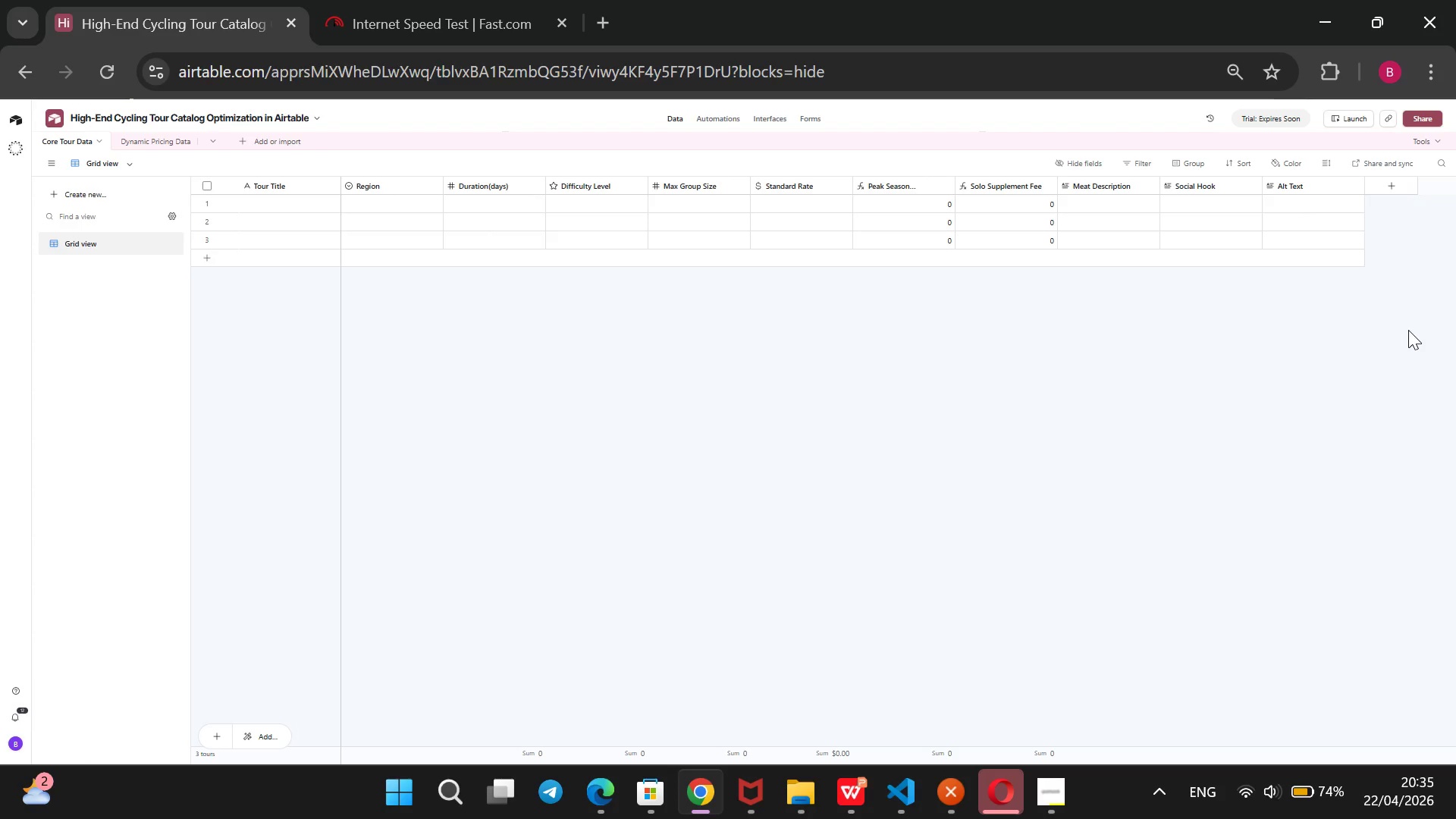 
wait(74.64)
 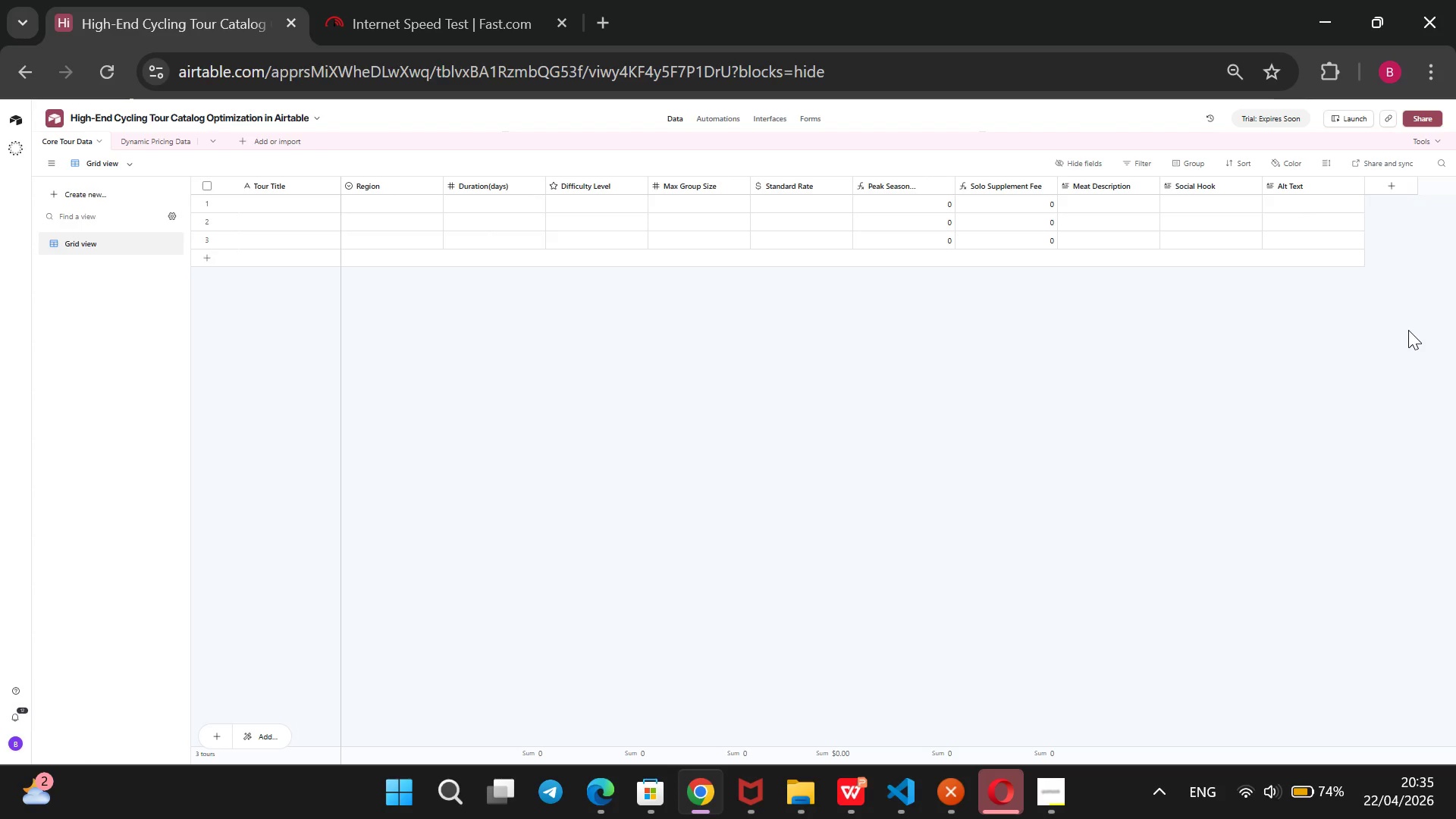 
left_click([1379, 180])
 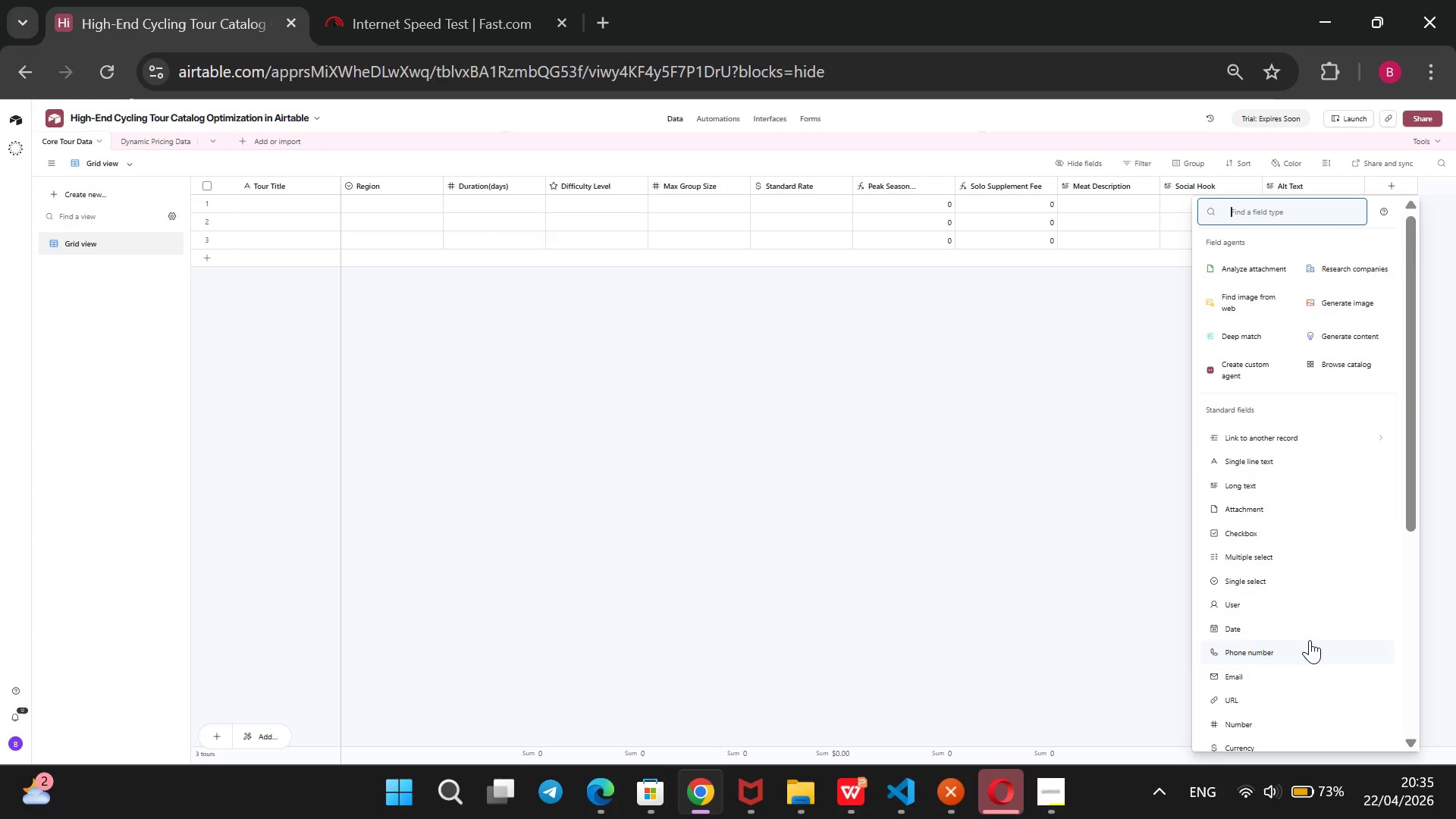 
scroll: coordinate [1310, 632], scroll_direction: down, amount: 3.0
 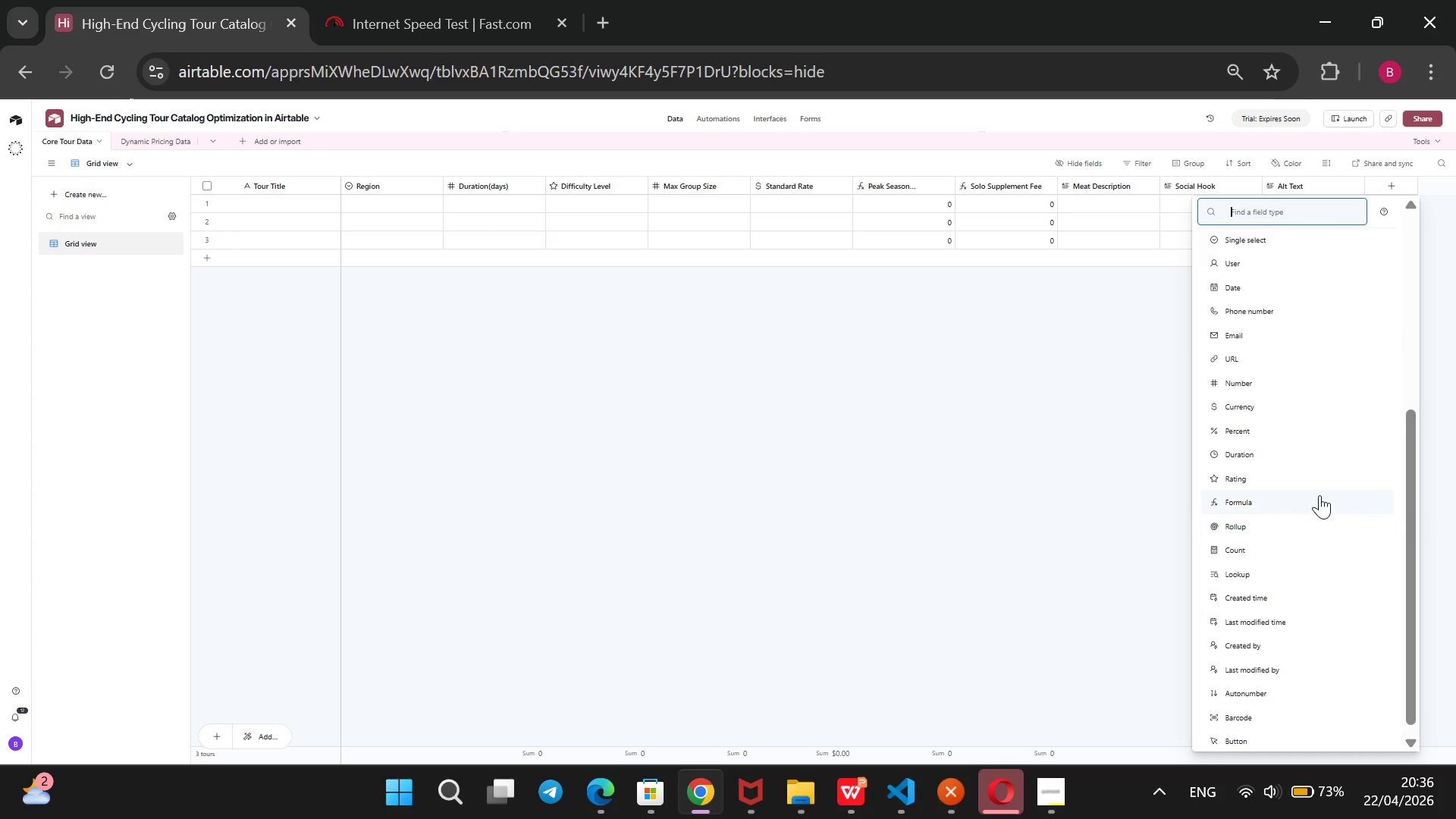 
left_click([1320, 494])
 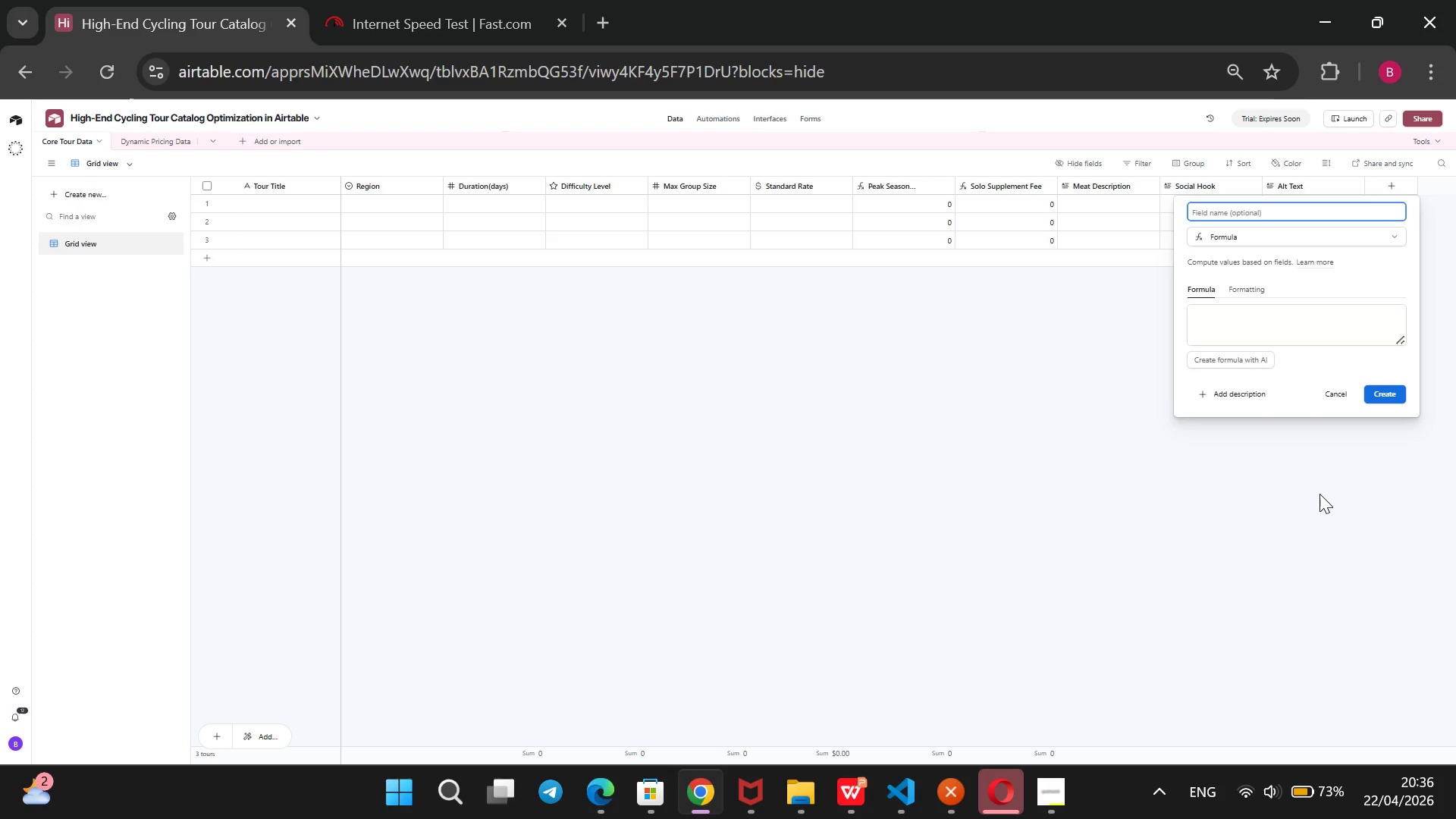 
key(CapsLock)
 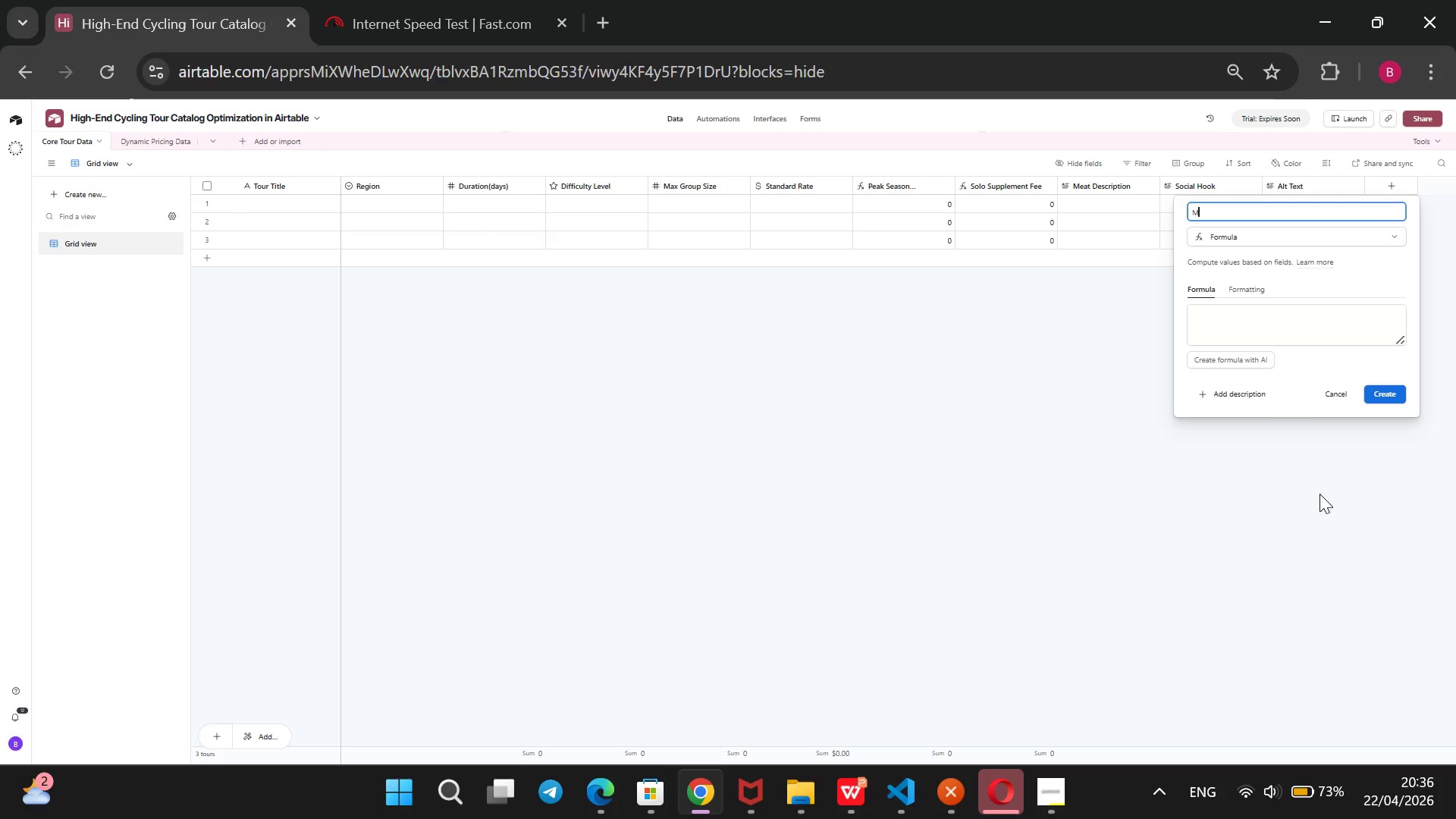 
key(M)
 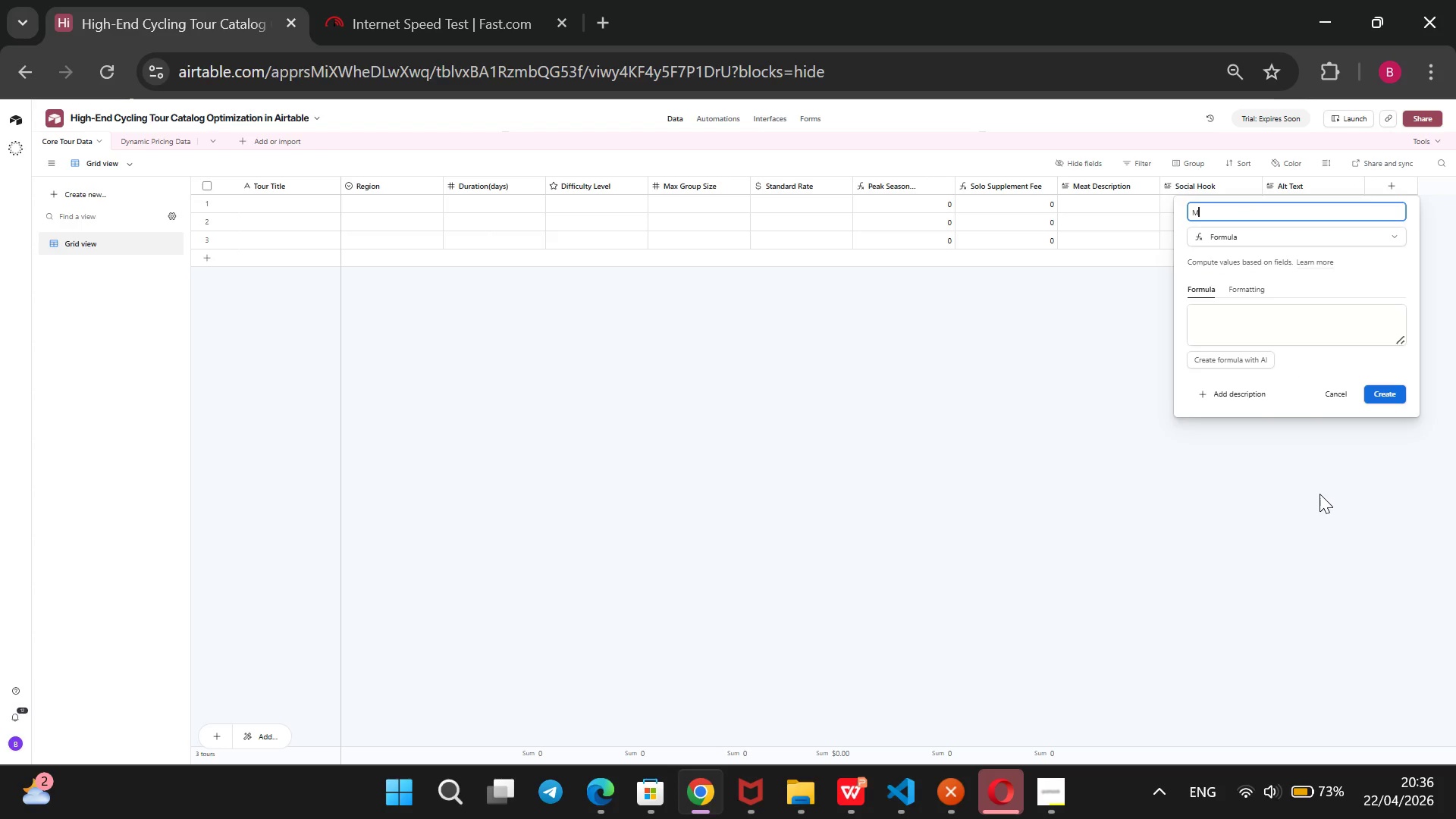 
key(CapsLock)
 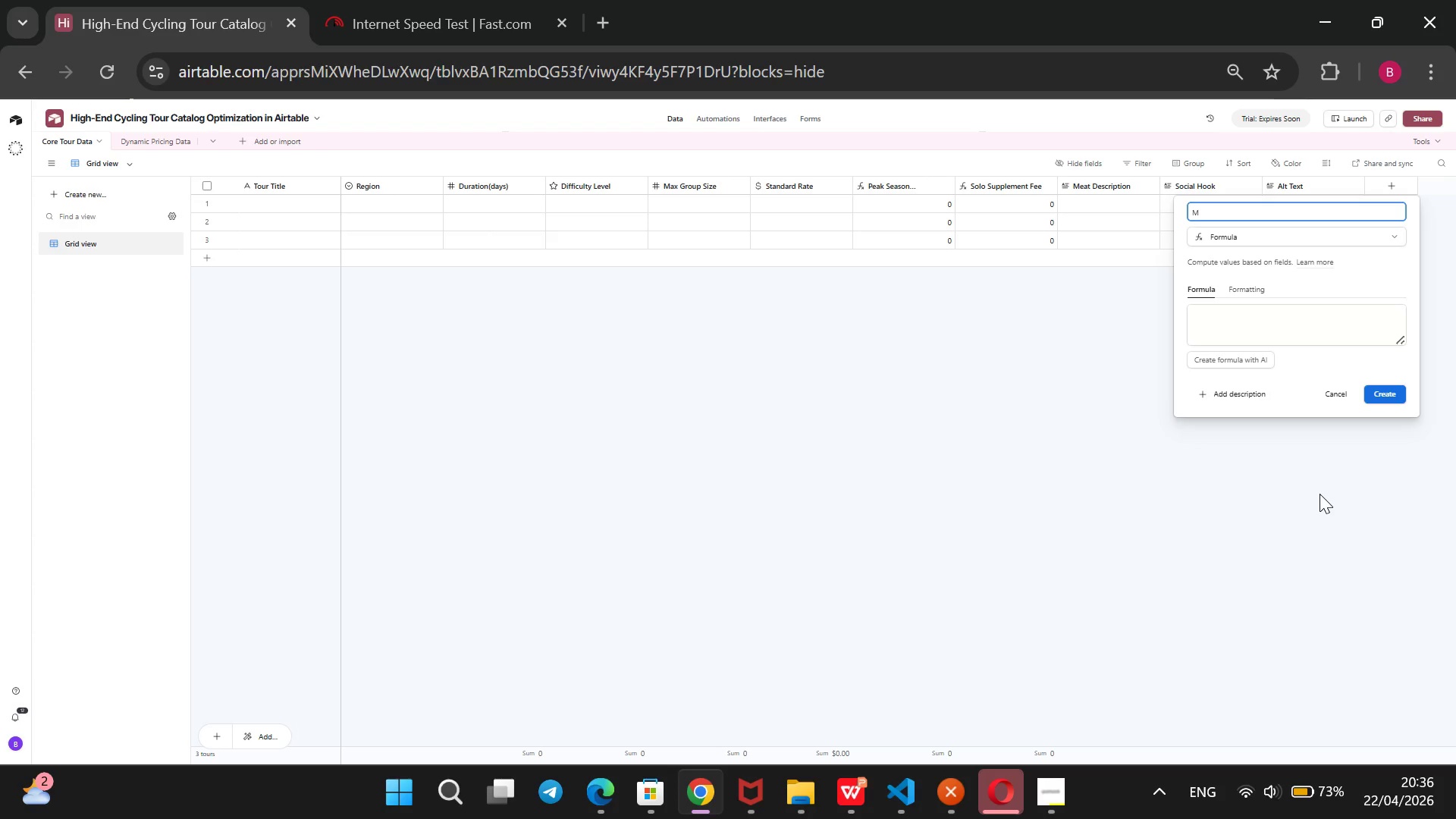 
type(eta Description Char Count)
 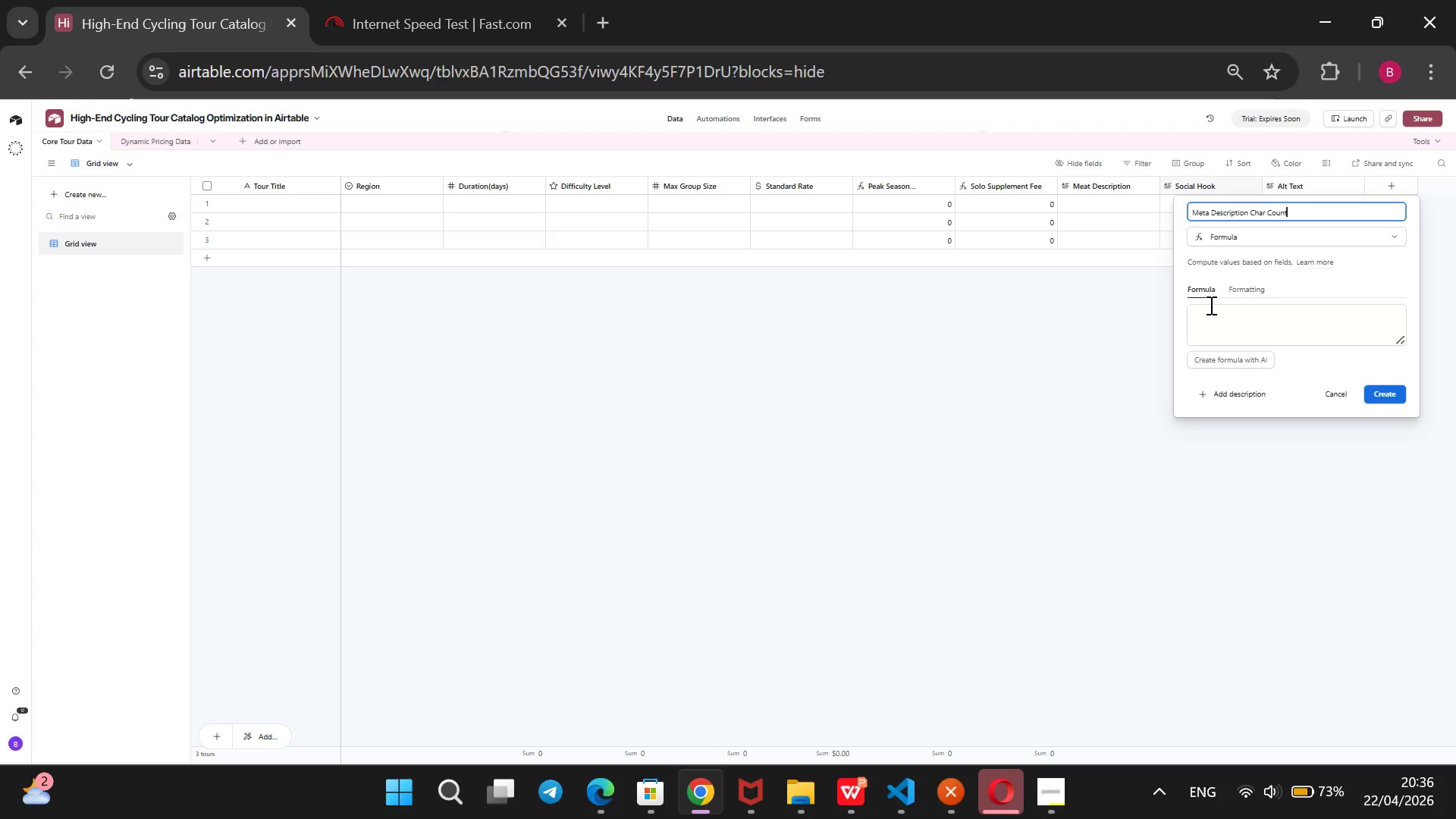 
left_click([1210, 310])
 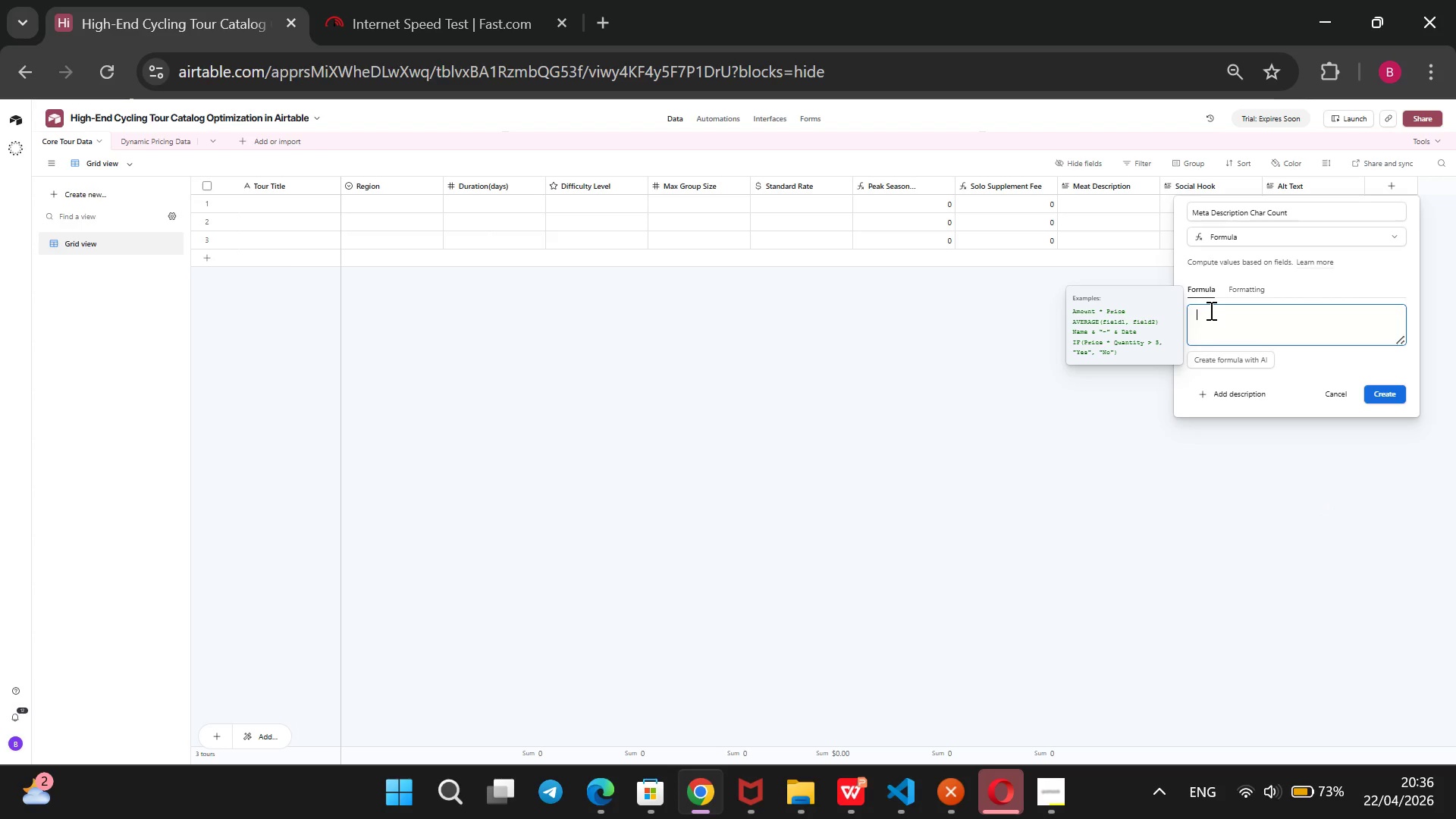 
type(LEB)
key(Backspace)
type(N())
 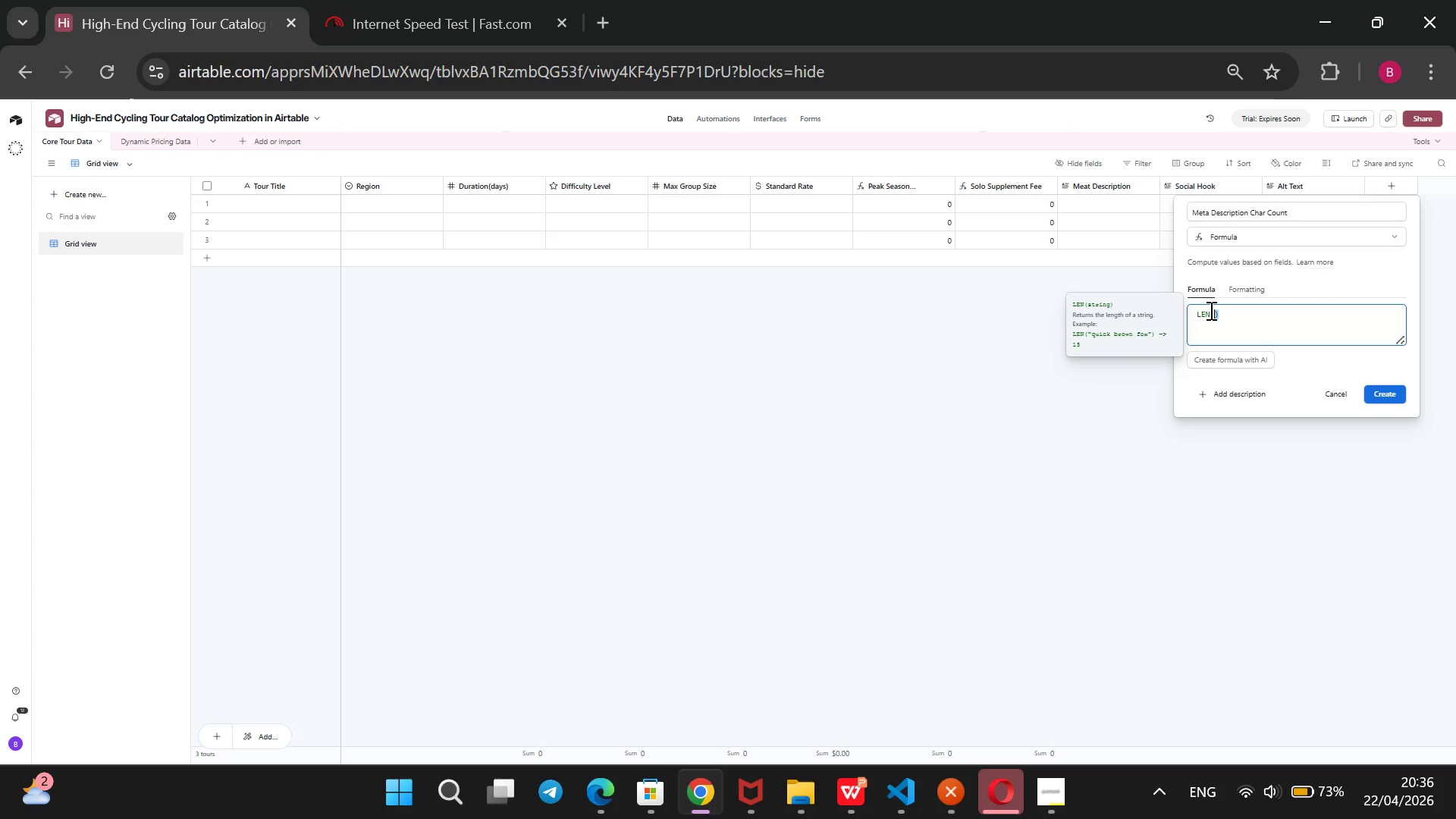 
key(Shift+ArrowLeft)
 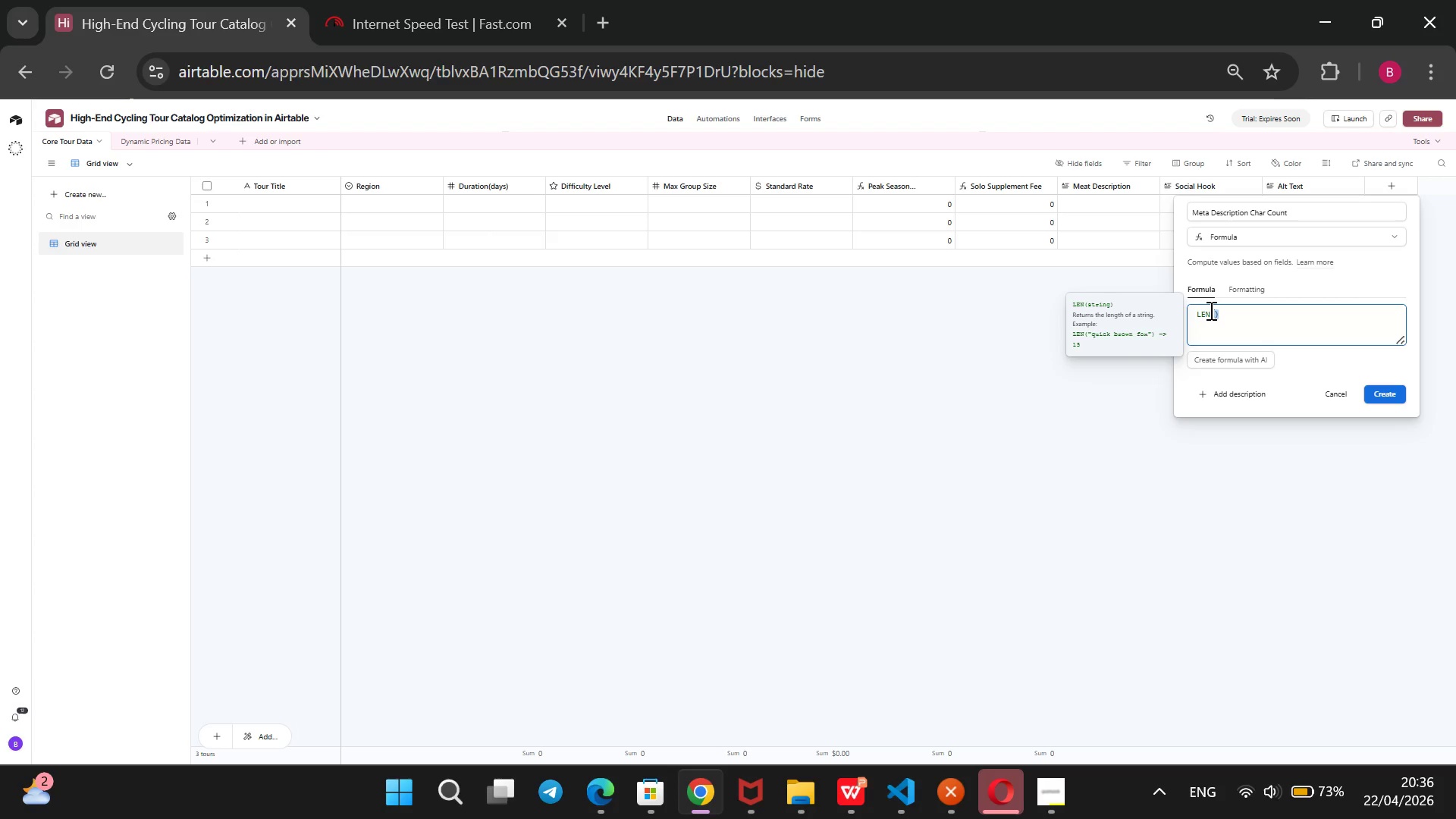 
key(Shift+BracketLeft)
 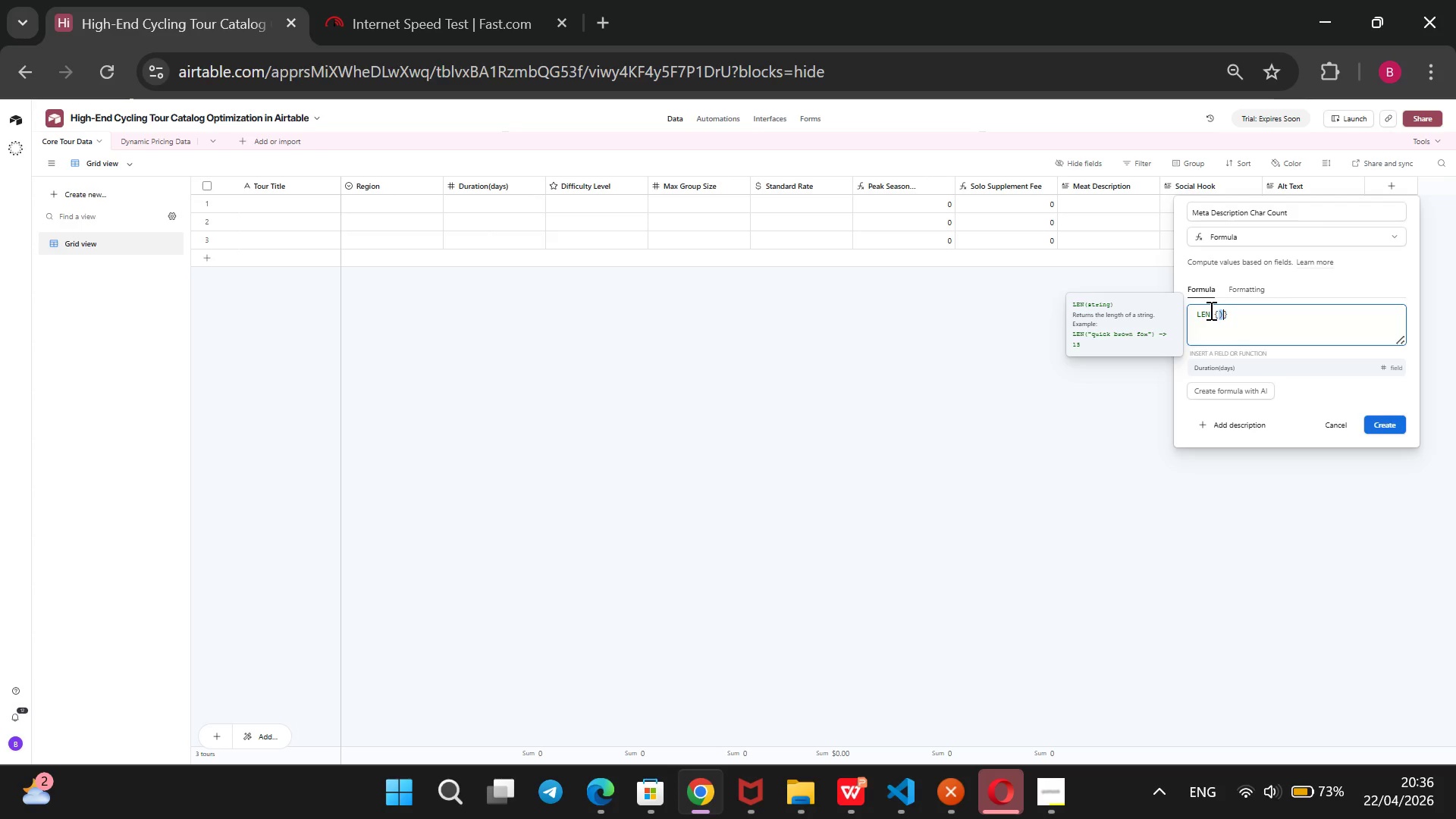 
key(Shift+Backspace)
 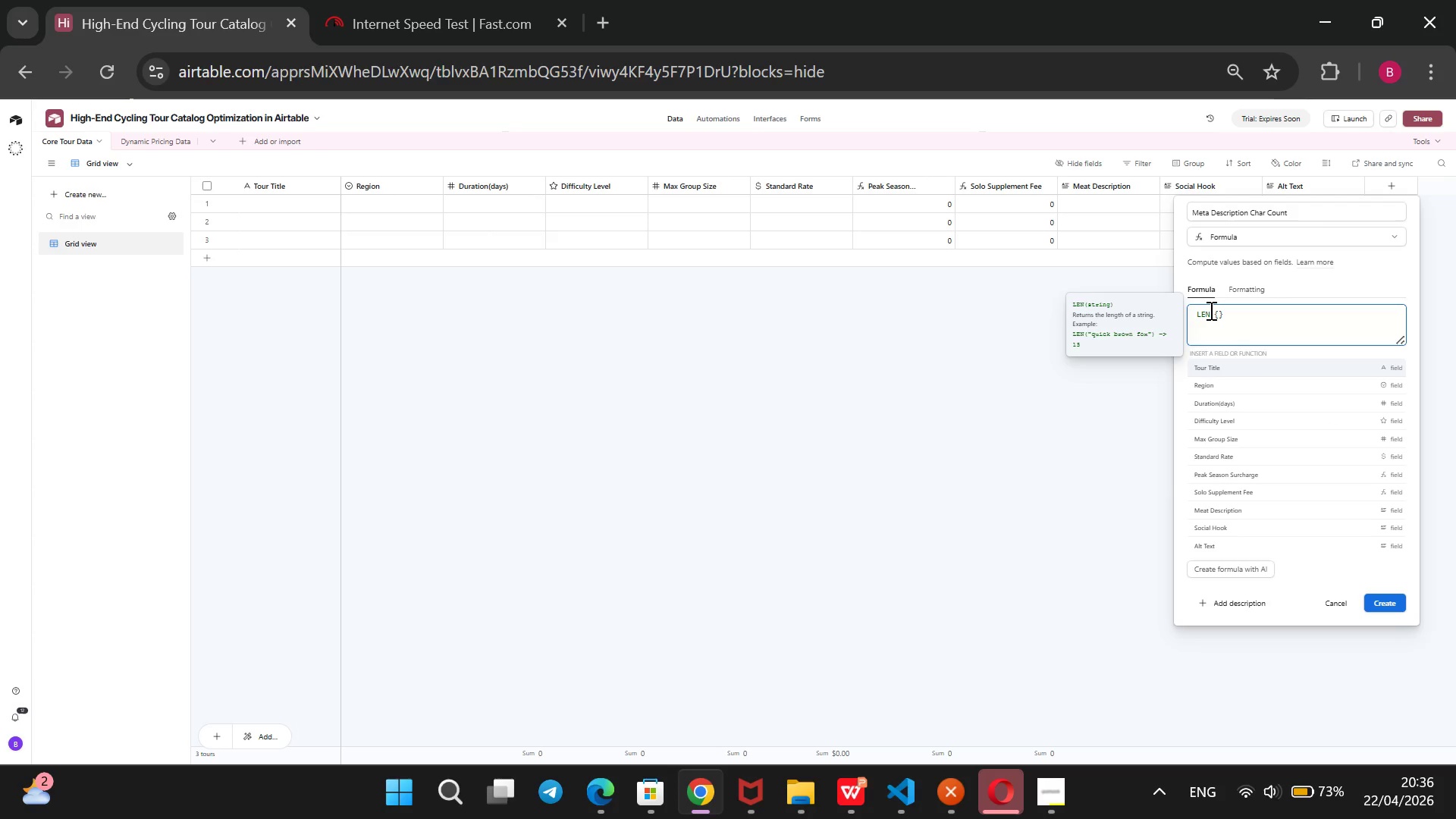 
key(Shift+ArrowRight)
 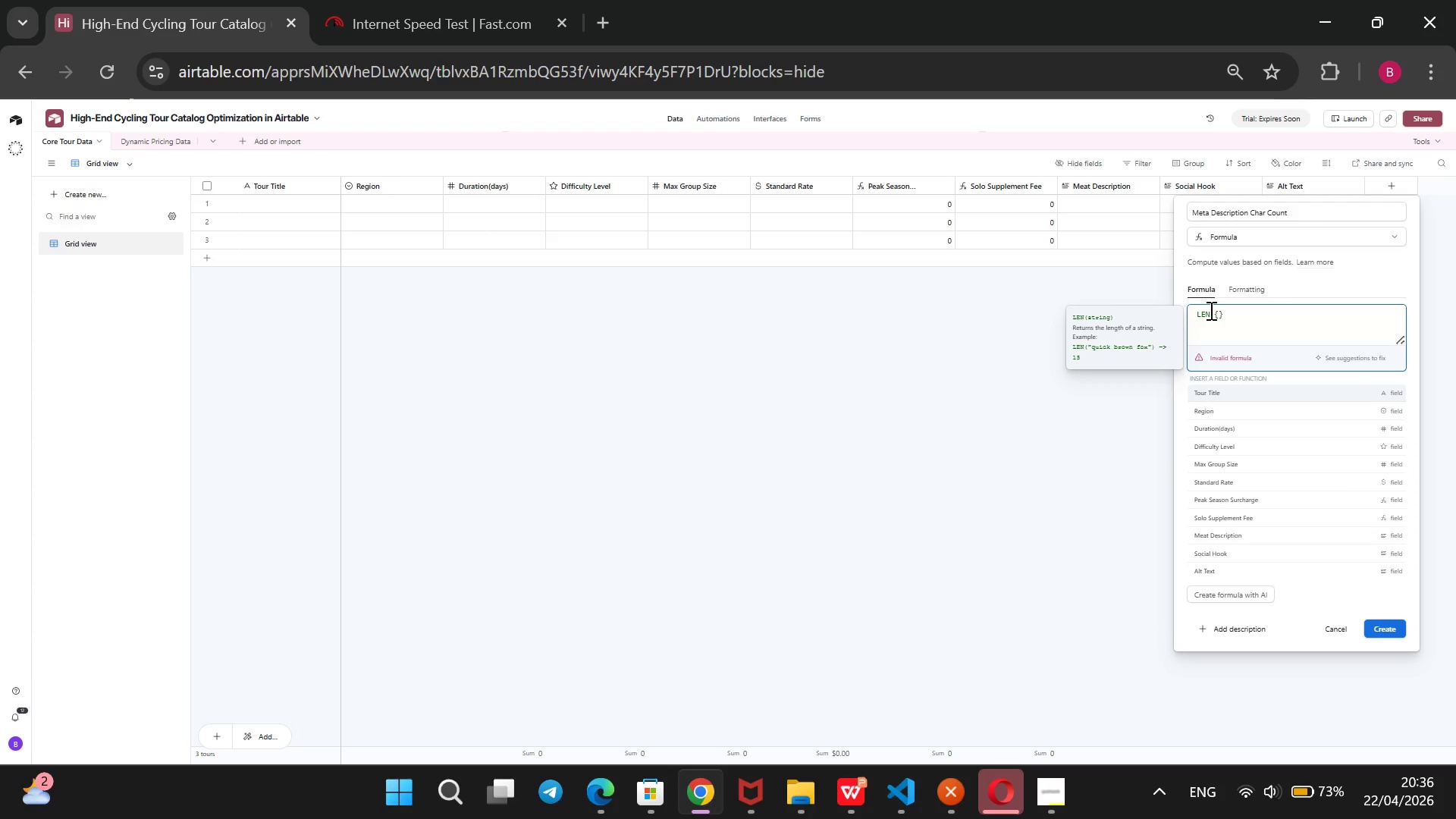 
key(Shift+0)
 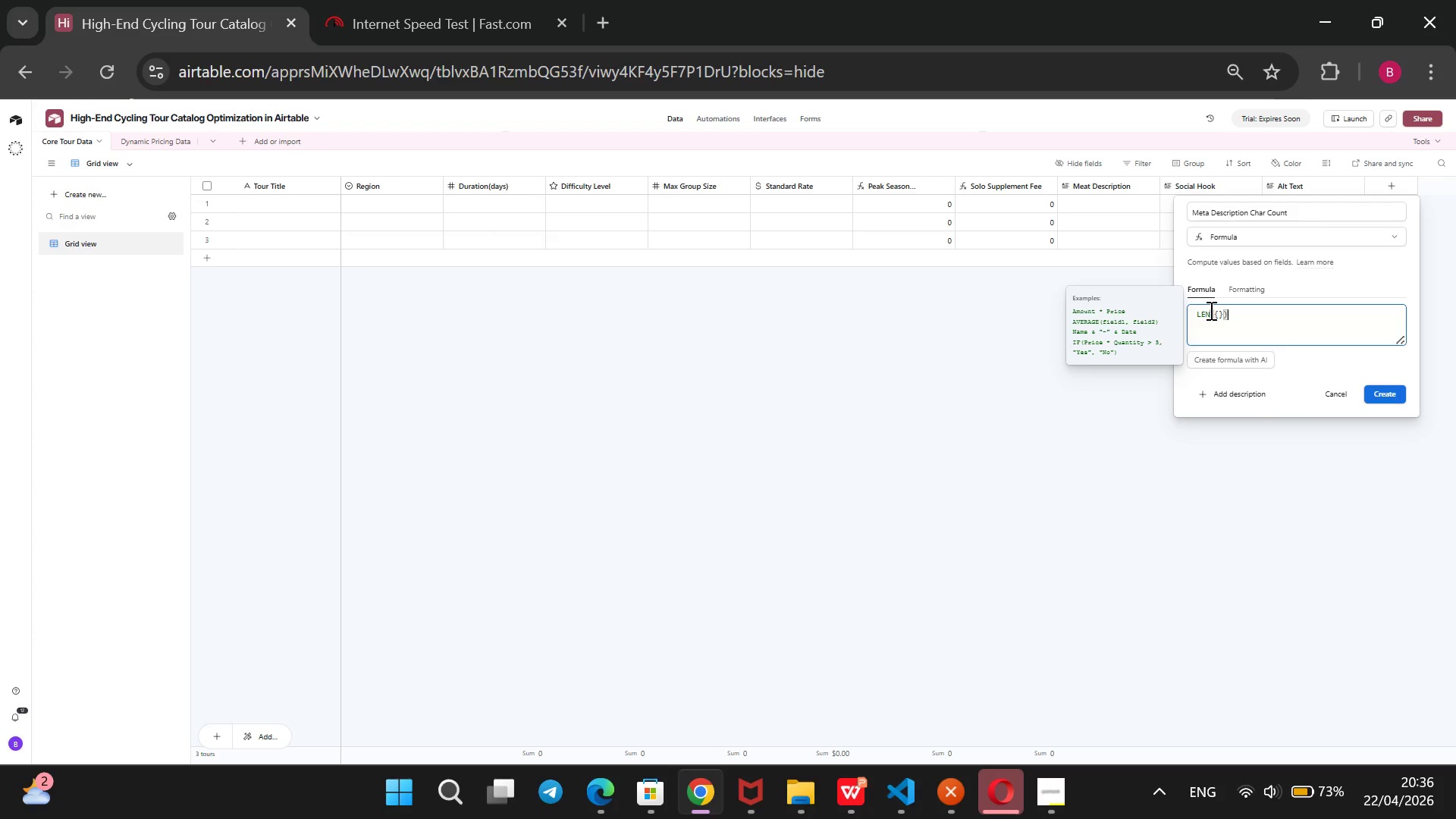 
key(ArrowLeft)
 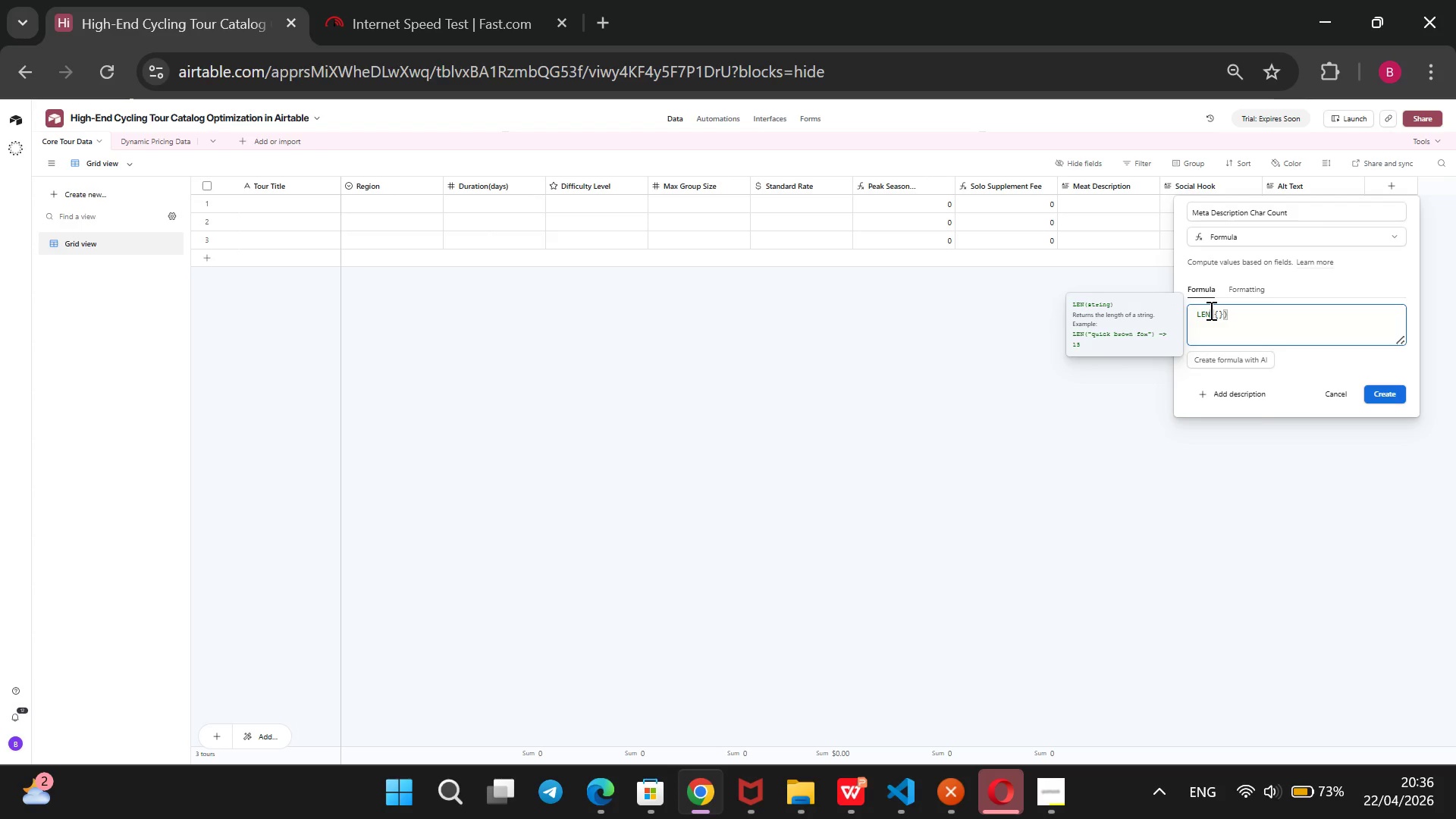 
key(ArrowLeft)
 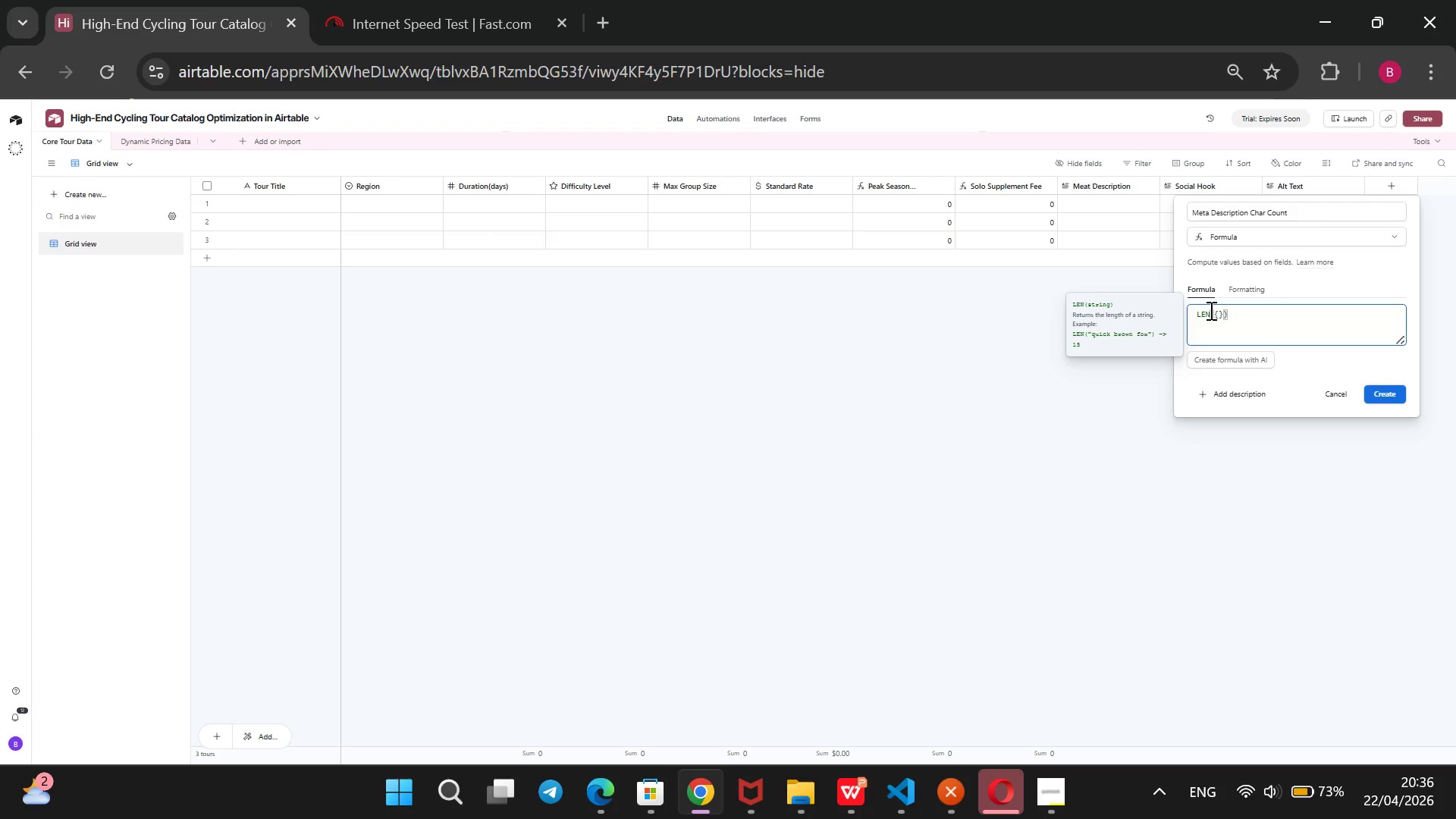 
key(M)
 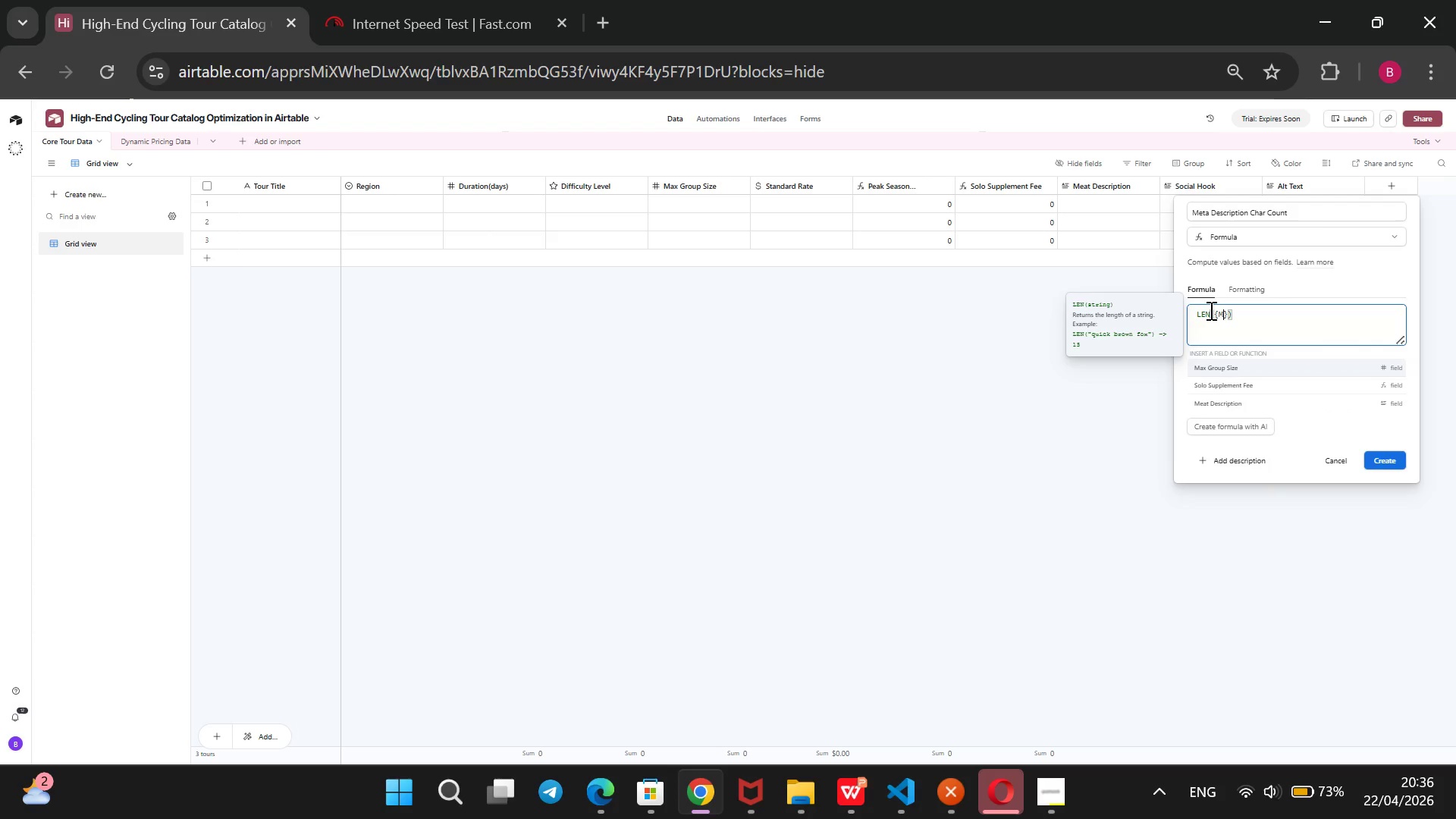 
key(CapsLock)
 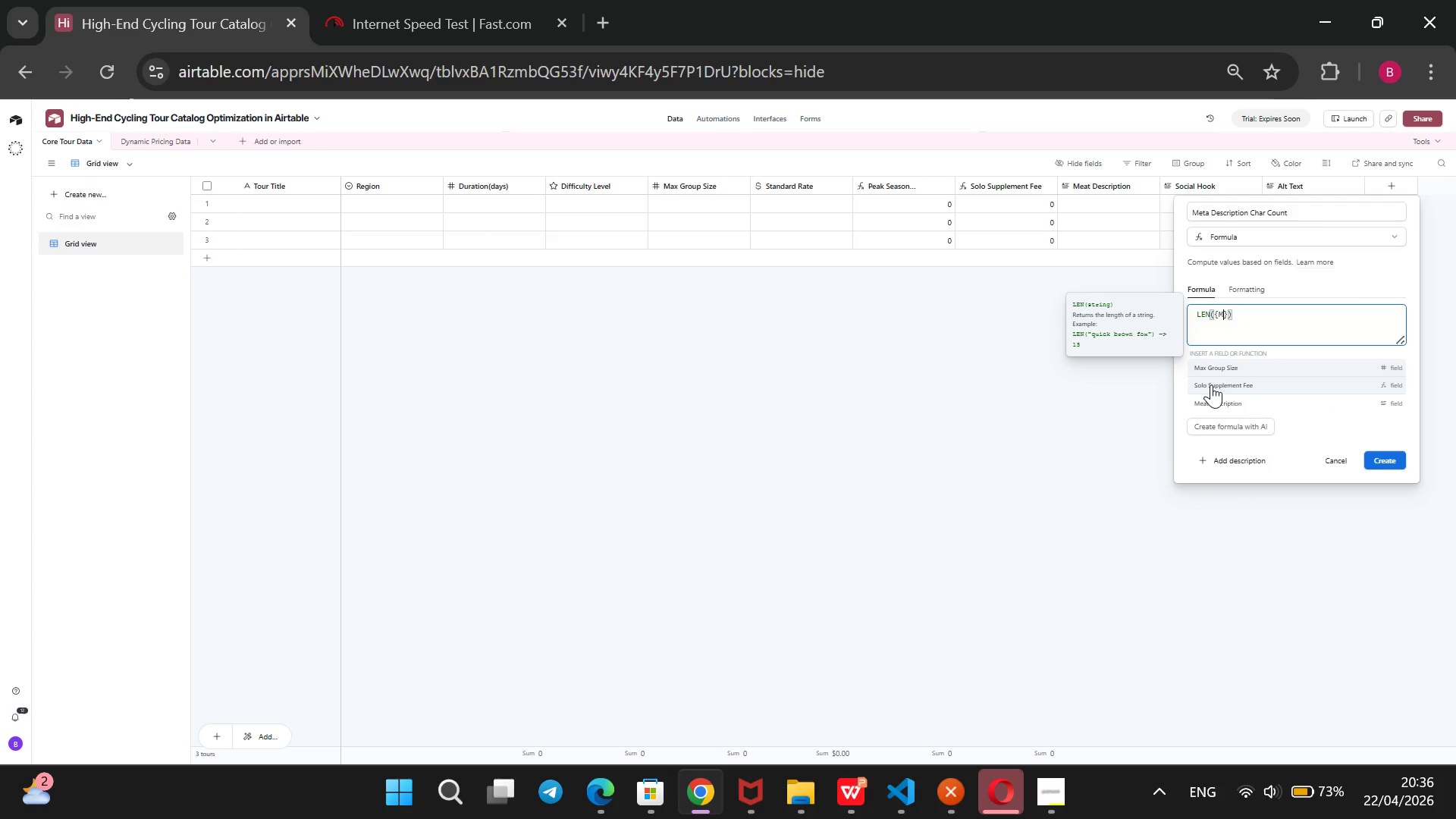 
left_click([1211, 399])
 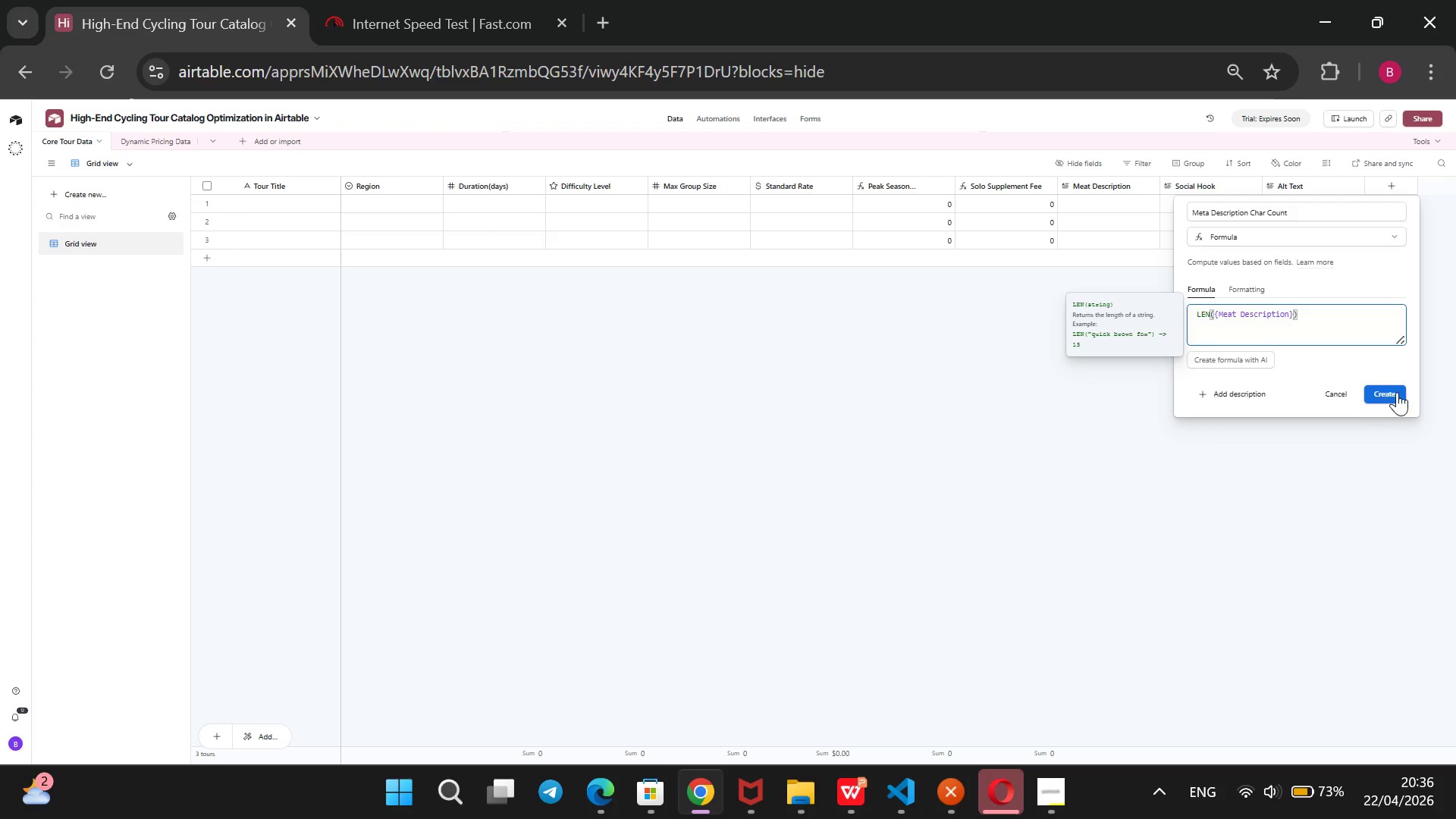 
left_click([1397, 393])
 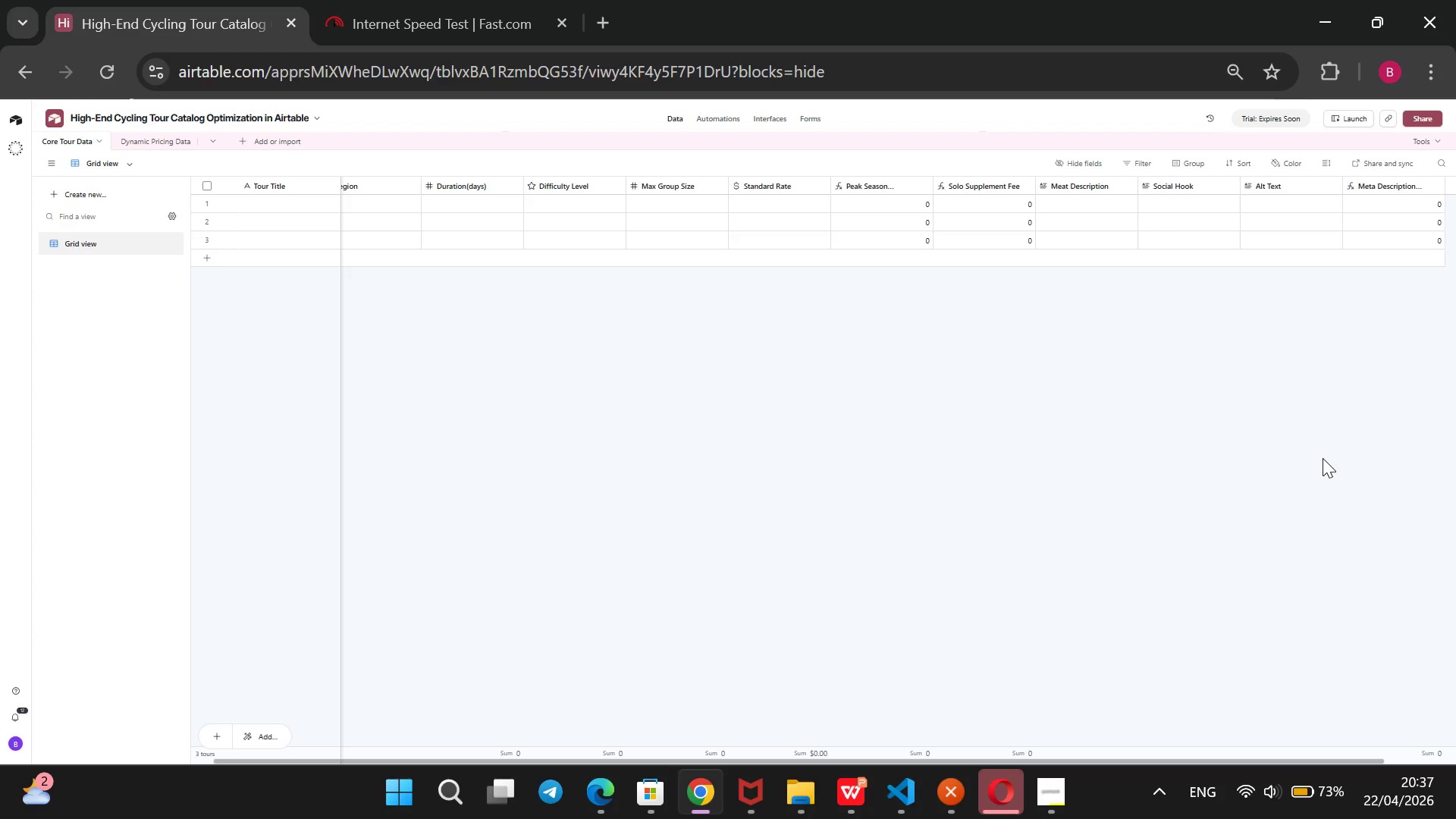 
wait(42.47)
 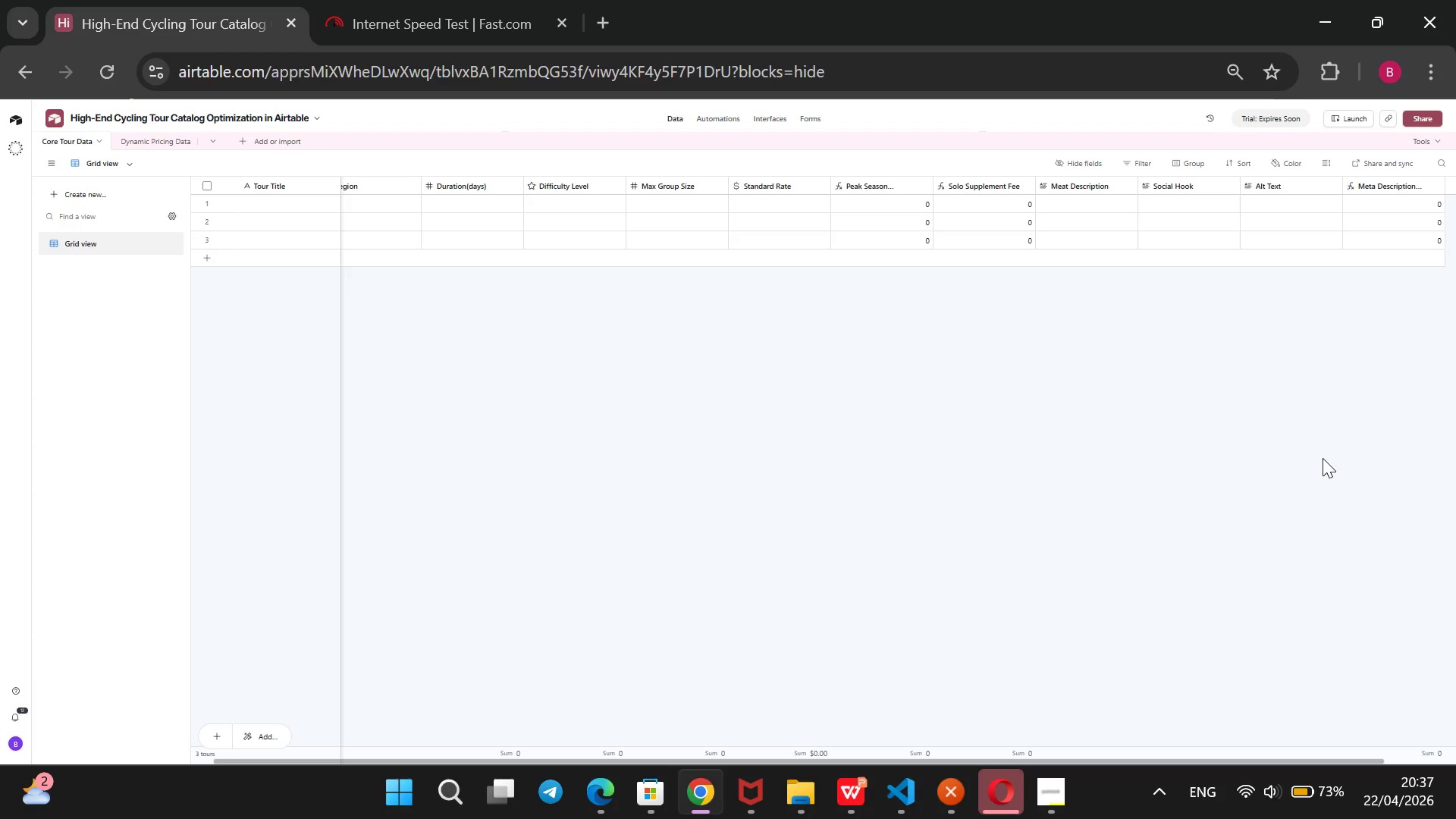 
left_click([144, 138])
 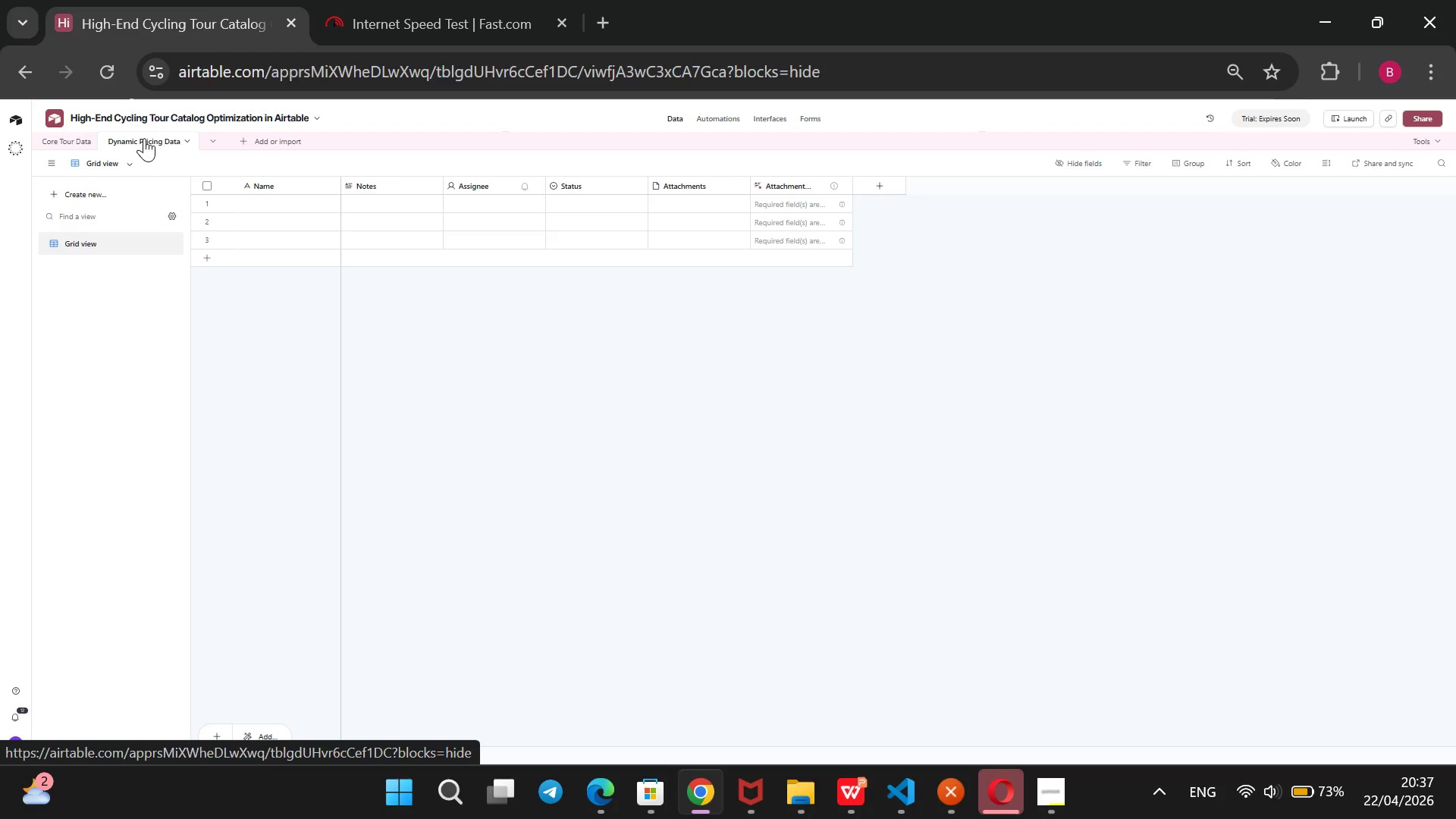 
wait(22.55)
 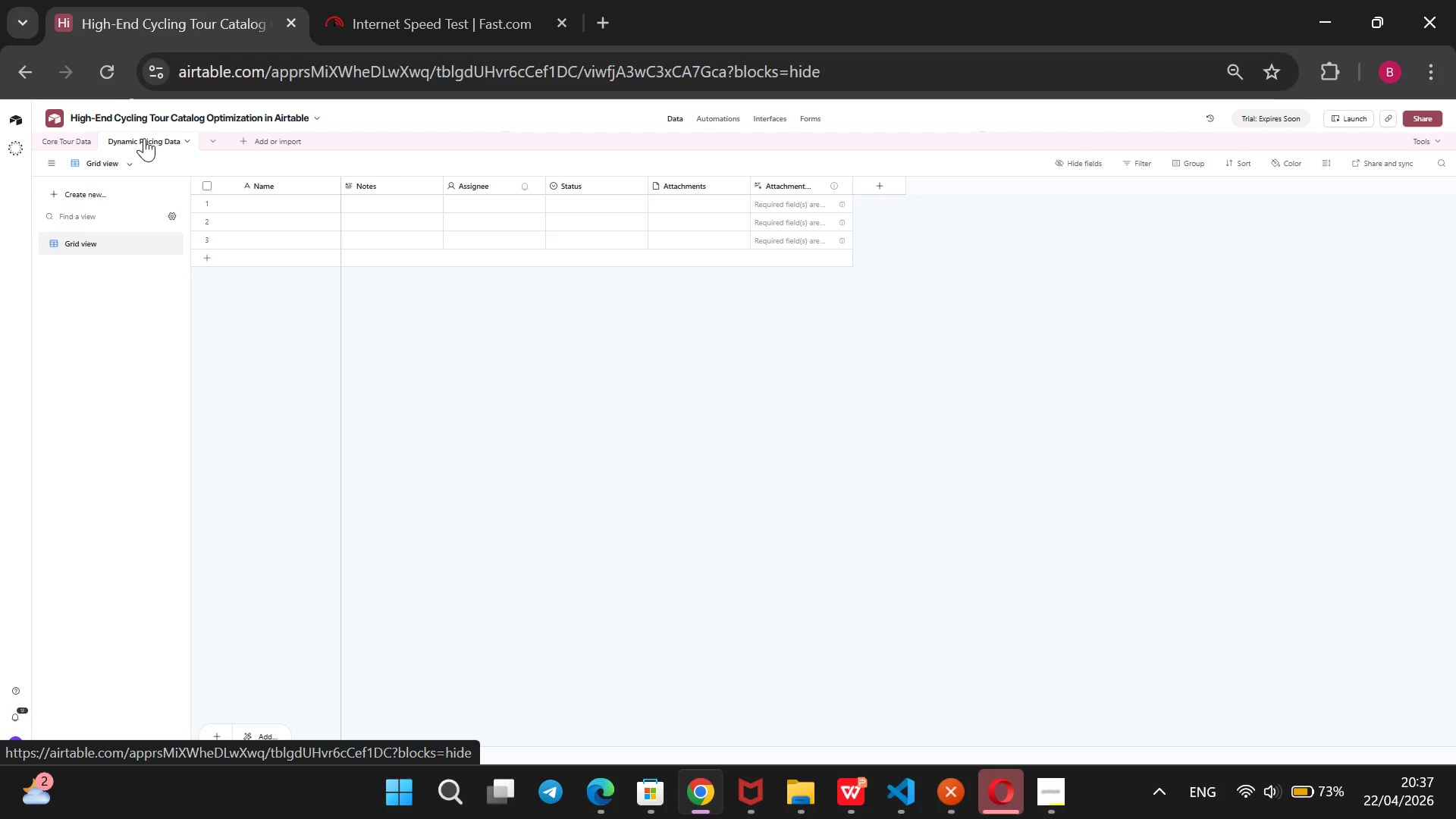 
right_click([144, 138])
 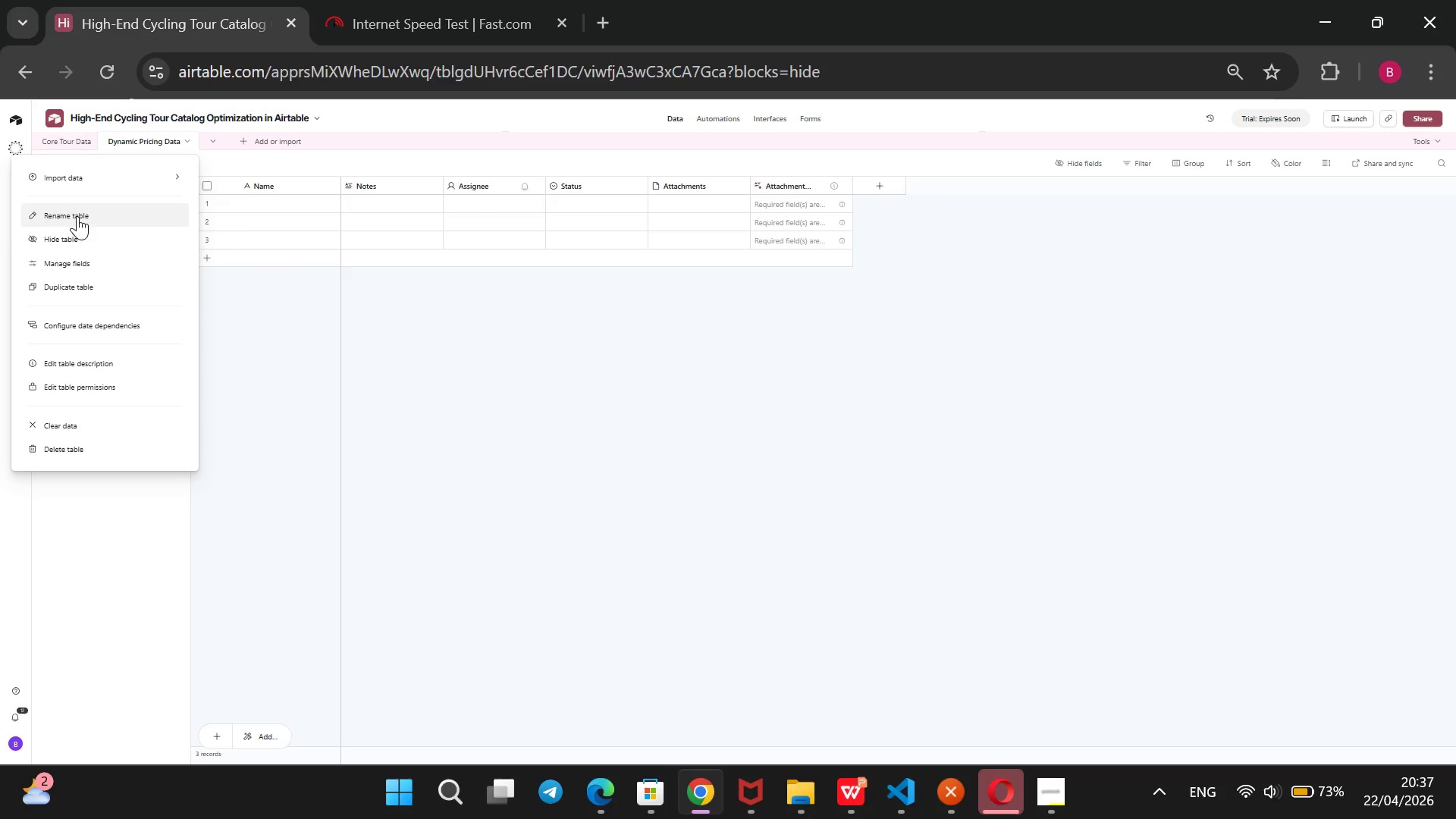 
left_click([73, 217])
 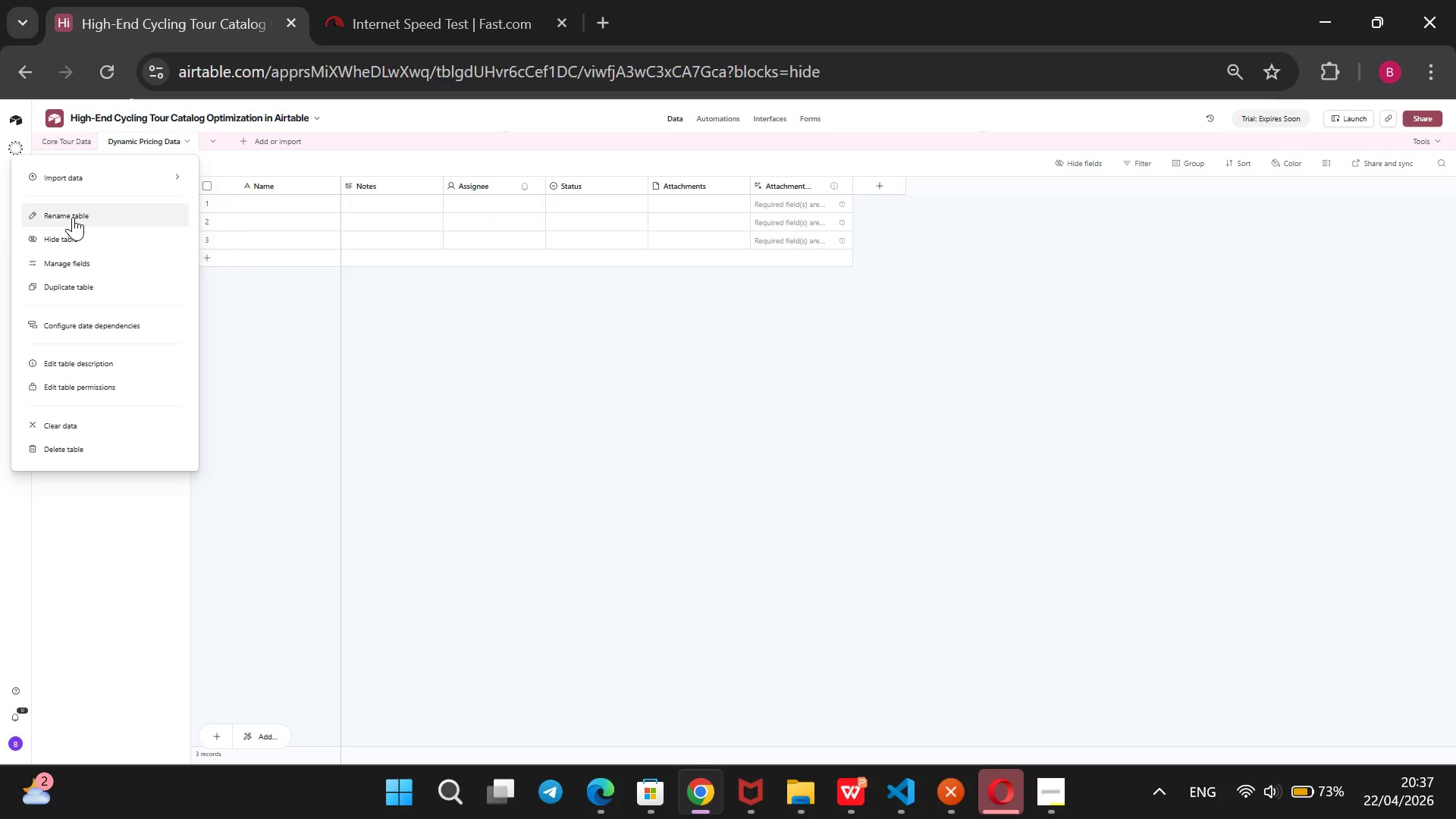 
type(Gear Adds)
 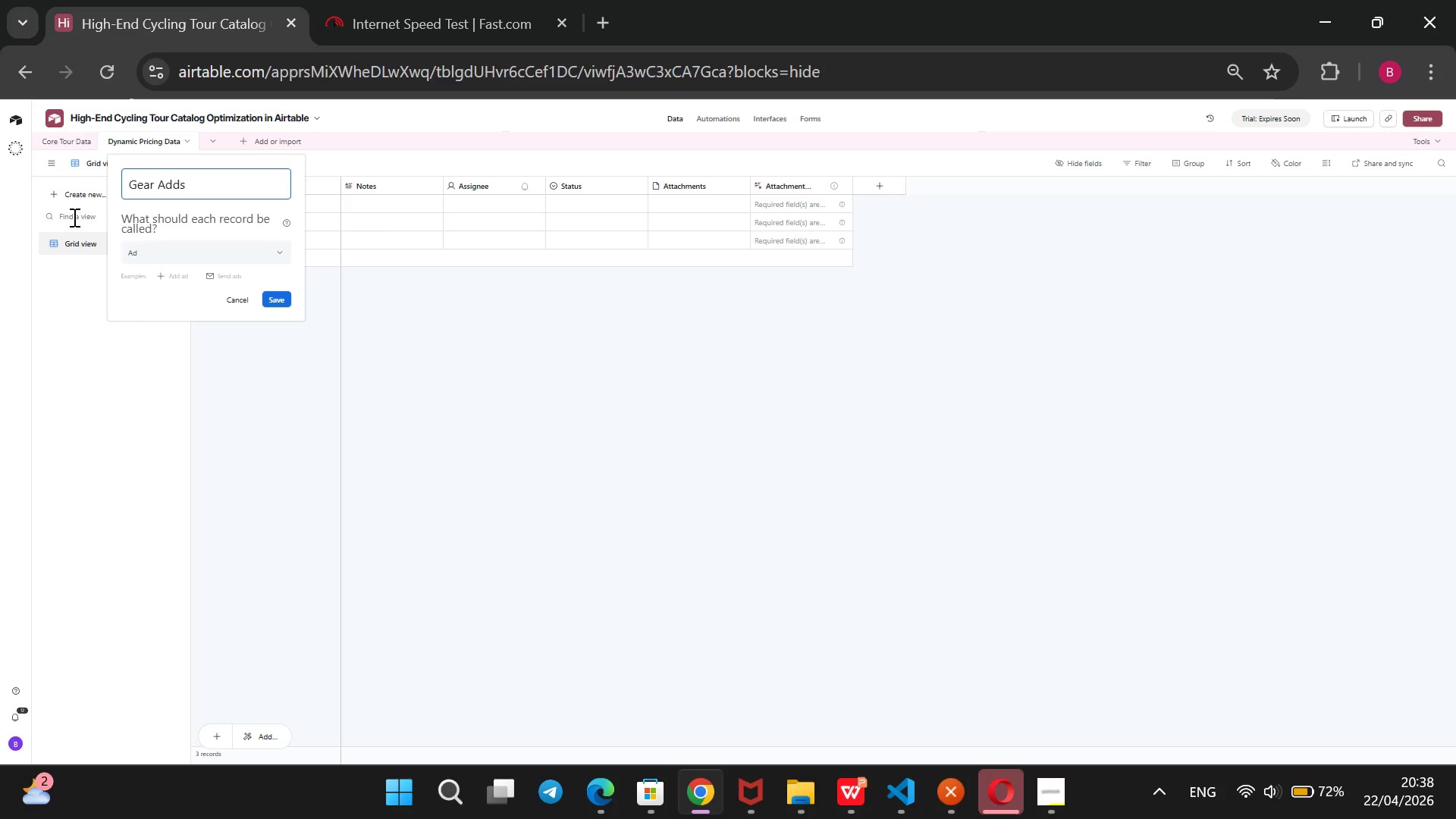 
wait(5.01)
 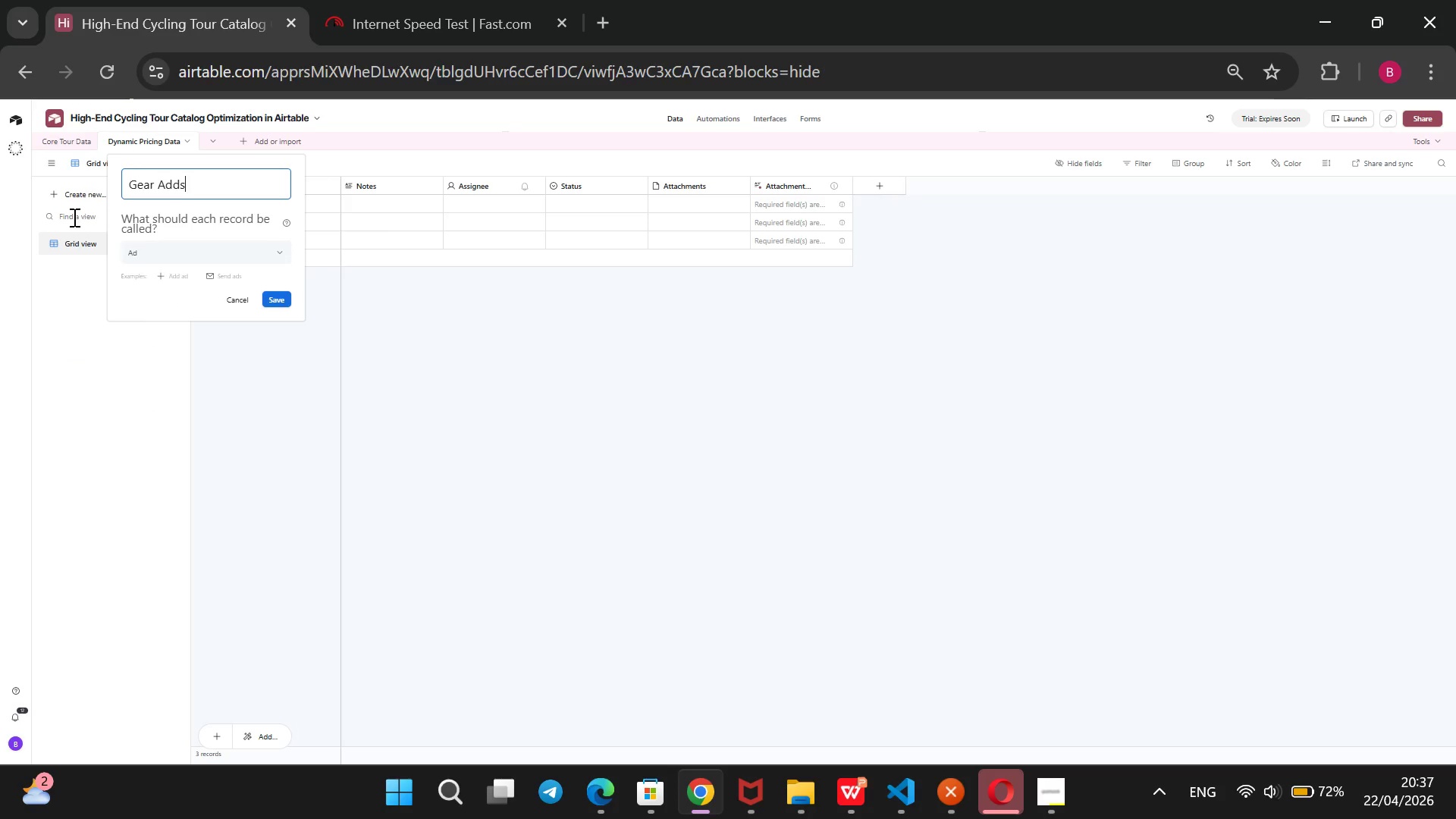 
key(Backspace)
type(-ons)
 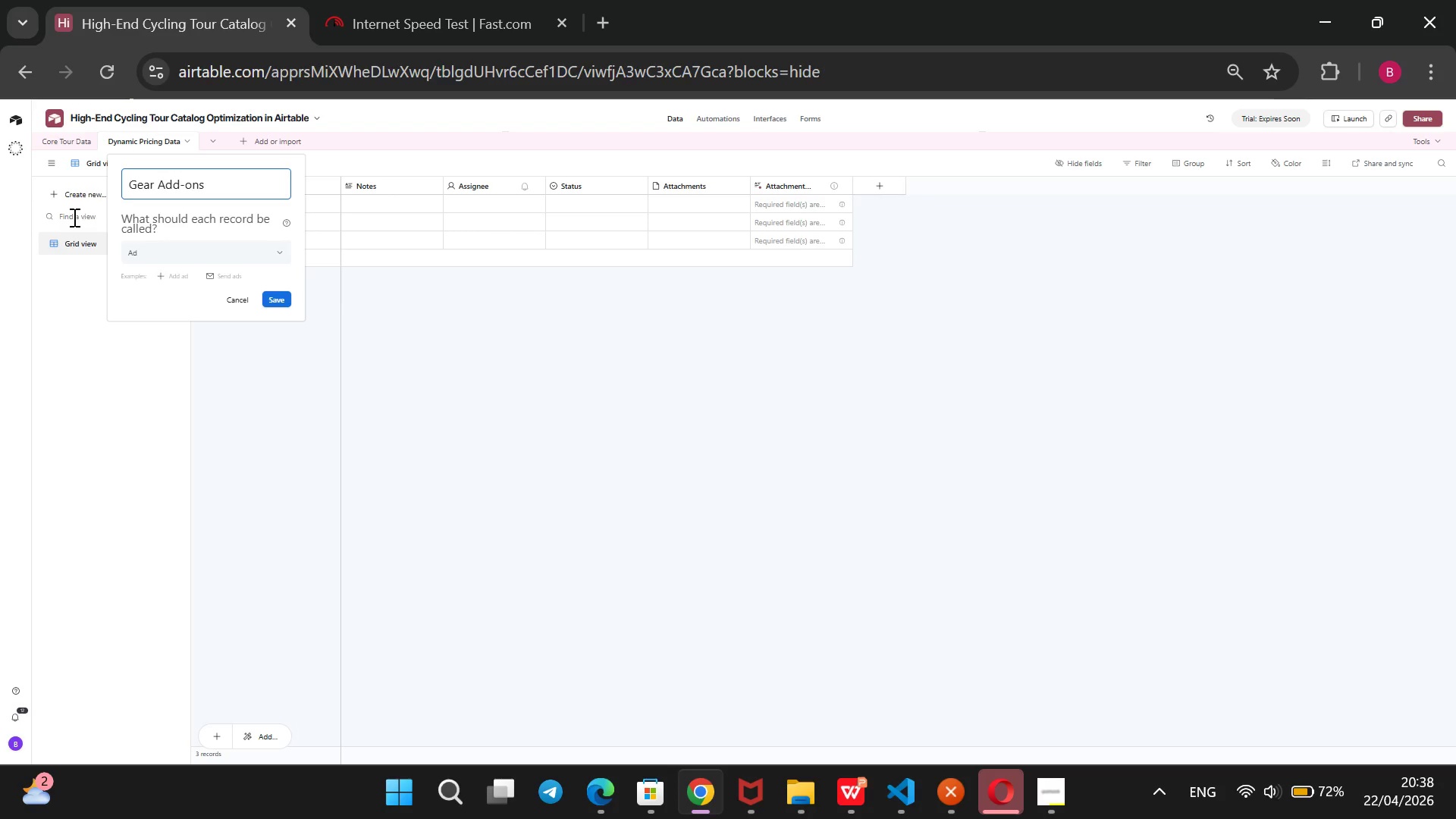 
key(Enter)
 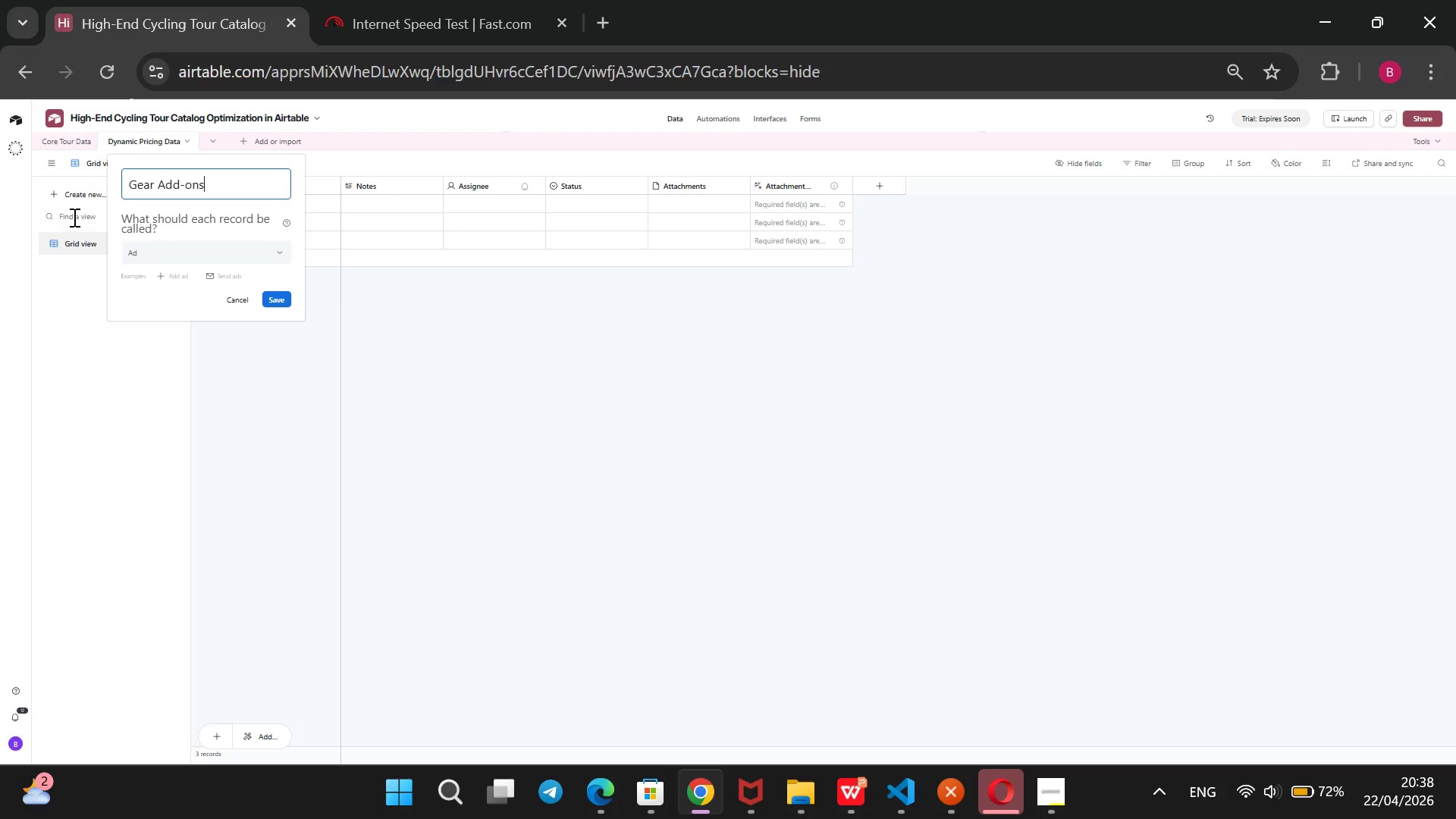 
key(Enter)
 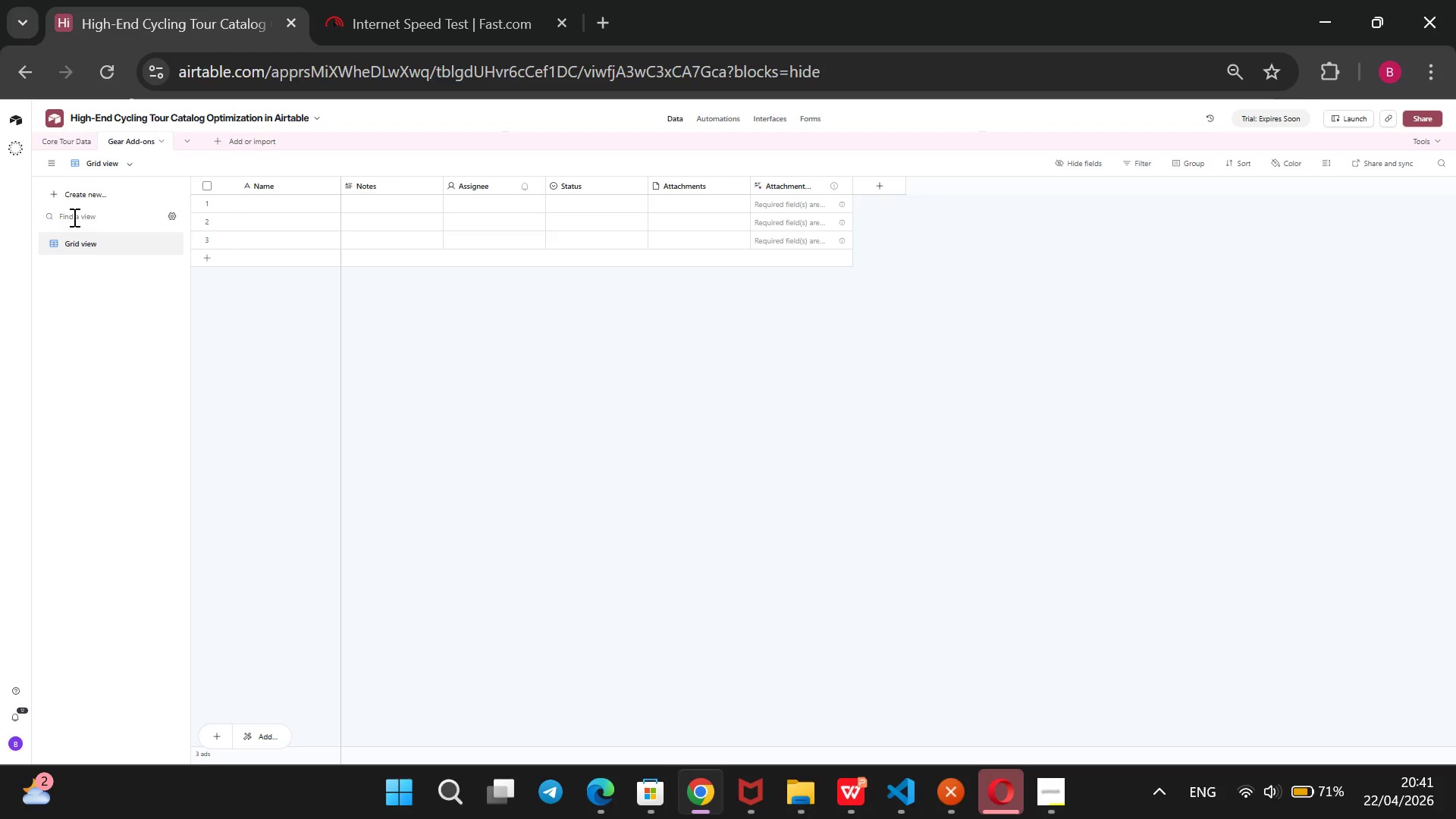 
wait(187.25)
 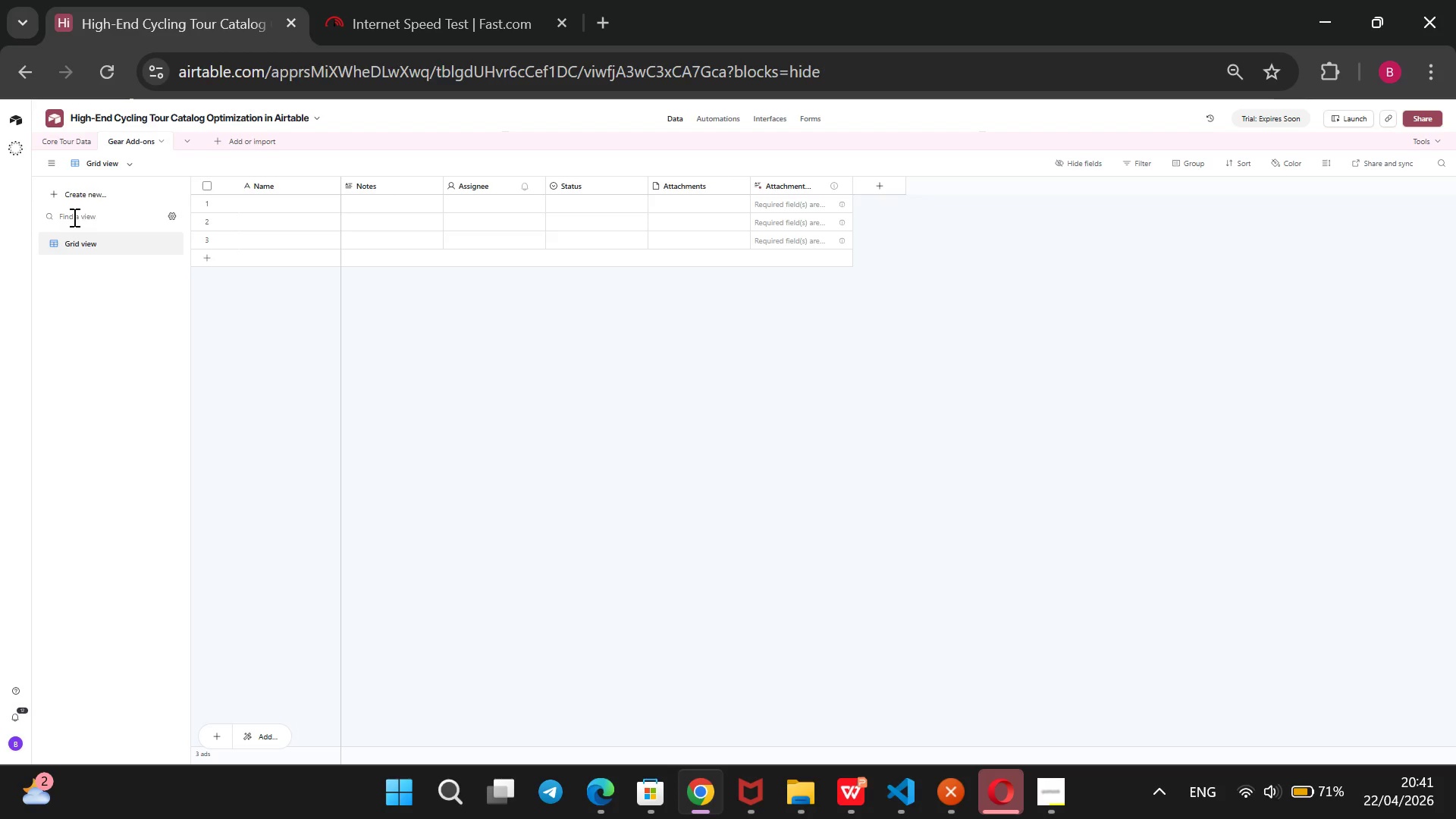 
right_click([280, 182])
 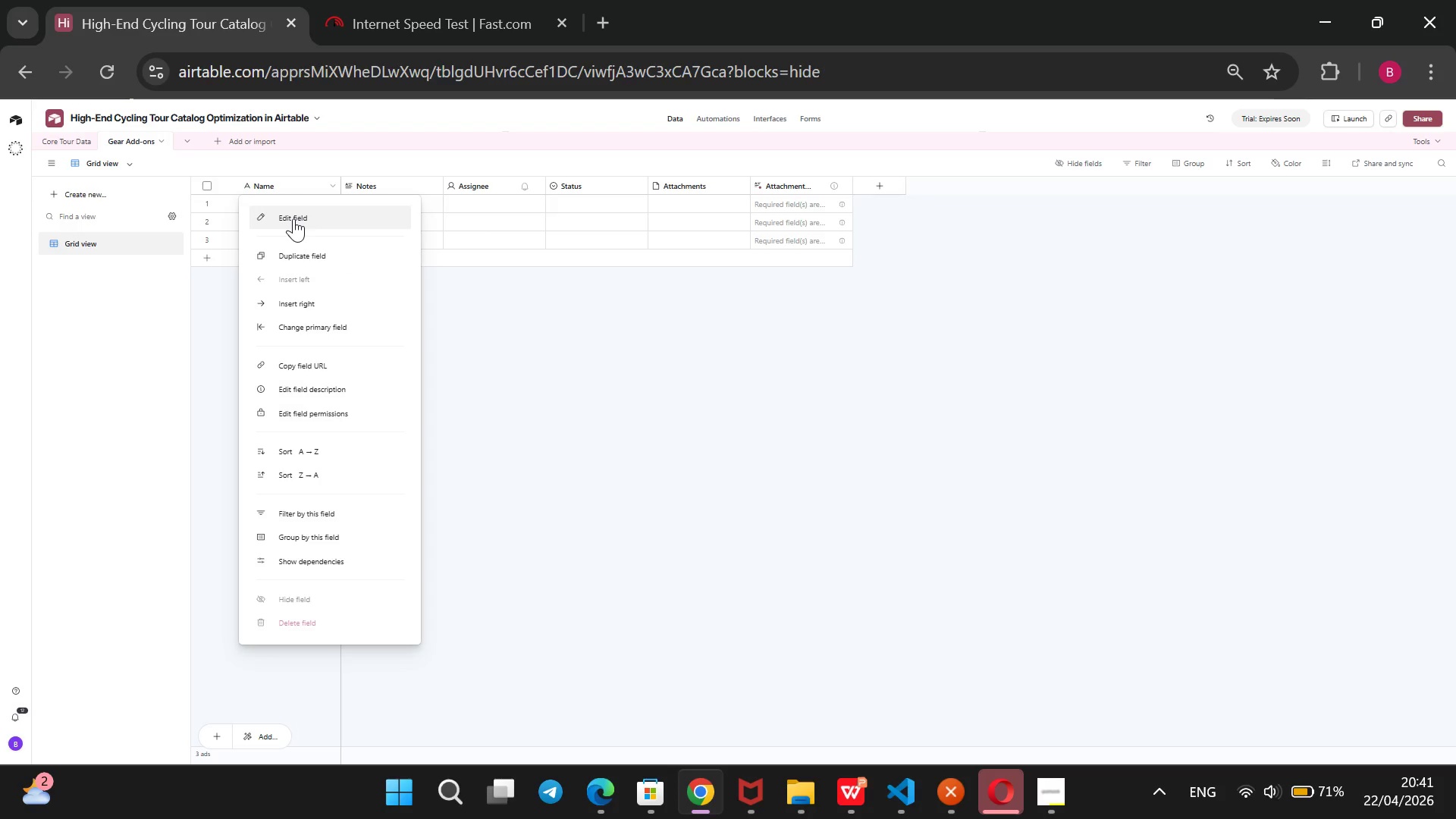 
left_click([293, 218])
 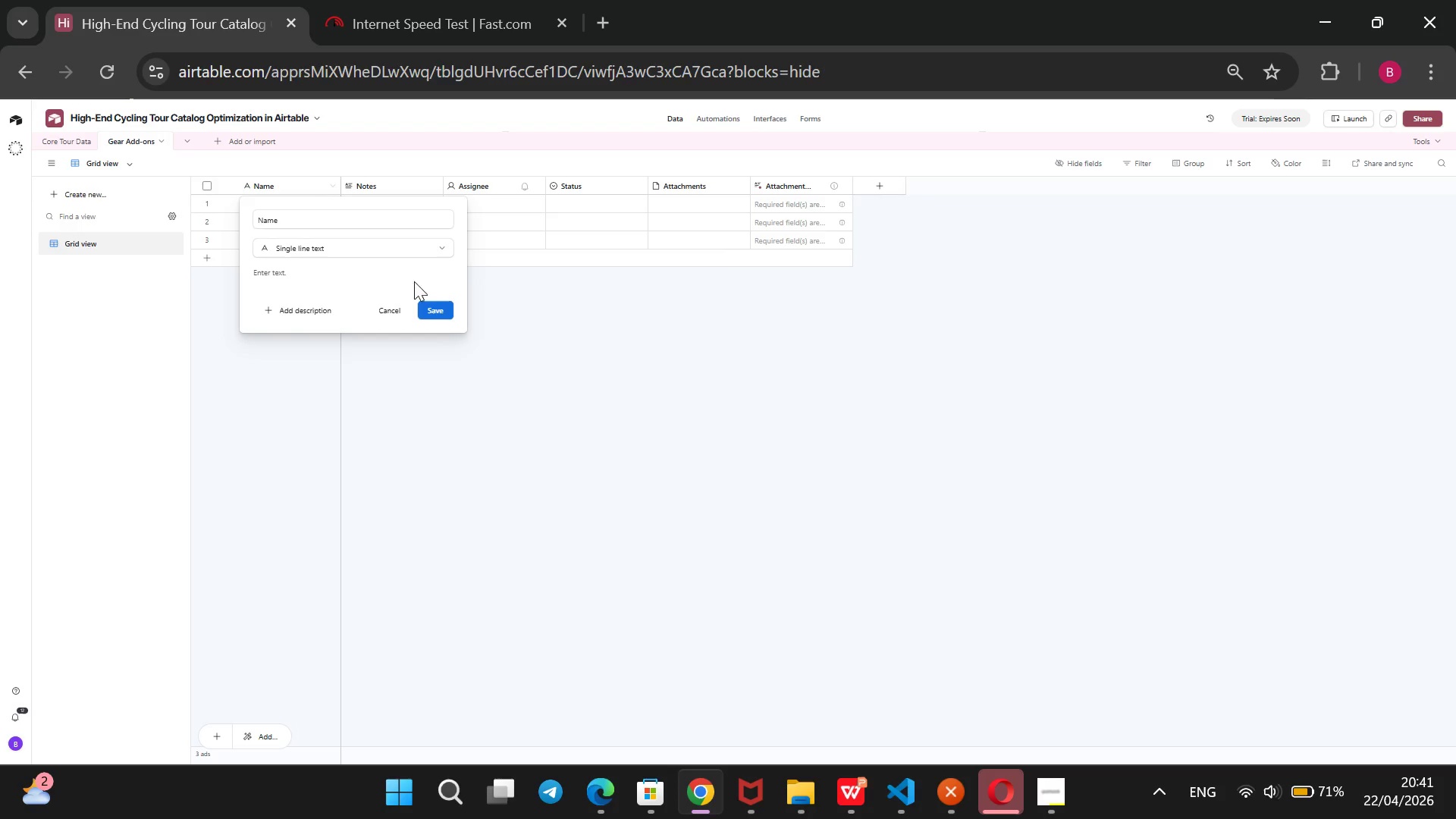 
left_click([441, 246])
 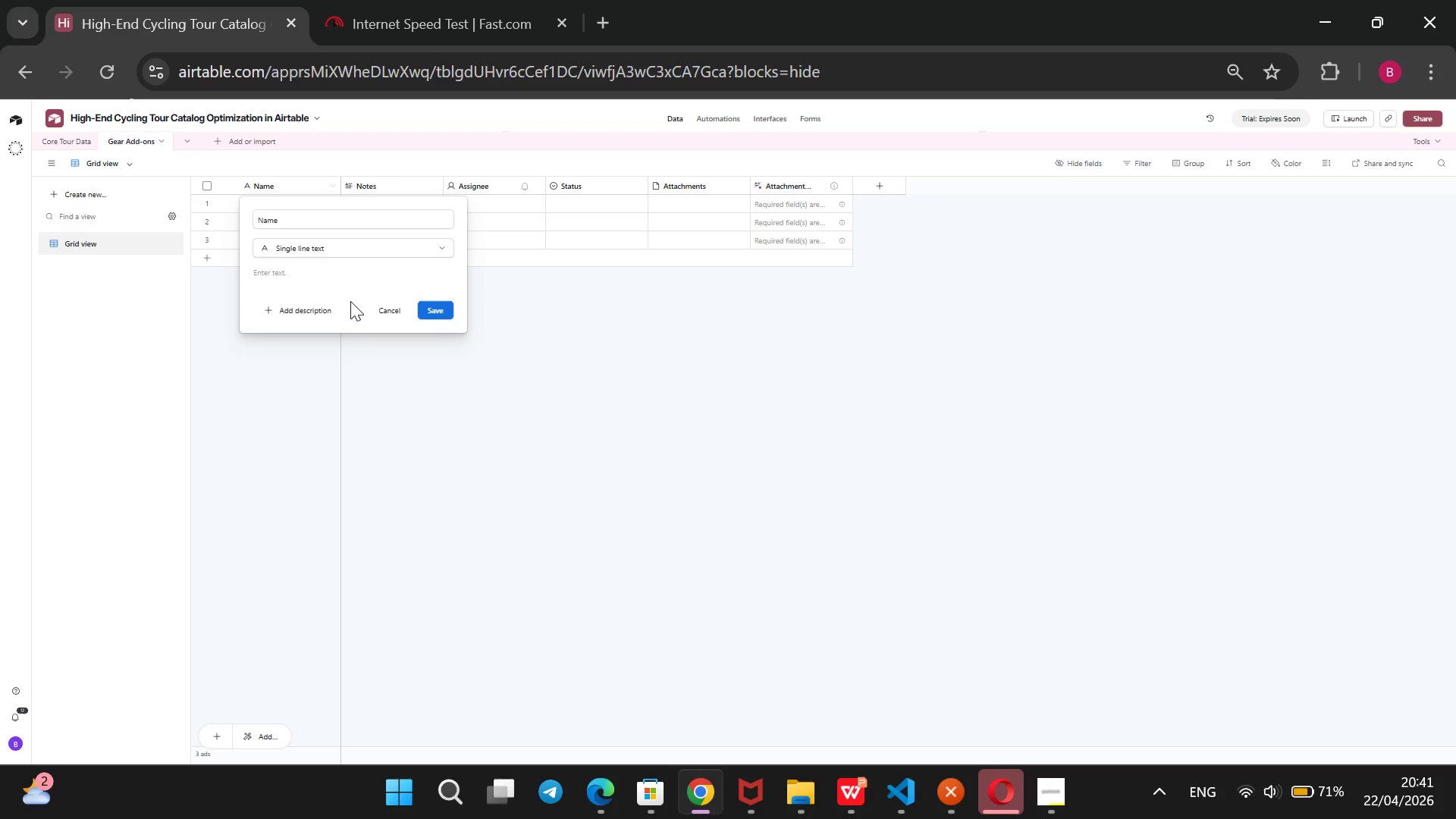 
left_click([374, 215])
 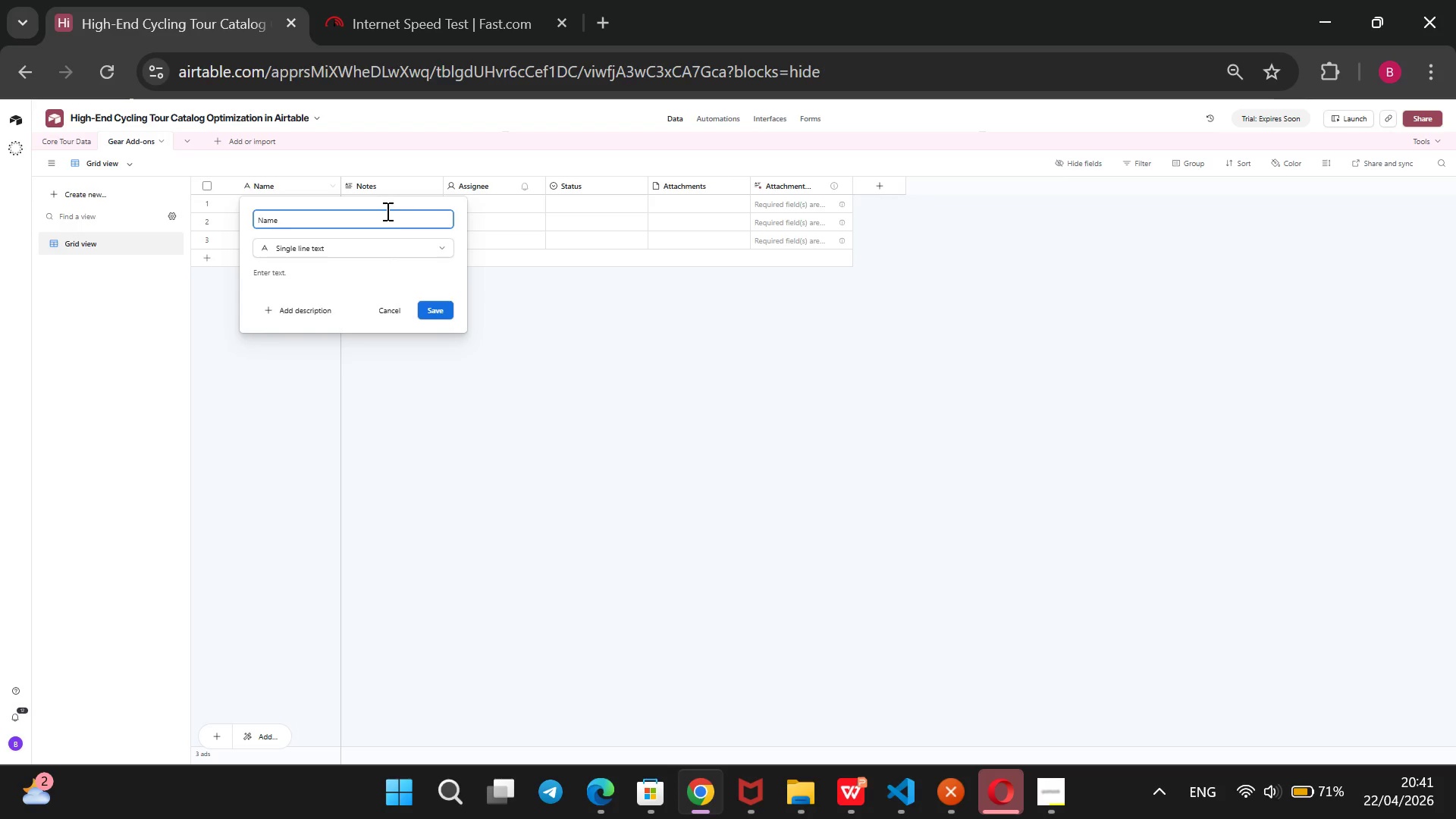 
key(ArrowLeft)
 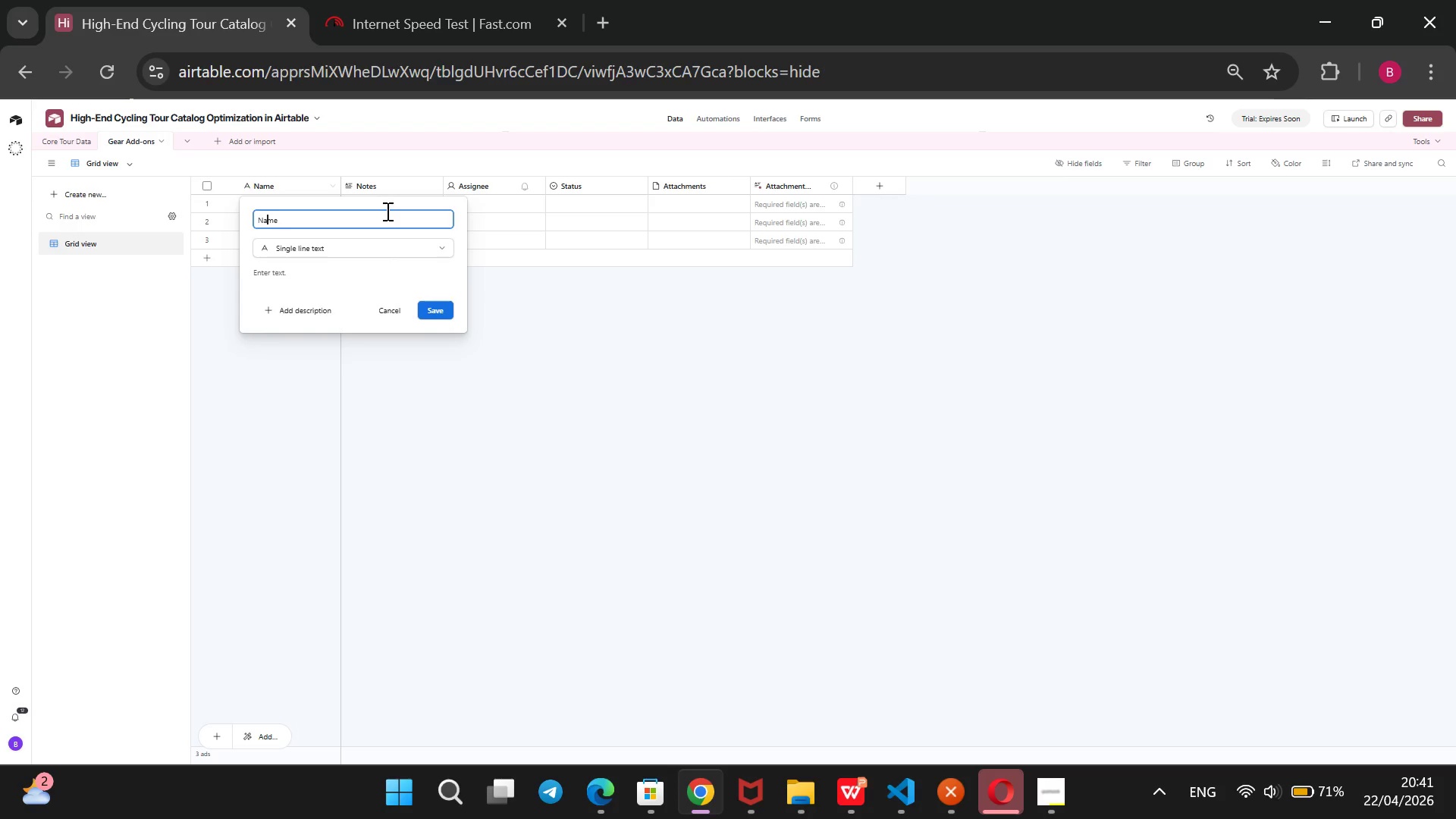 
key(ArrowLeft)
 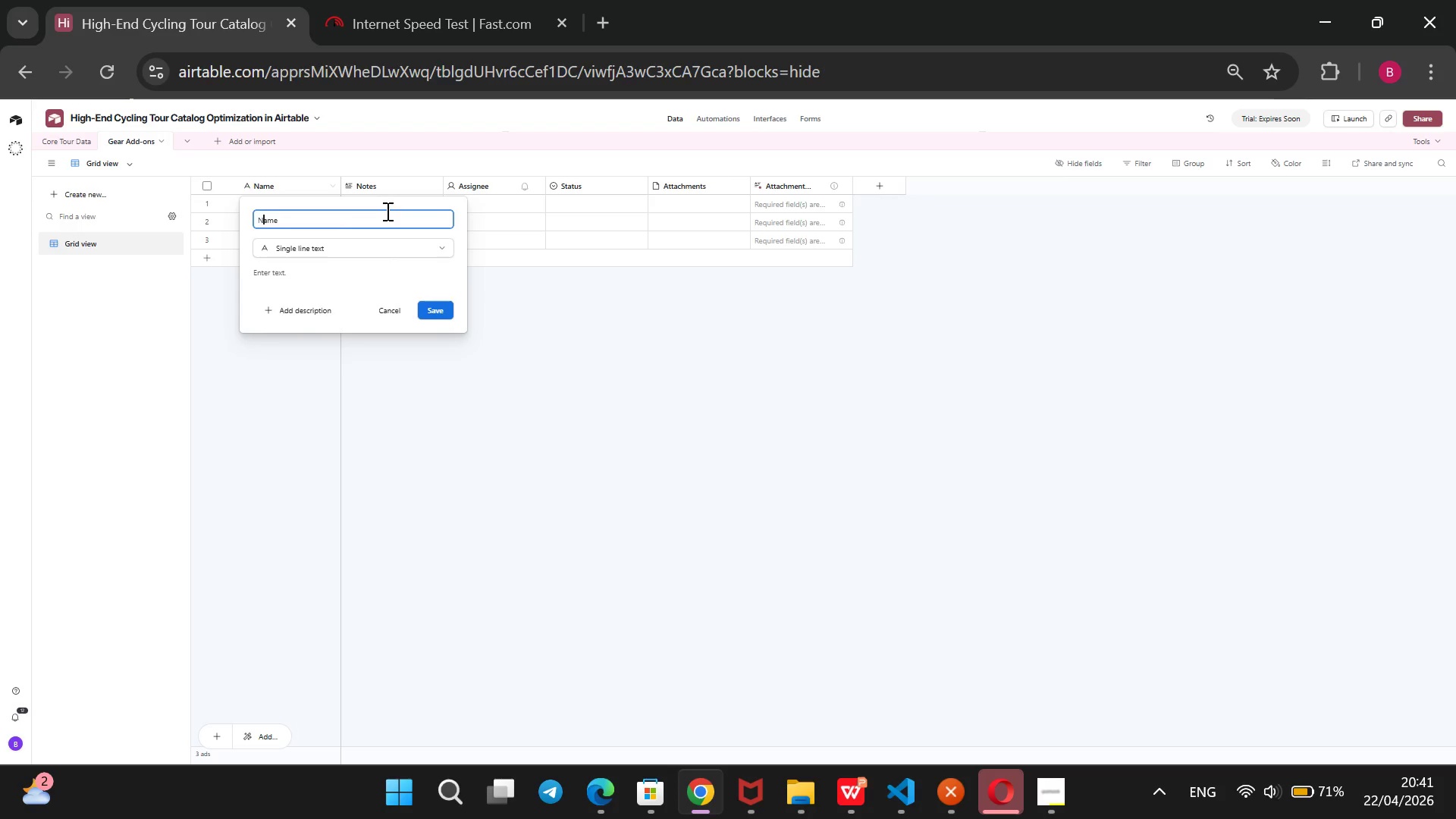 
key(ArrowLeft)
 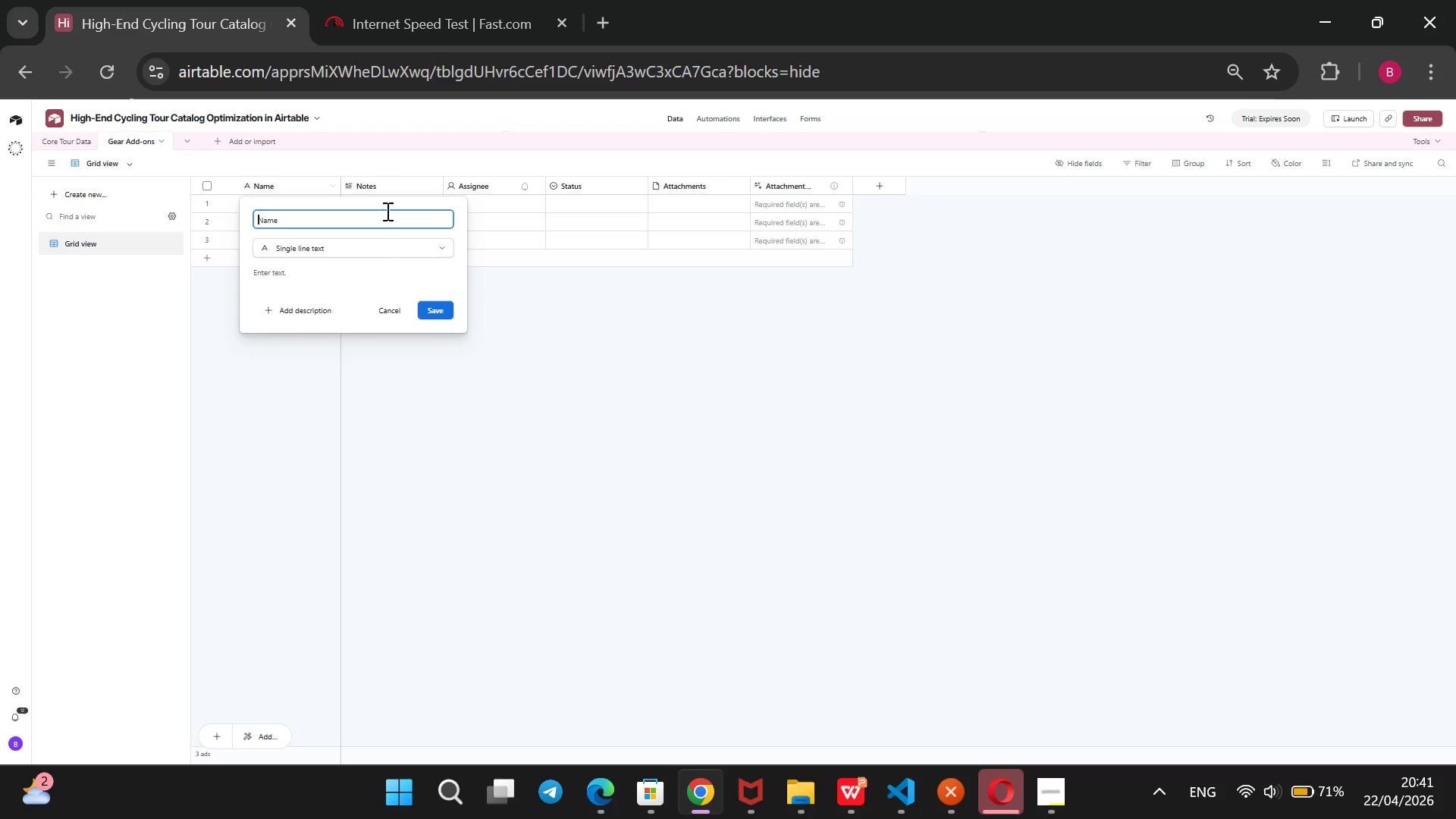 
key(ArrowLeft)
 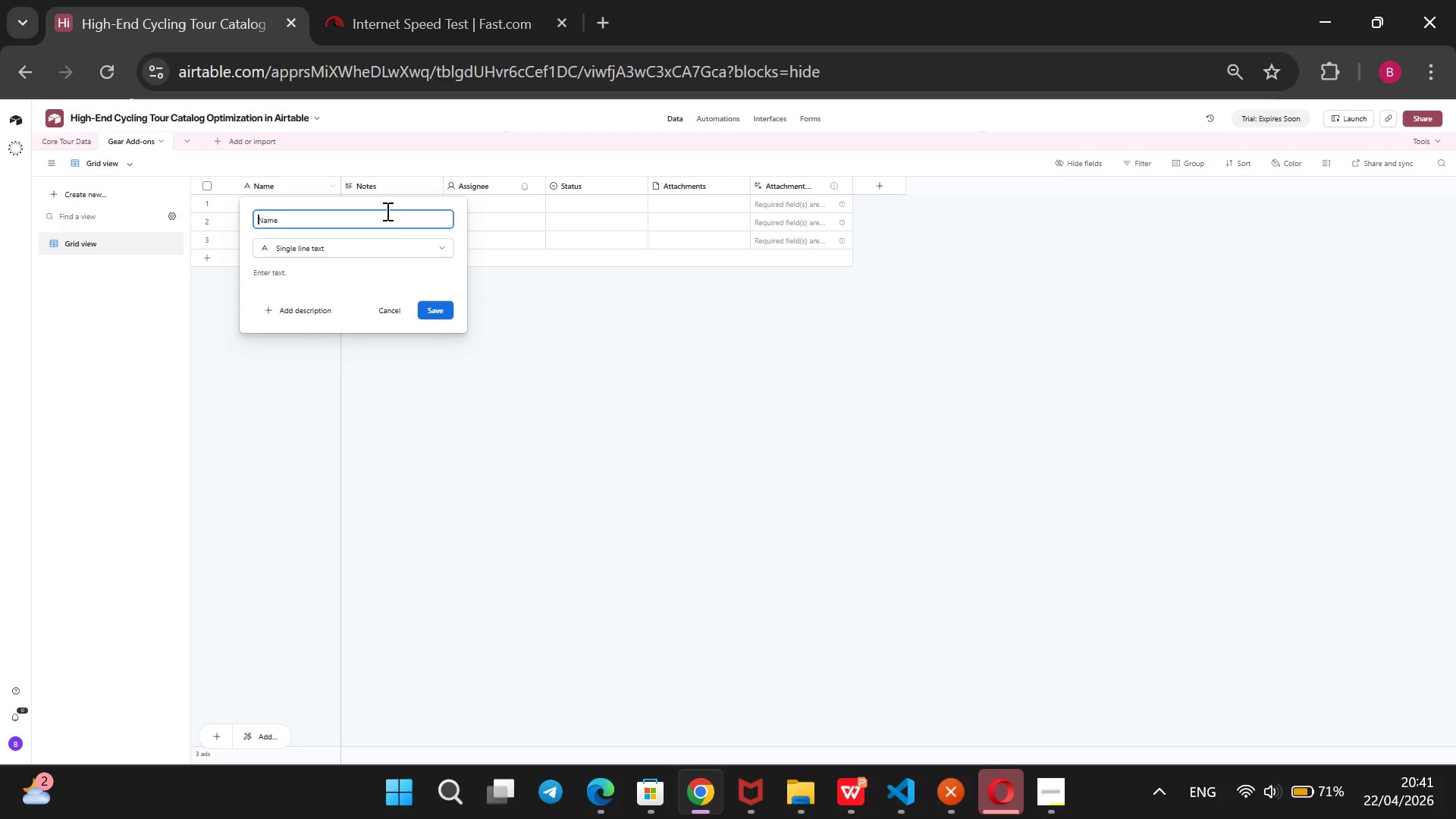 
type(Add-on )
 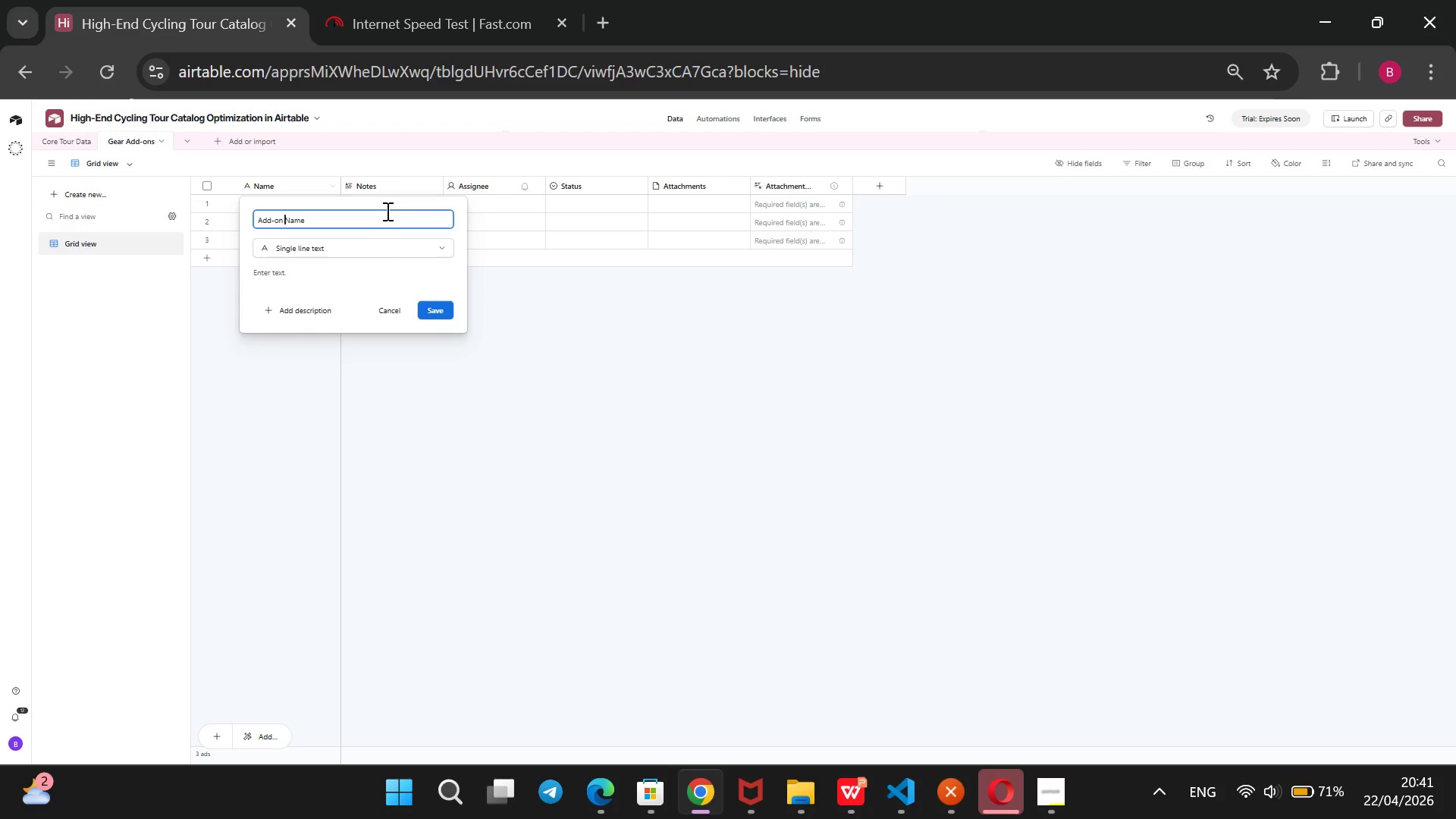 
key(Enter)
 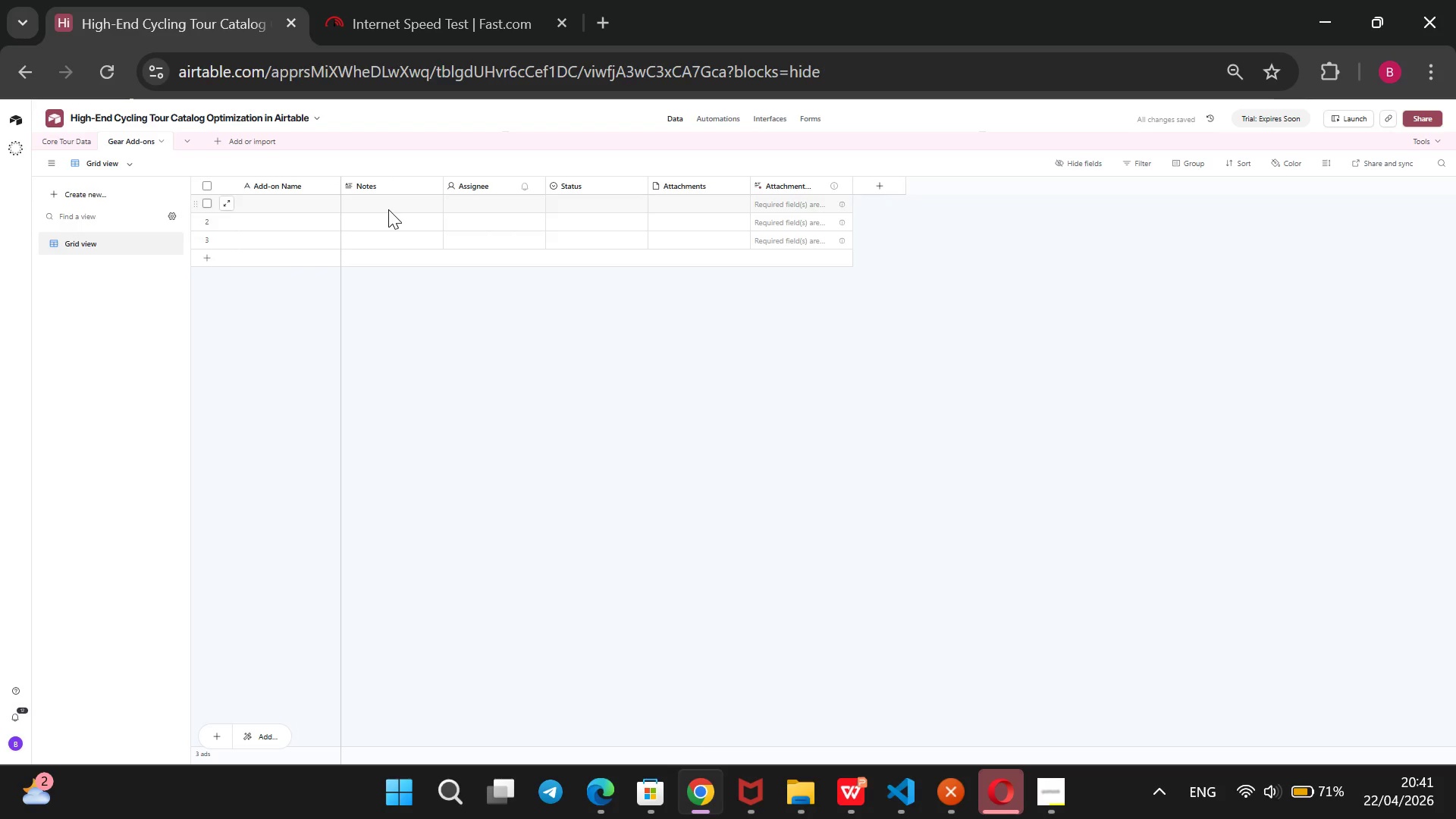 
wait(9.17)
 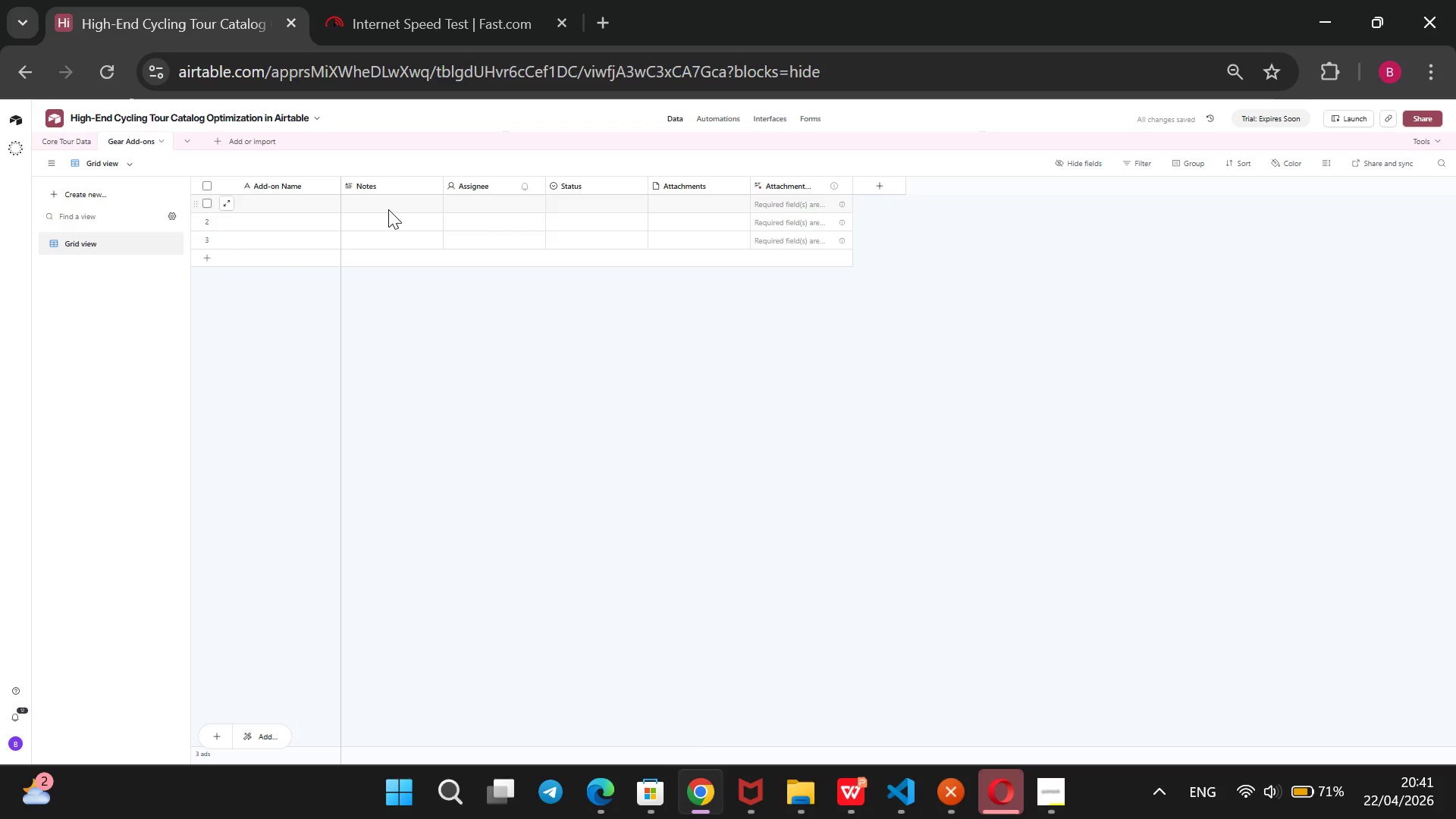 
right_click([363, 190])
 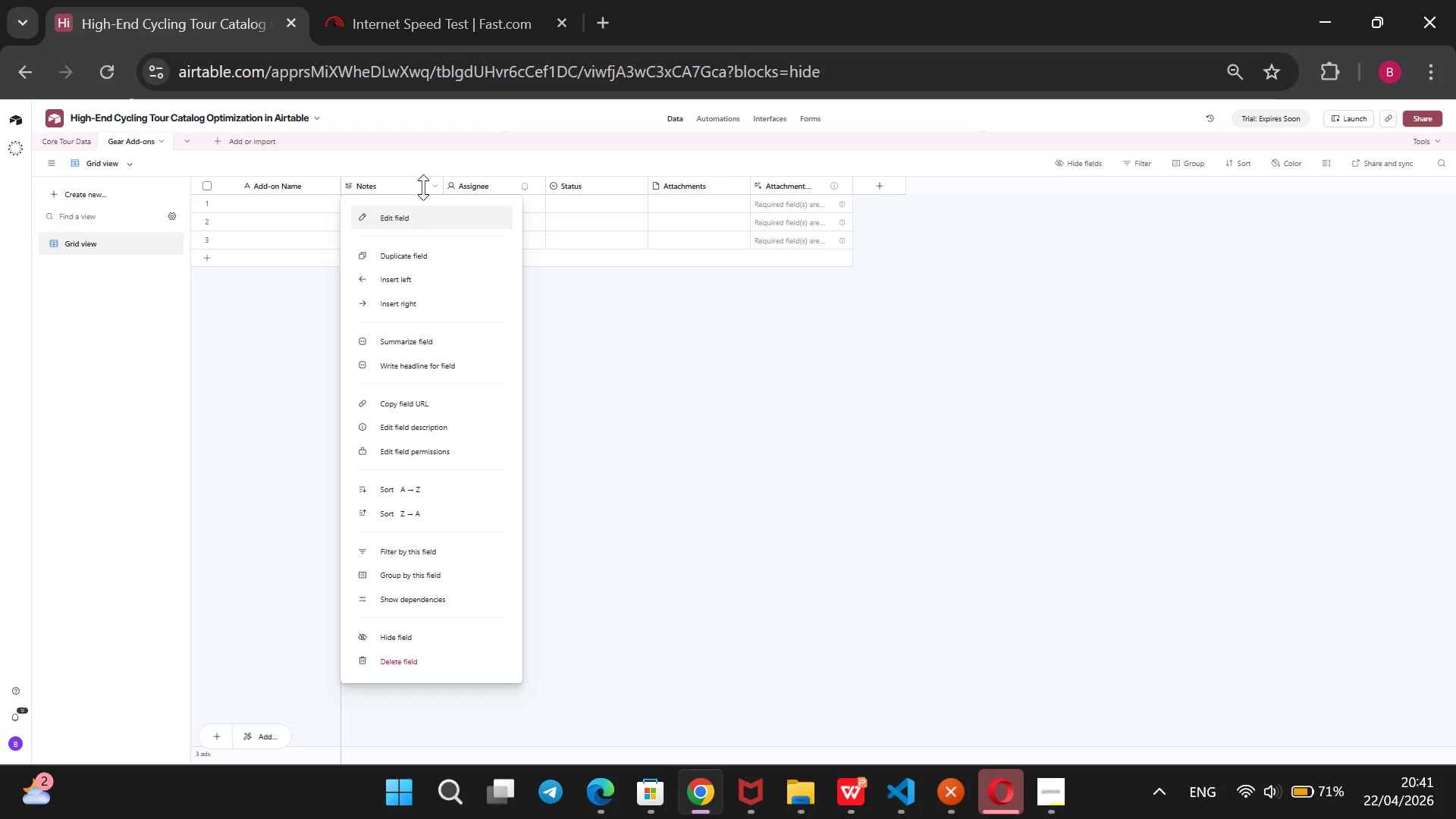 
left_click([391, 218])
 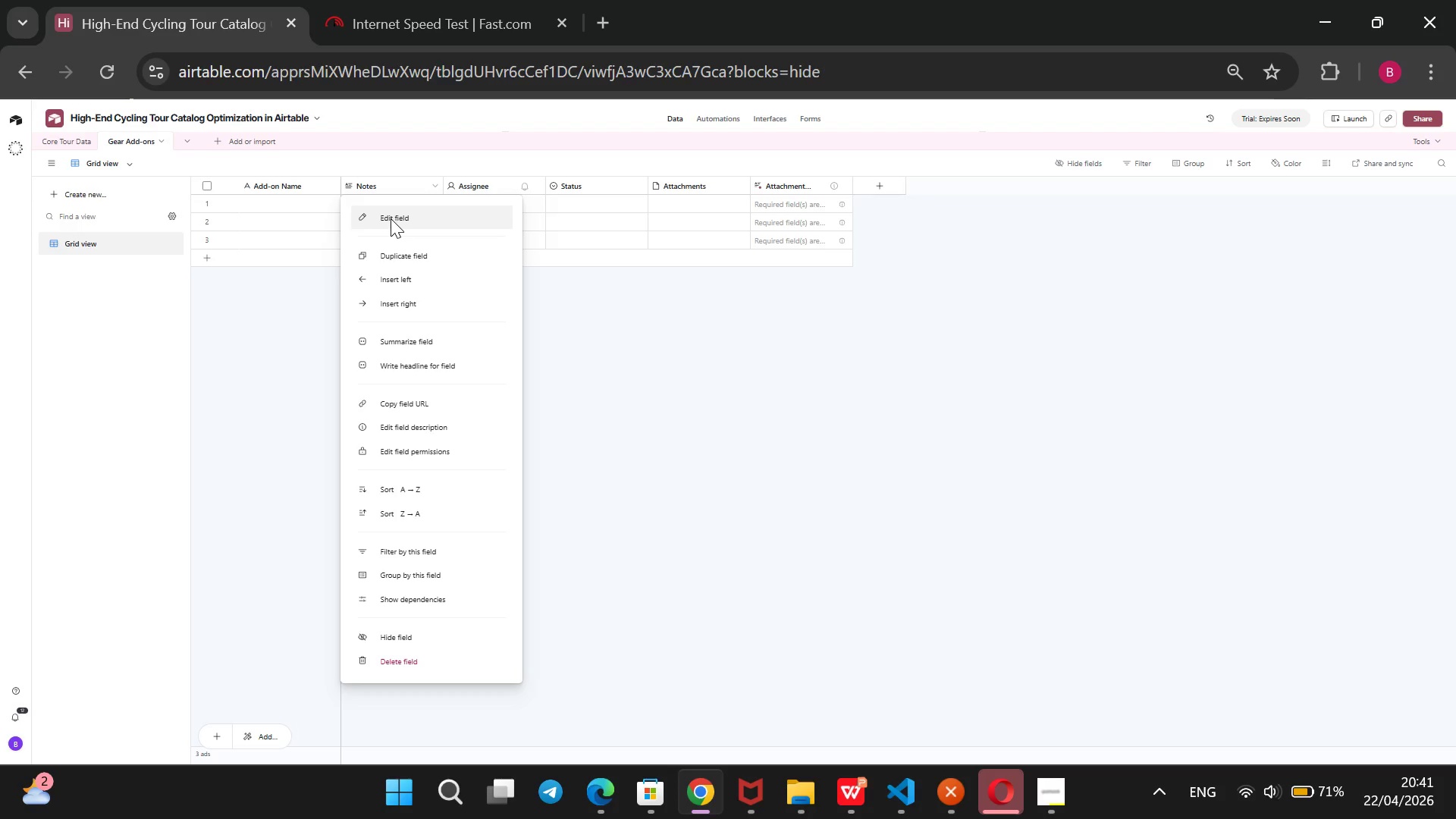 
mouse_move([451, 260])
 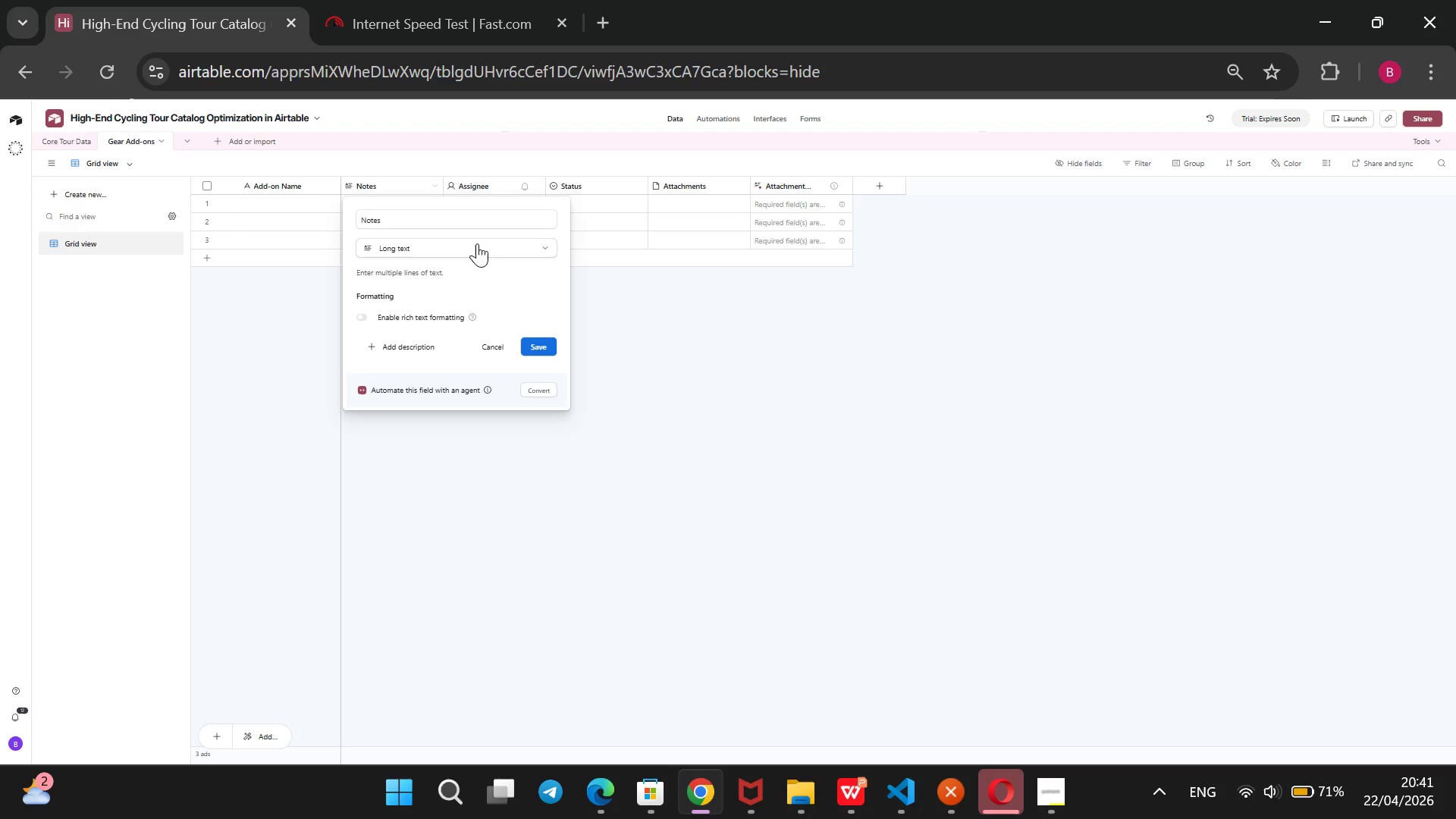 
left_click([477, 243])
 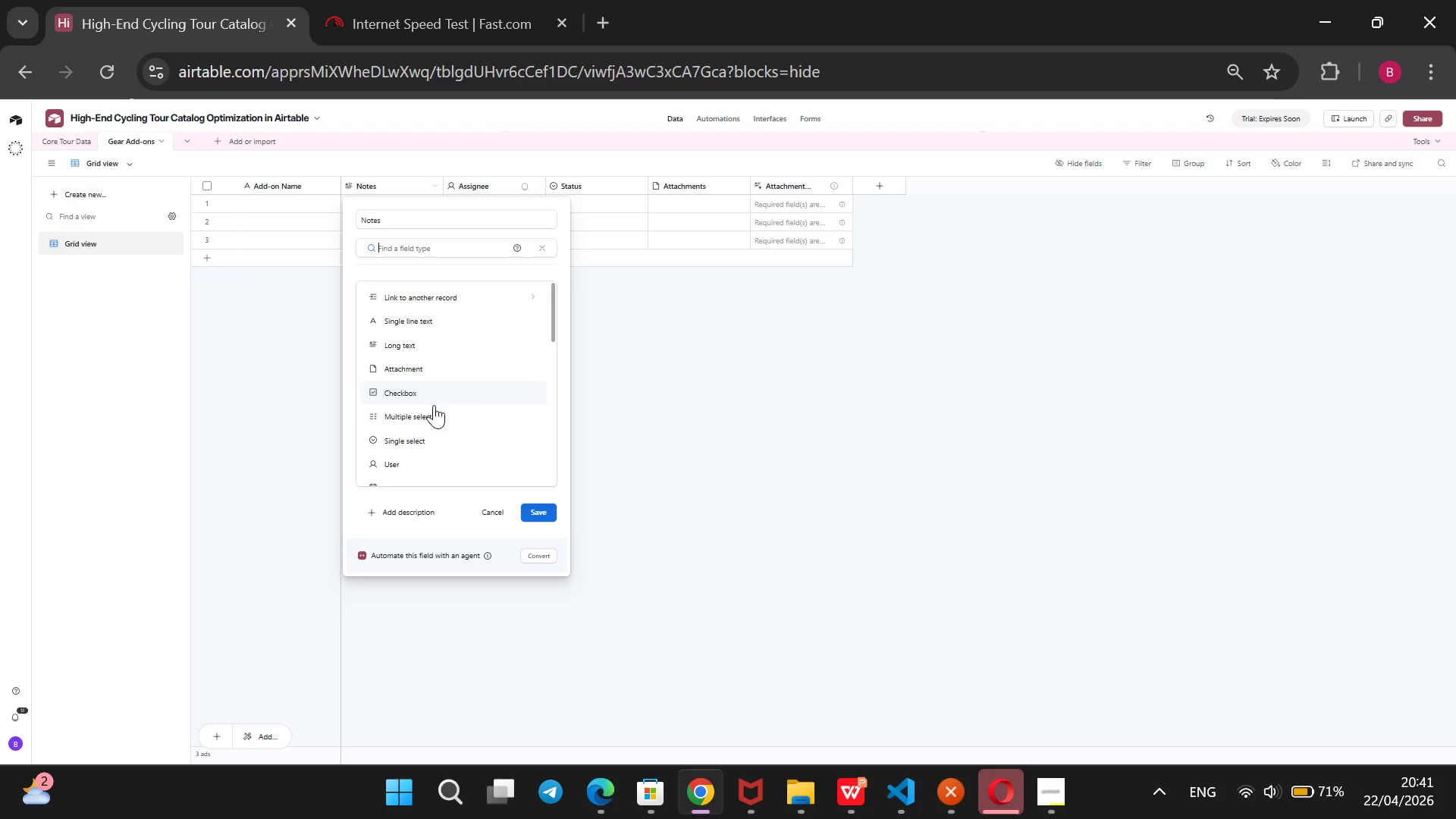 
mouse_move([430, 402])
 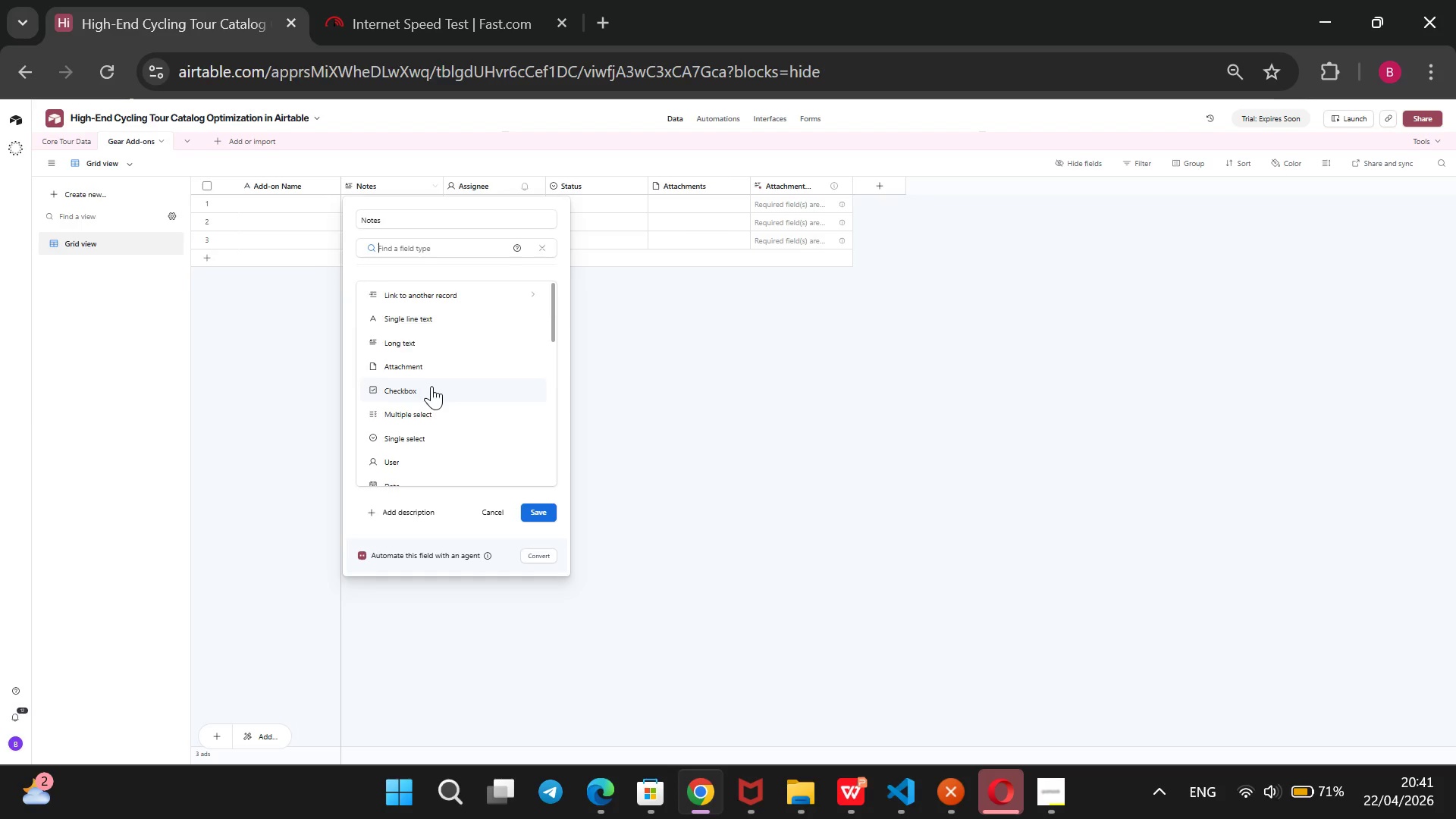 
scroll: coordinate [431, 386], scroll_direction: down, amount: 2.0
 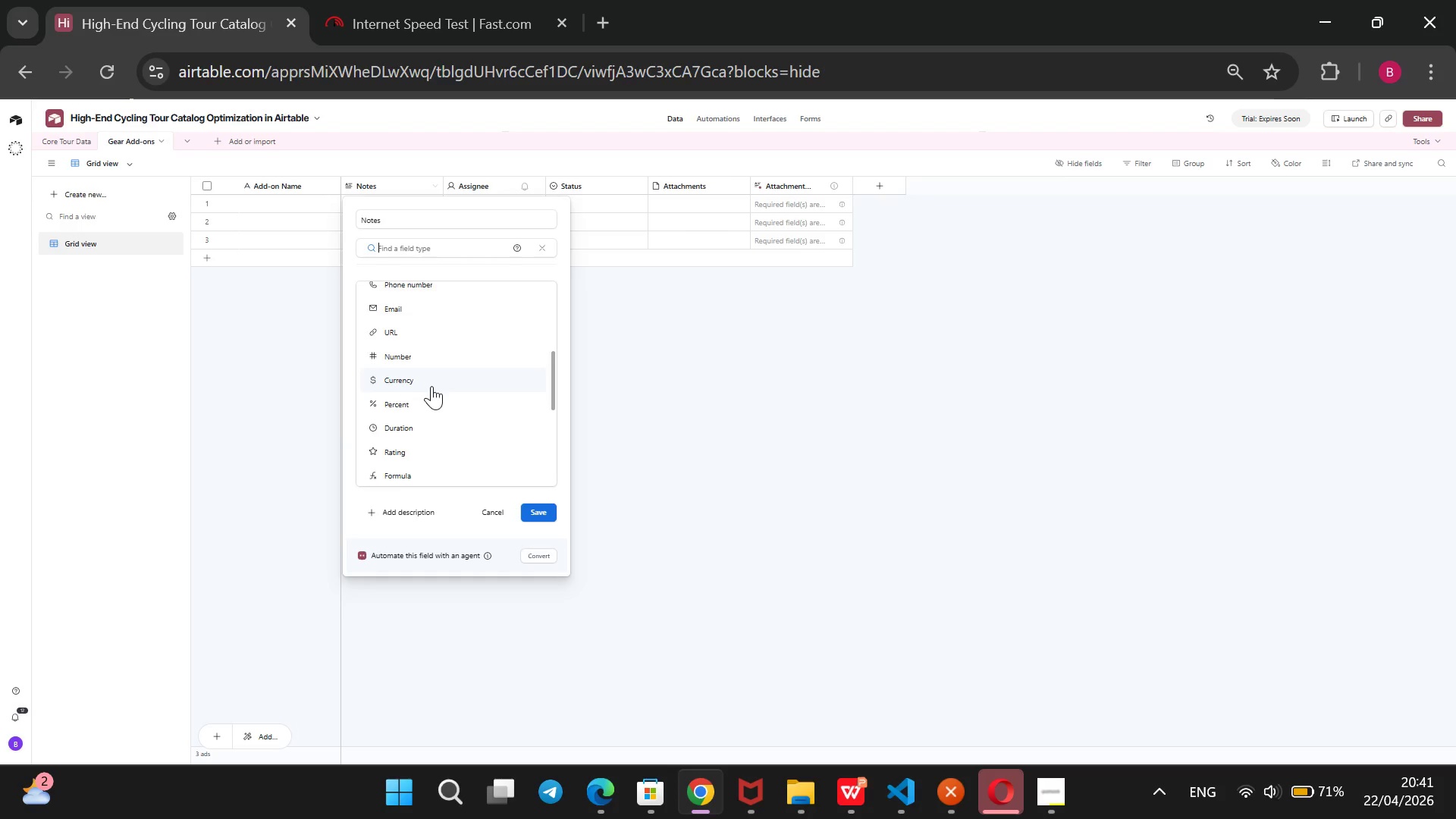 
left_click([431, 386])
 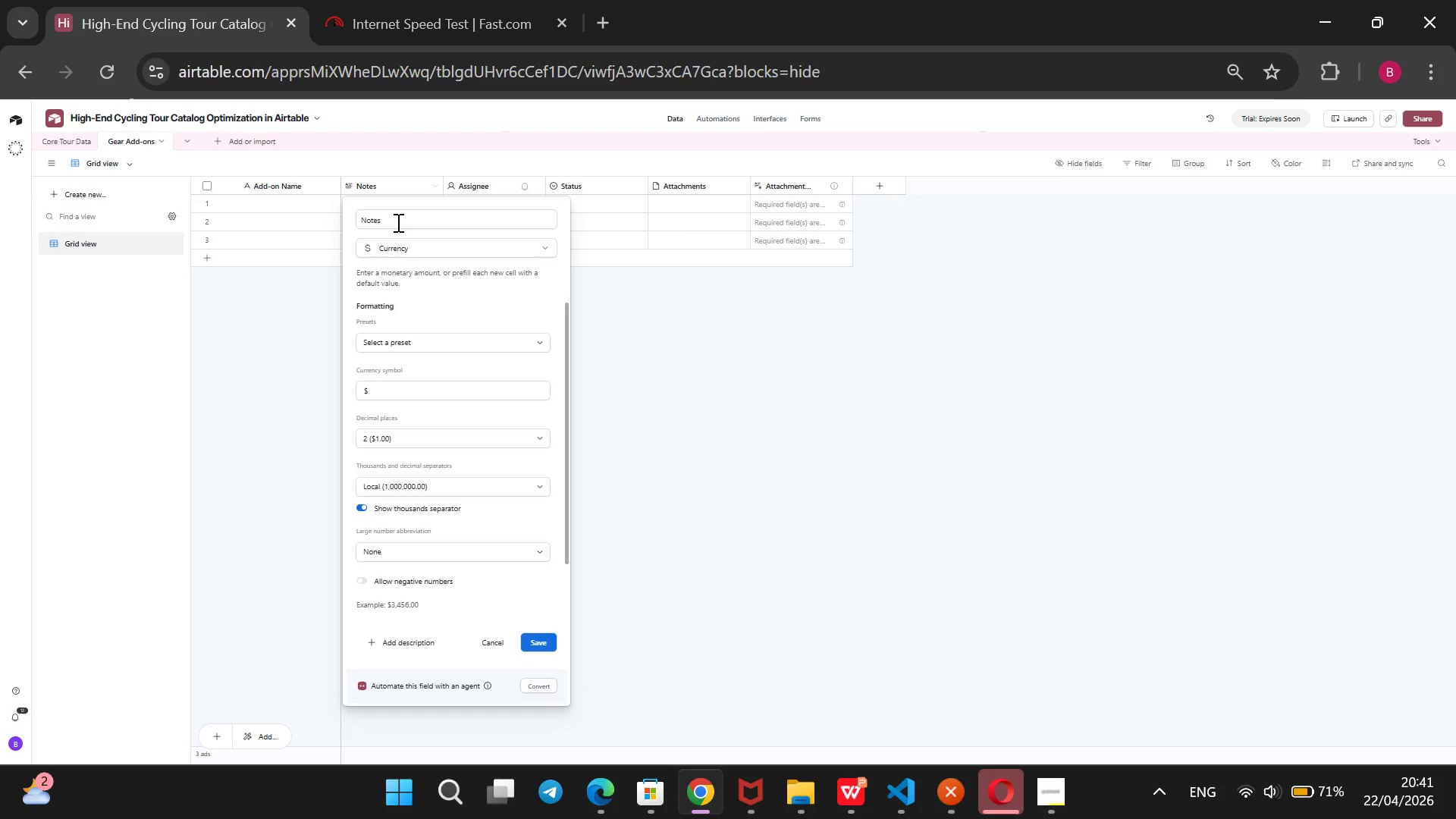 
left_click_drag(start_coordinate=[397, 222], to_coordinate=[334, 224])
 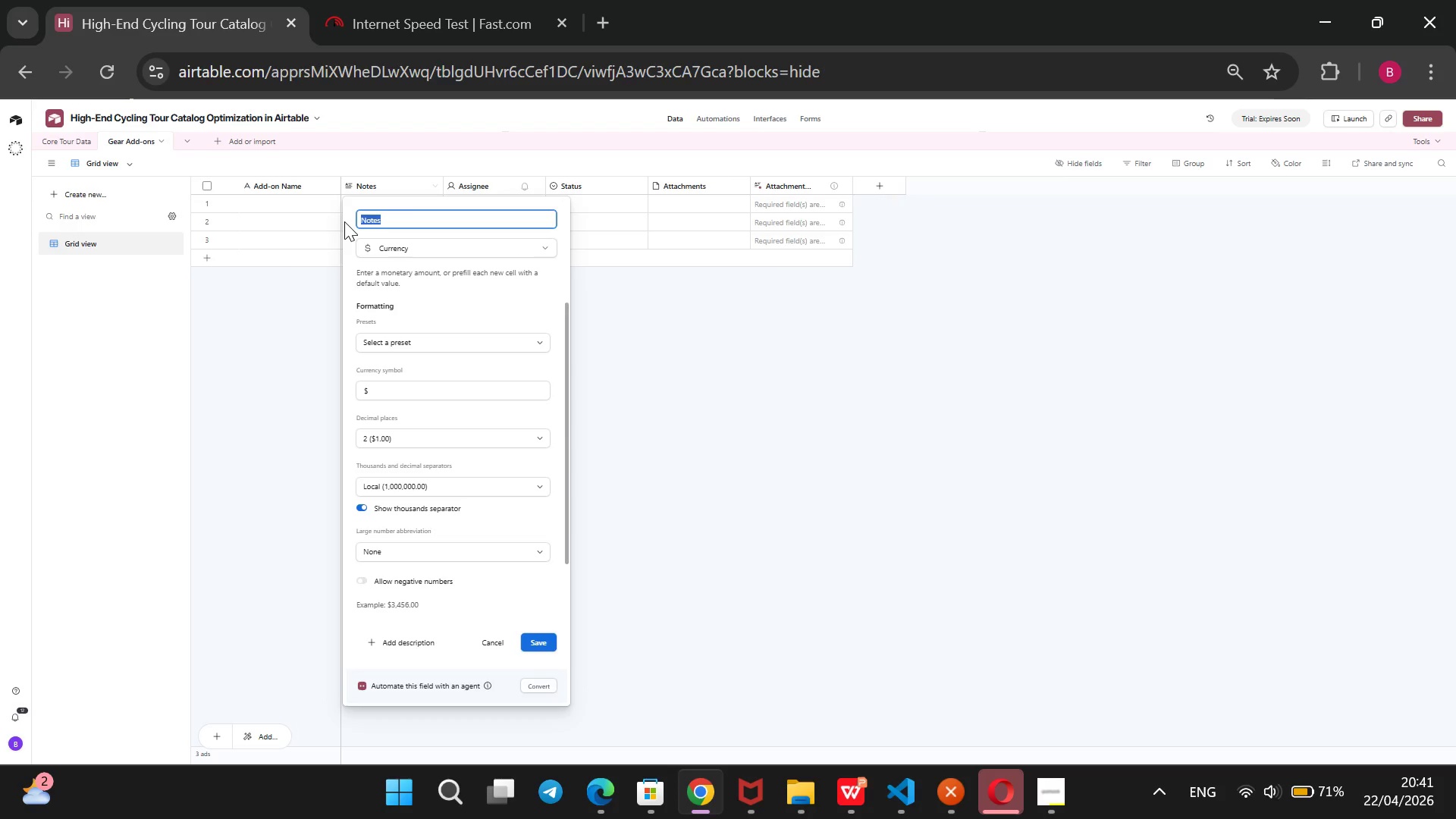 
key(Backspace)
type(Price)
 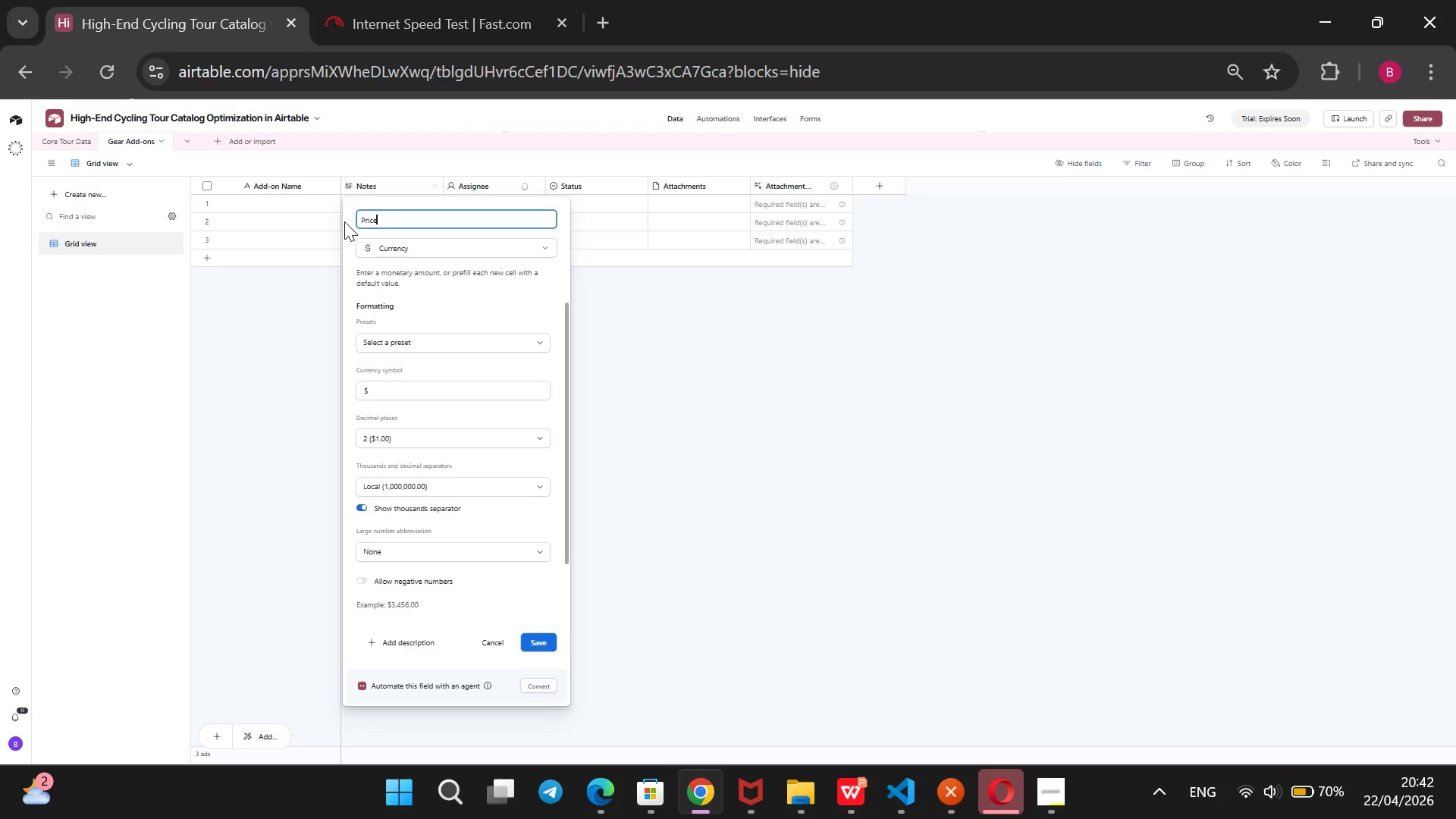 
key(Enter)
 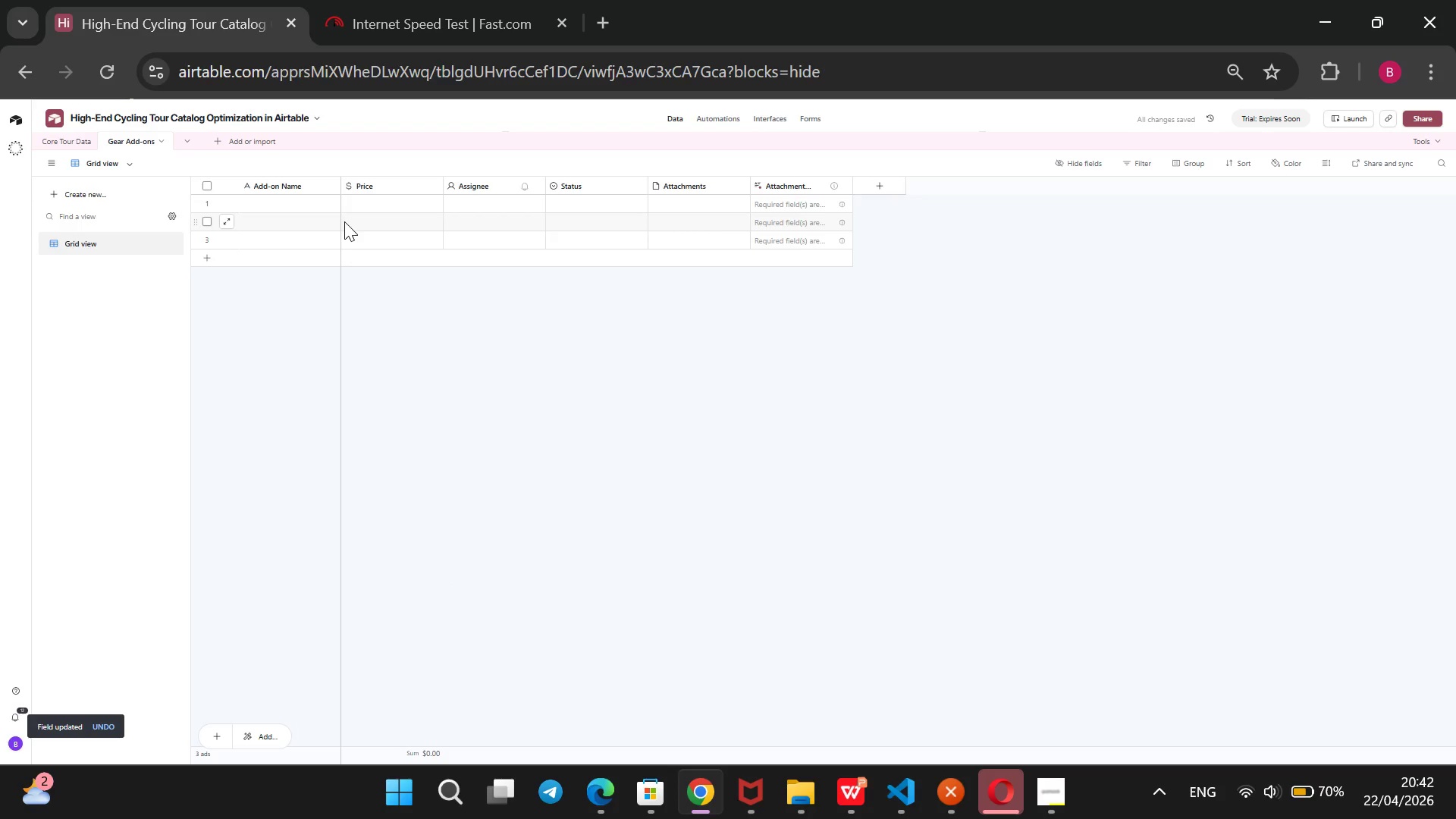 
wait(7.69)
 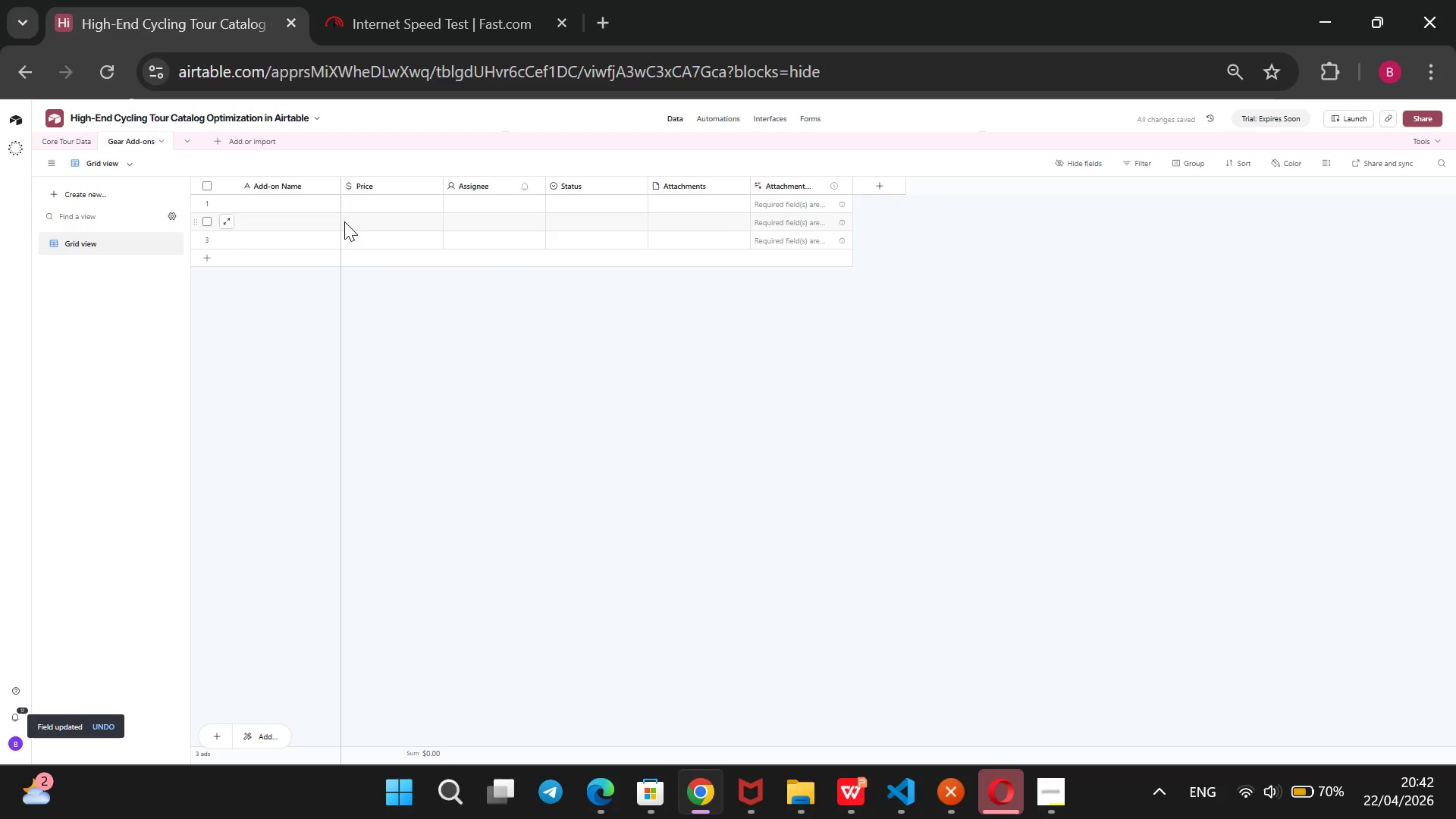 
right_click([473, 182])
 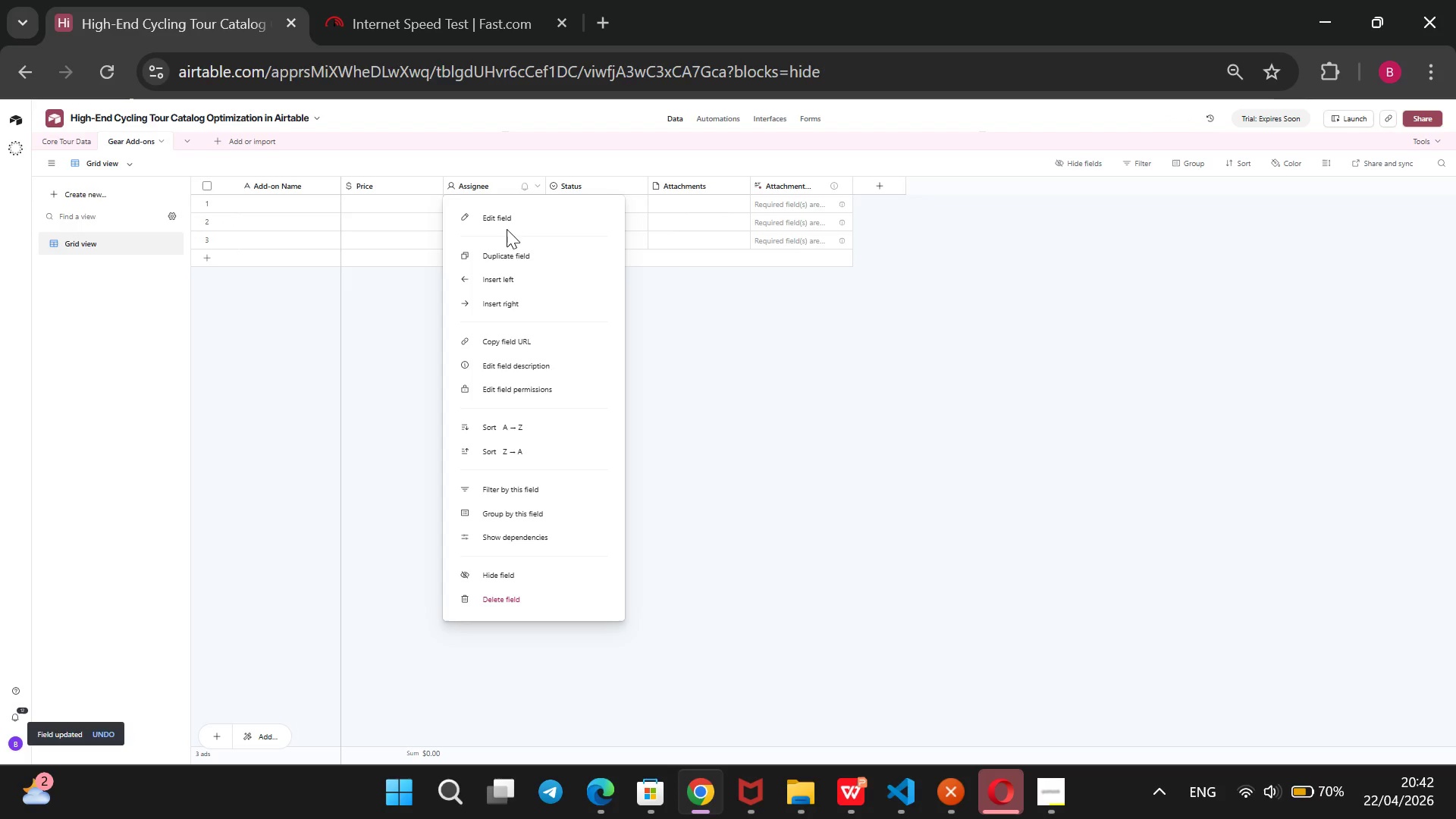 
left_click([508, 222])
 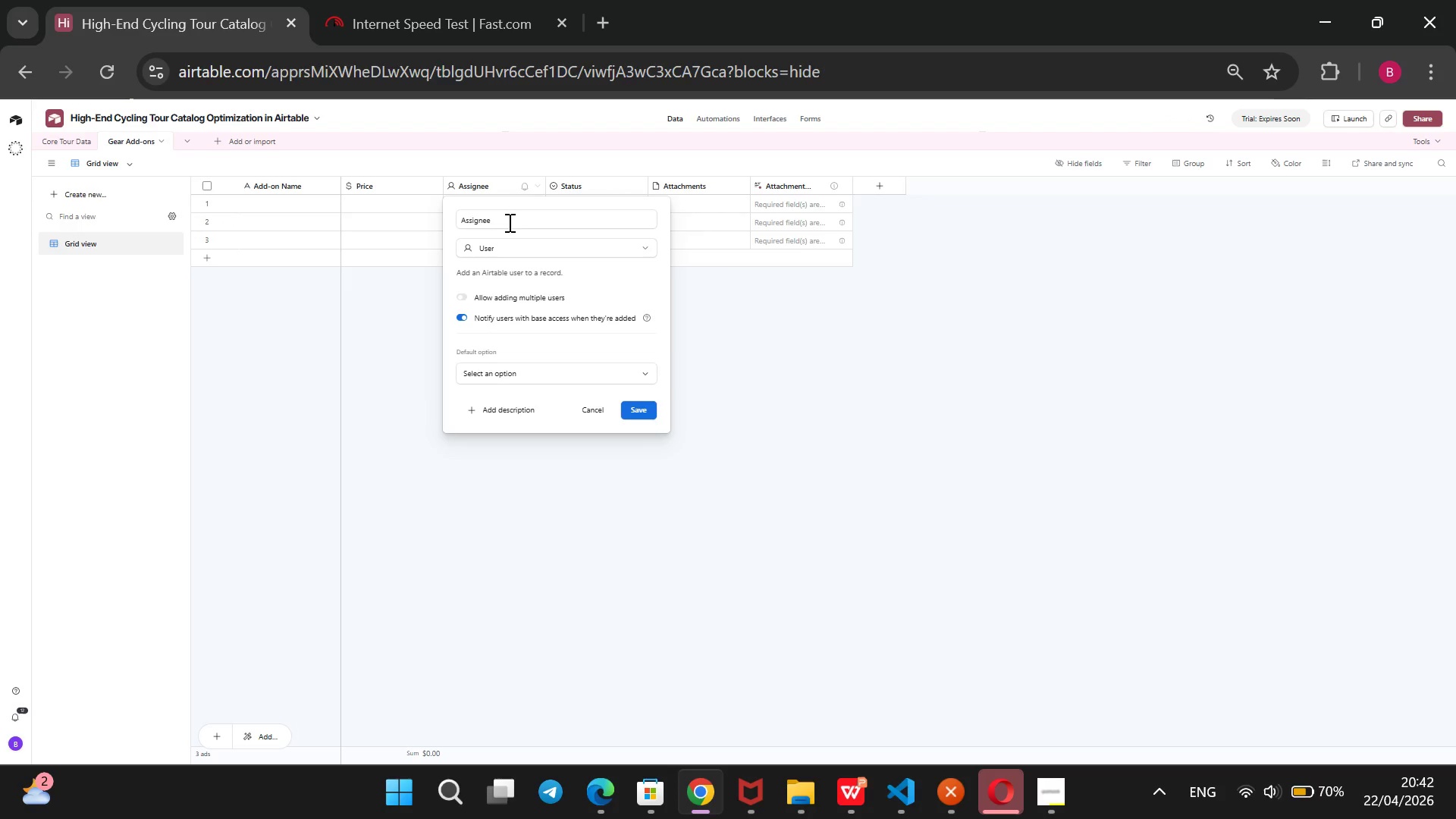 
left_click_drag(start_coordinate=[508, 222], to_coordinate=[374, 205])
 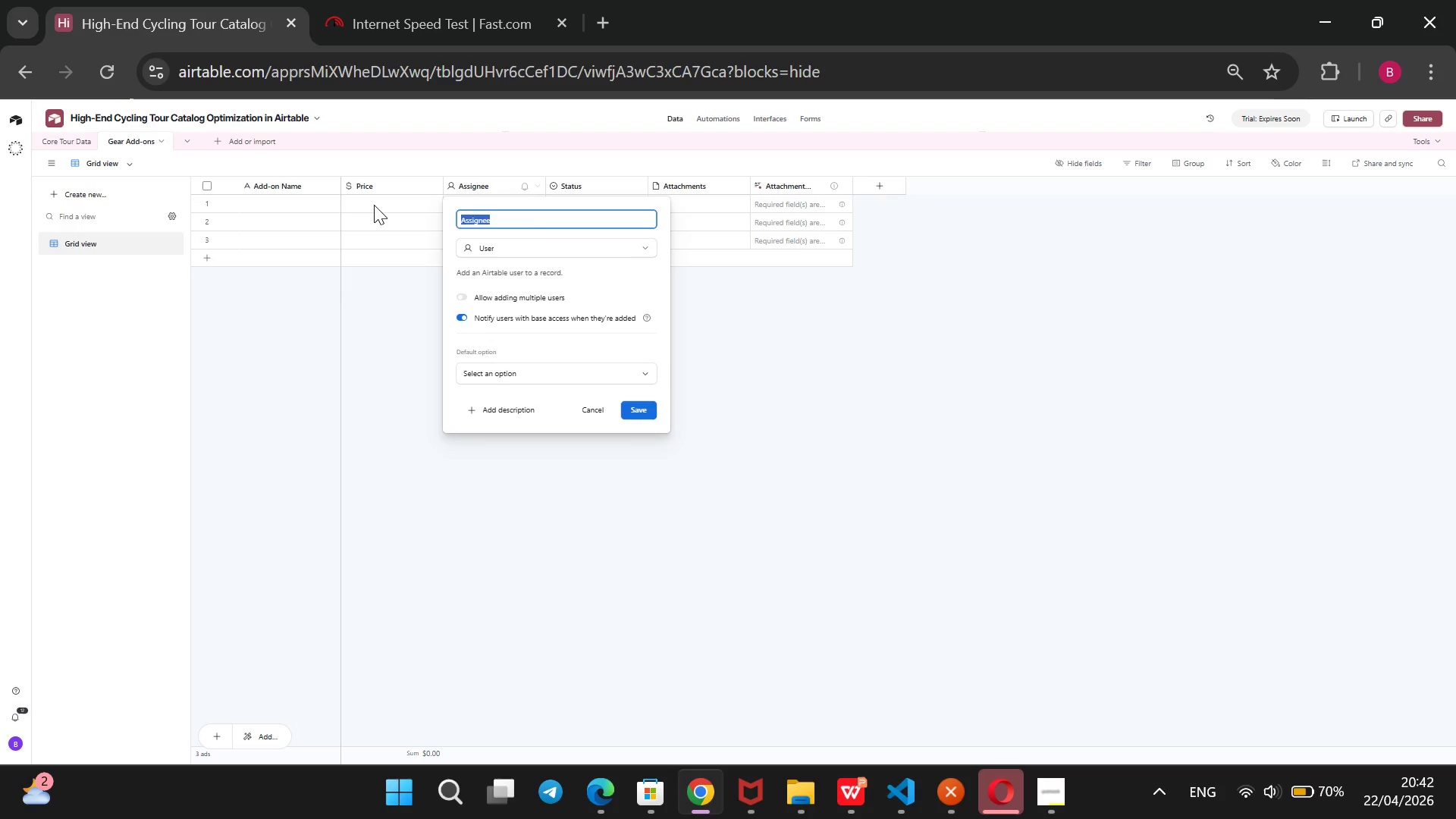 
key(Backspace)
type(Description)
 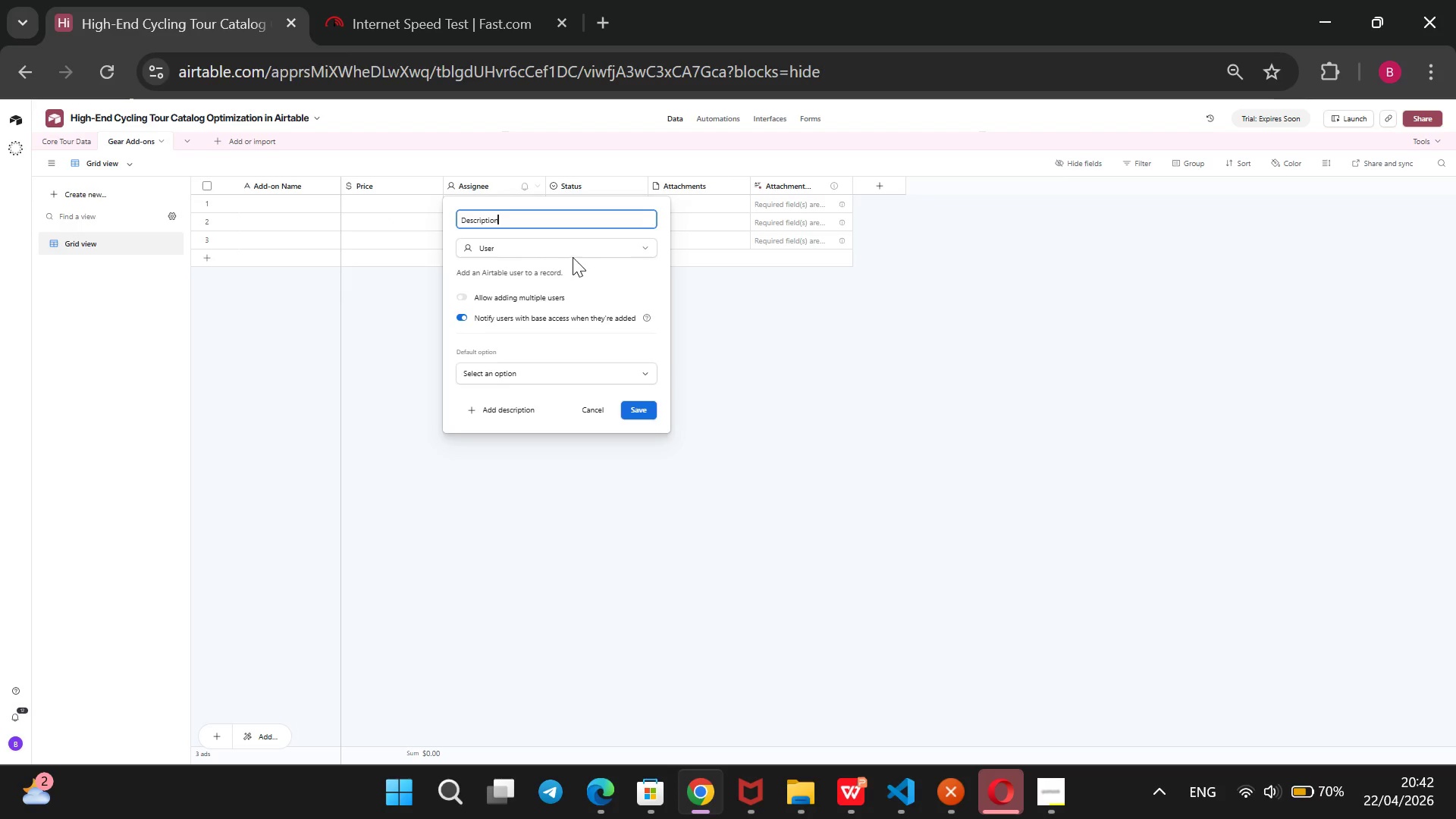 
left_click([577, 251])
 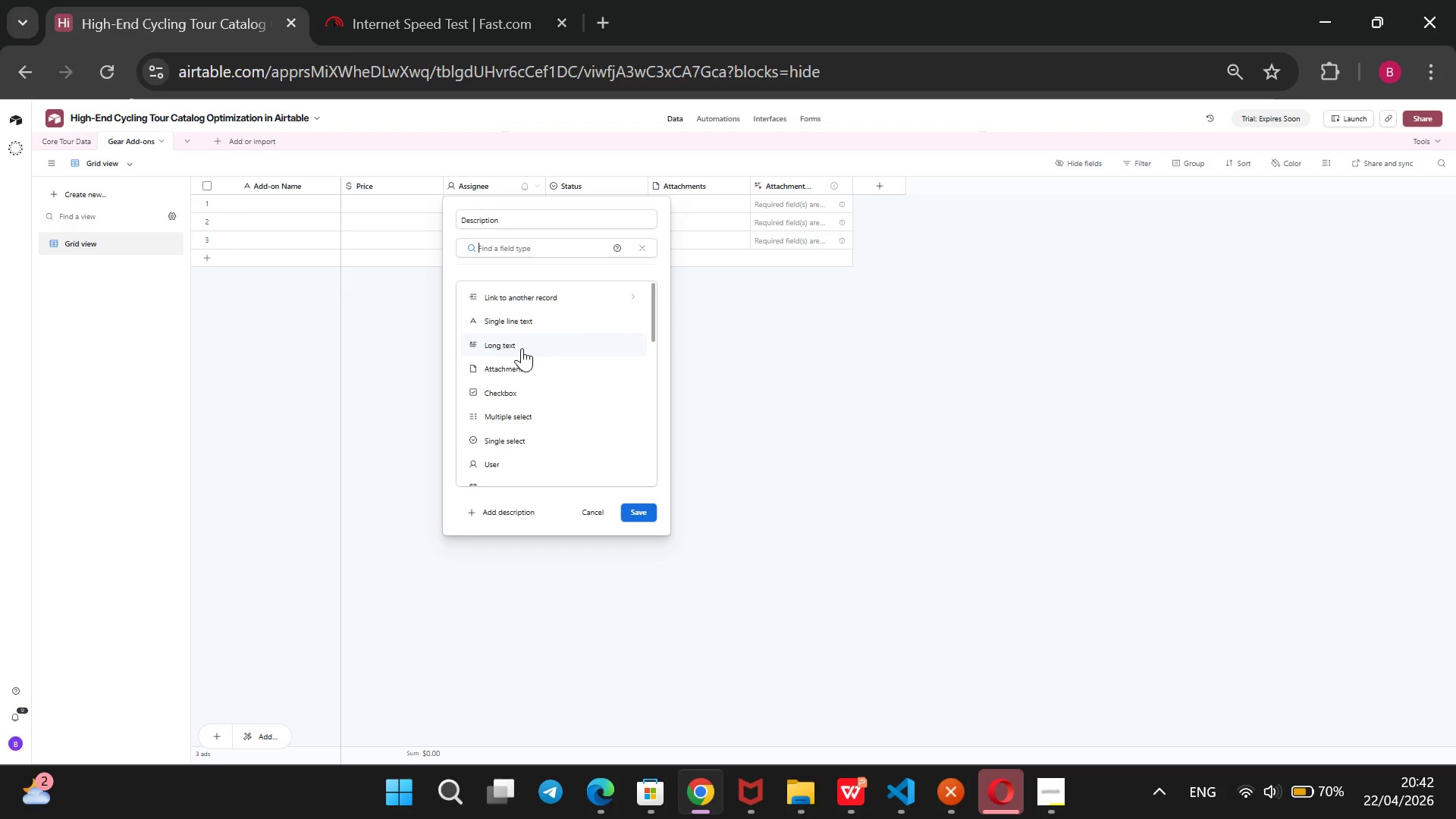 
left_click([522, 349])
 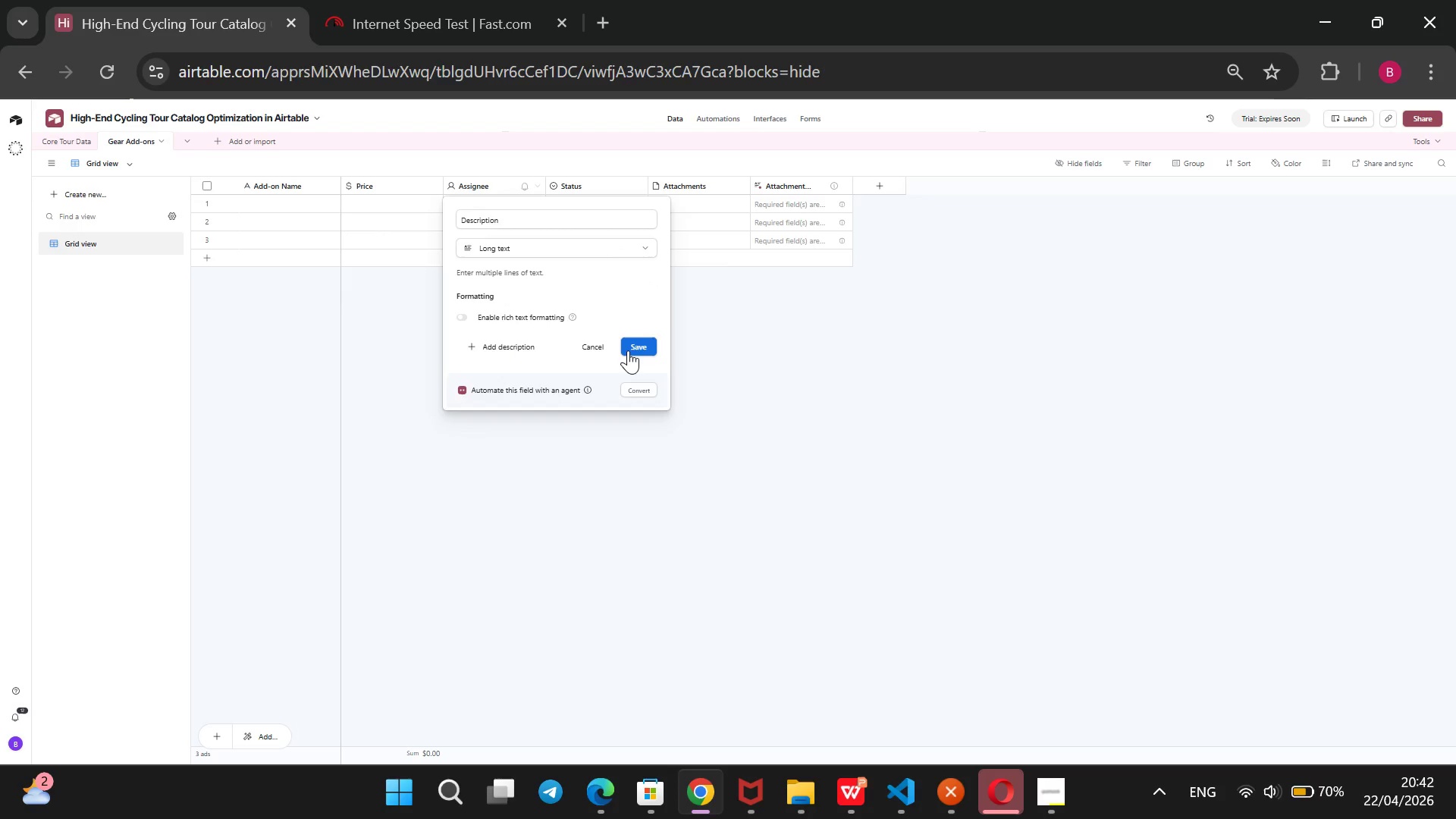 
left_click([628, 350])
 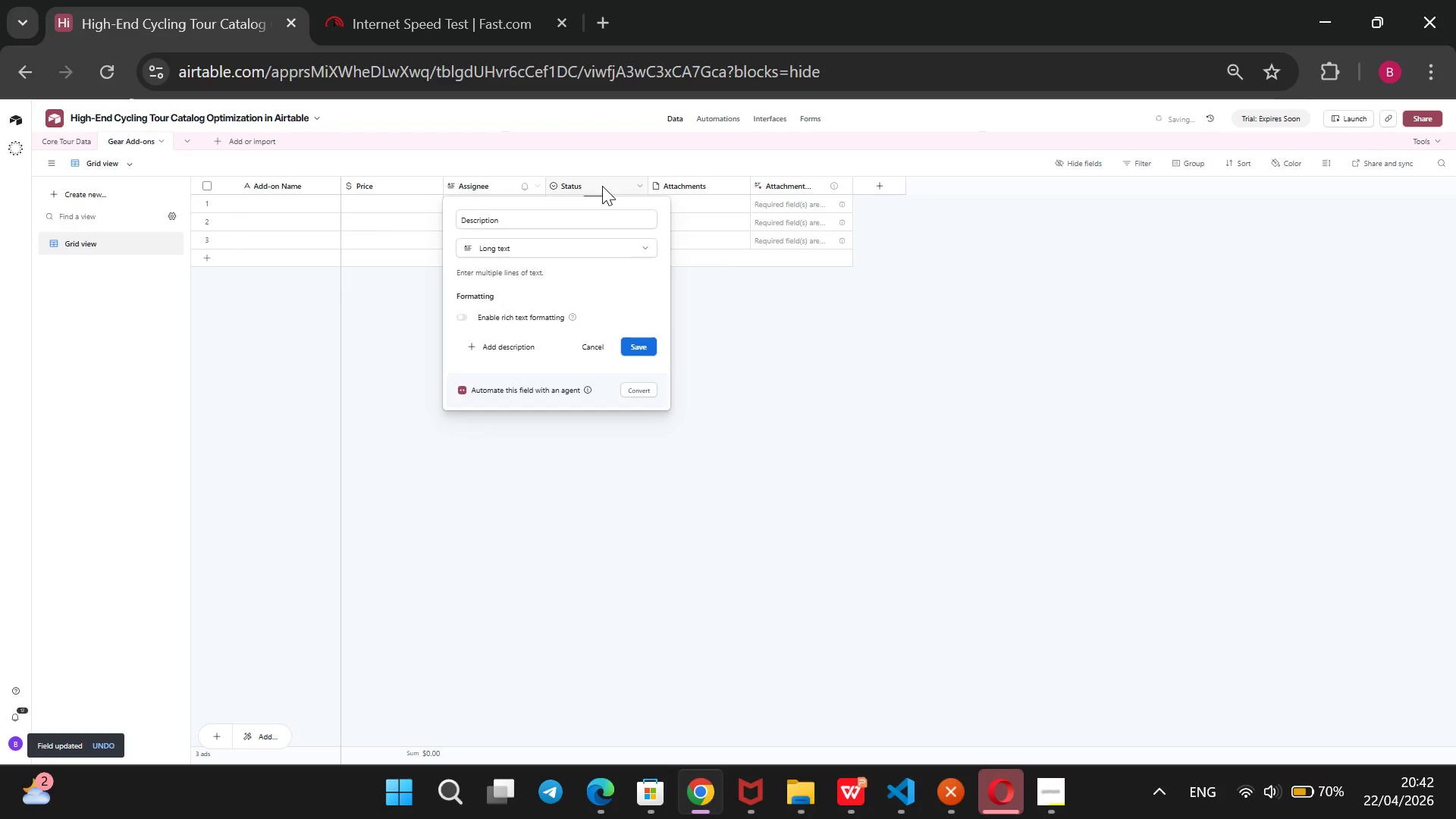 
right_click([602, 186])
 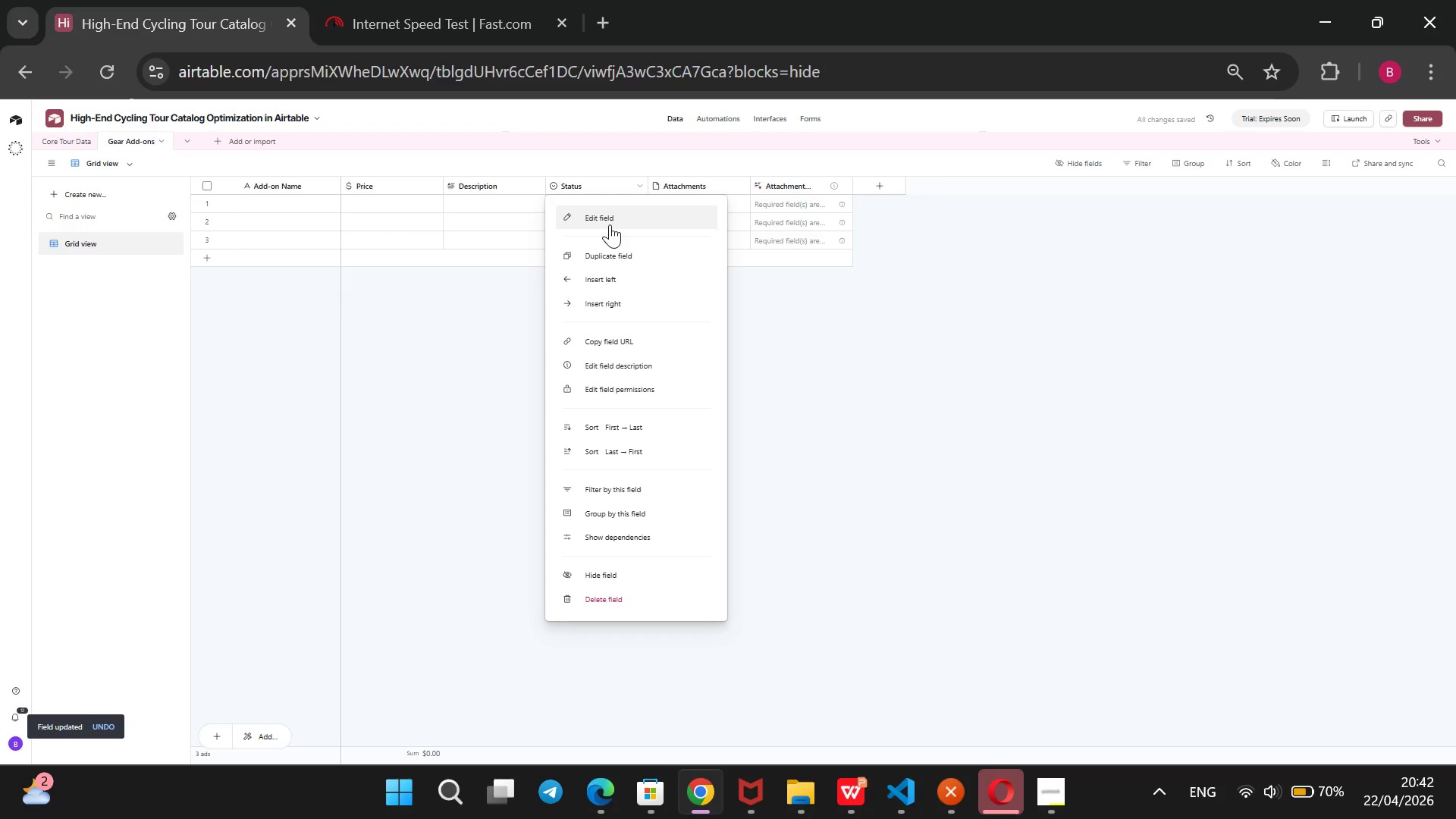 
left_click([610, 224])
 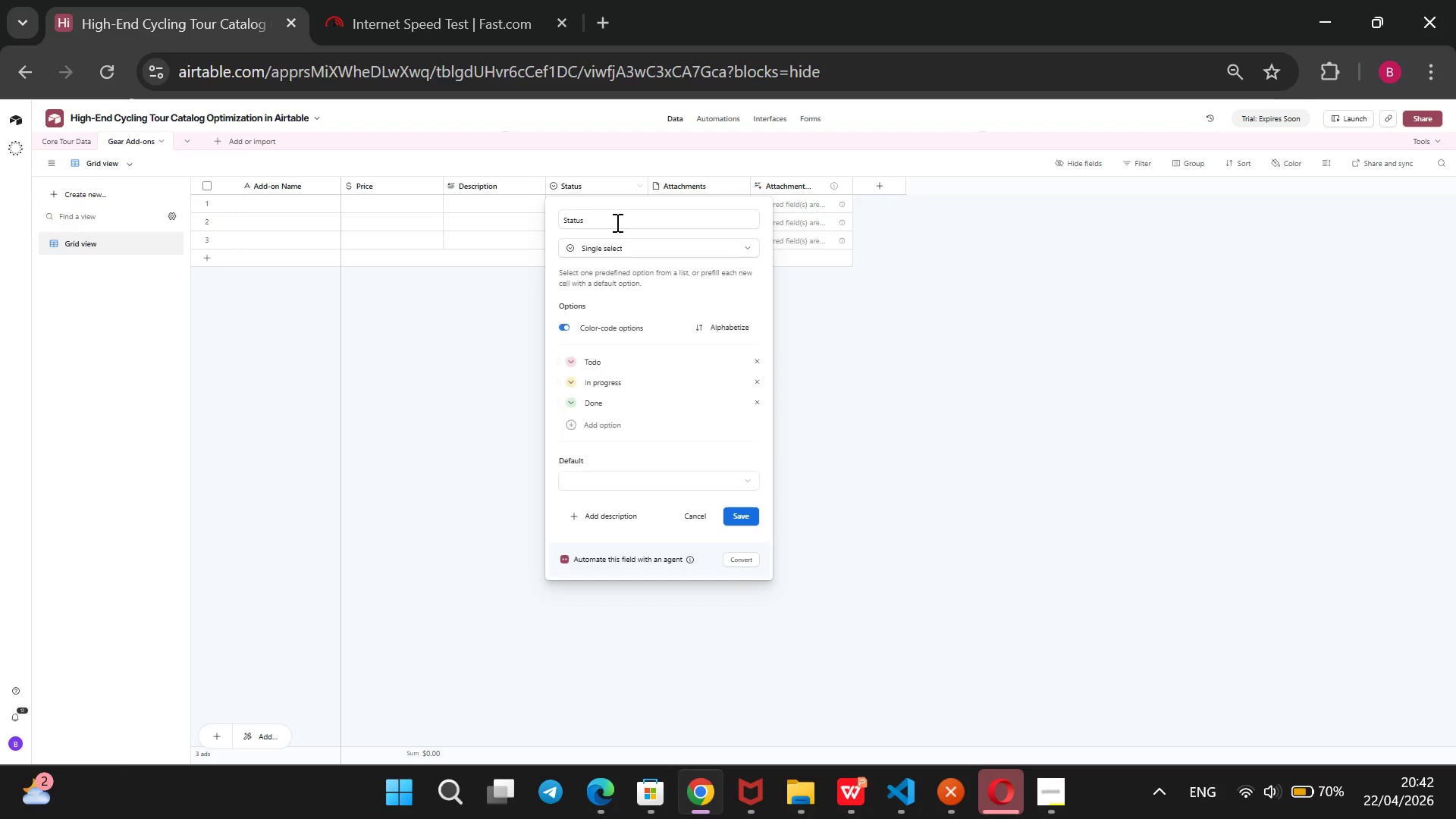 
left_click_drag(start_coordinate=[611, 220], to_coordinate=[563, 217])
 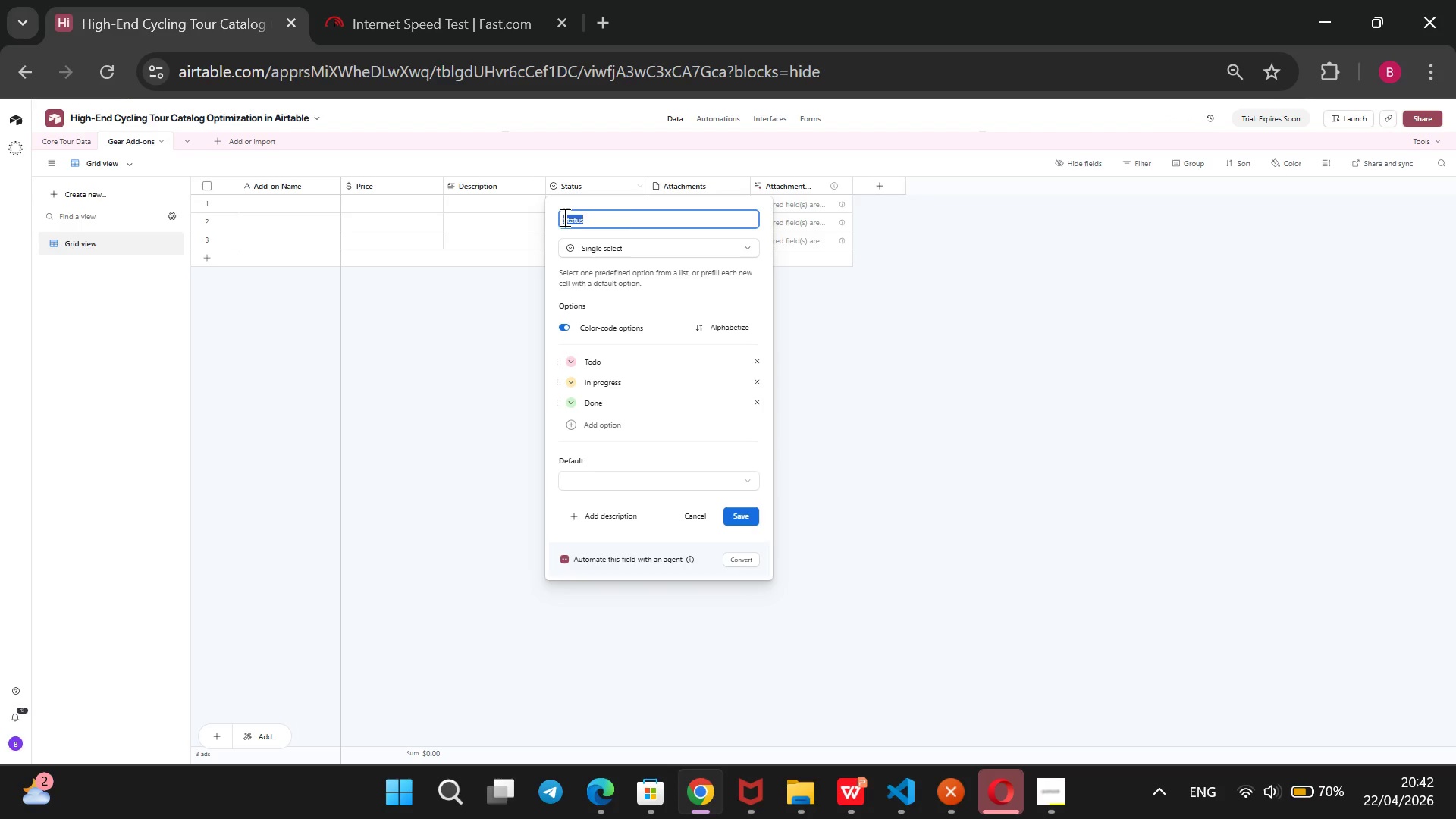 
key(Backspace)
type(Linked Tours)
 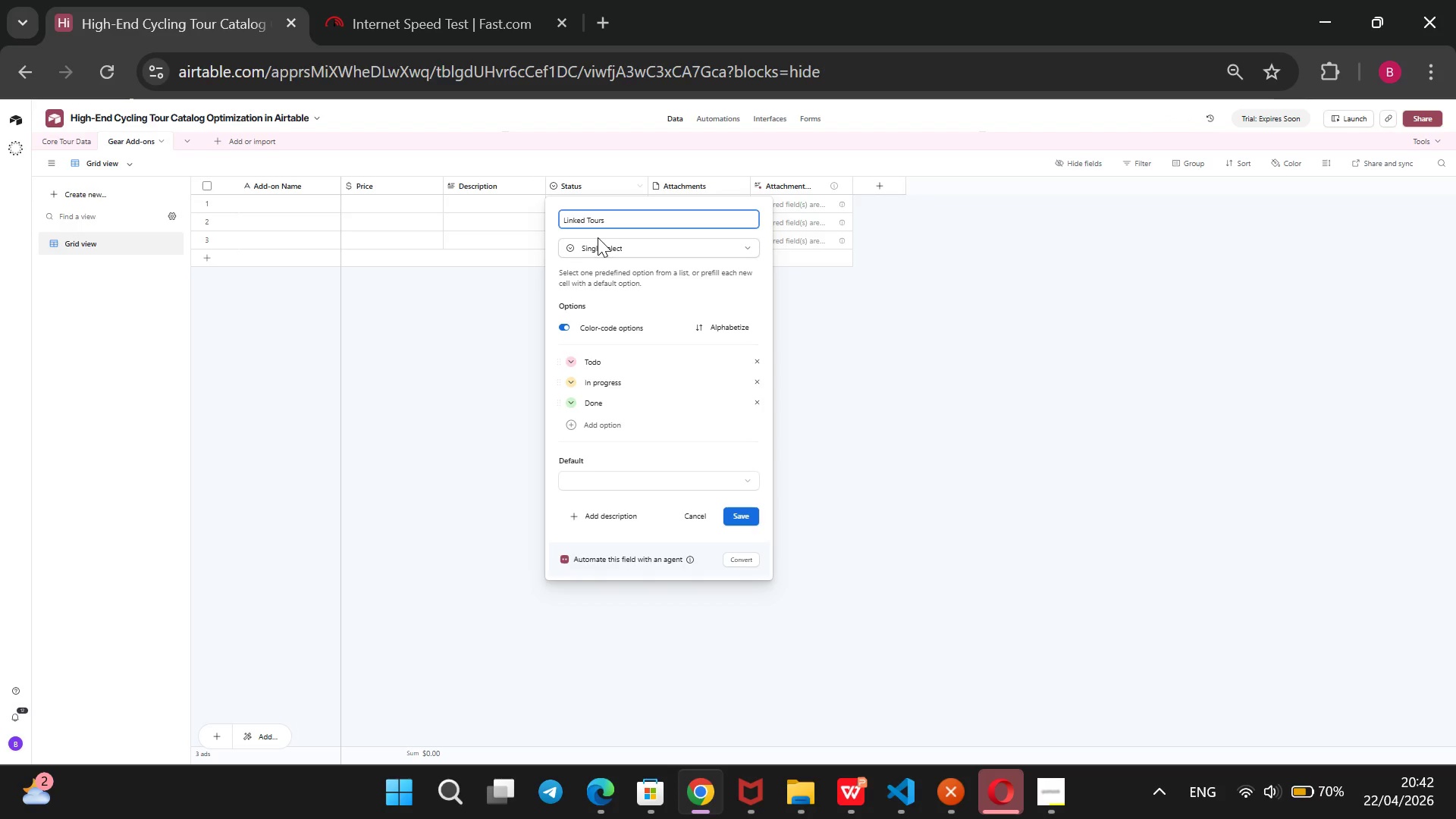 
left_click([588, 241])
 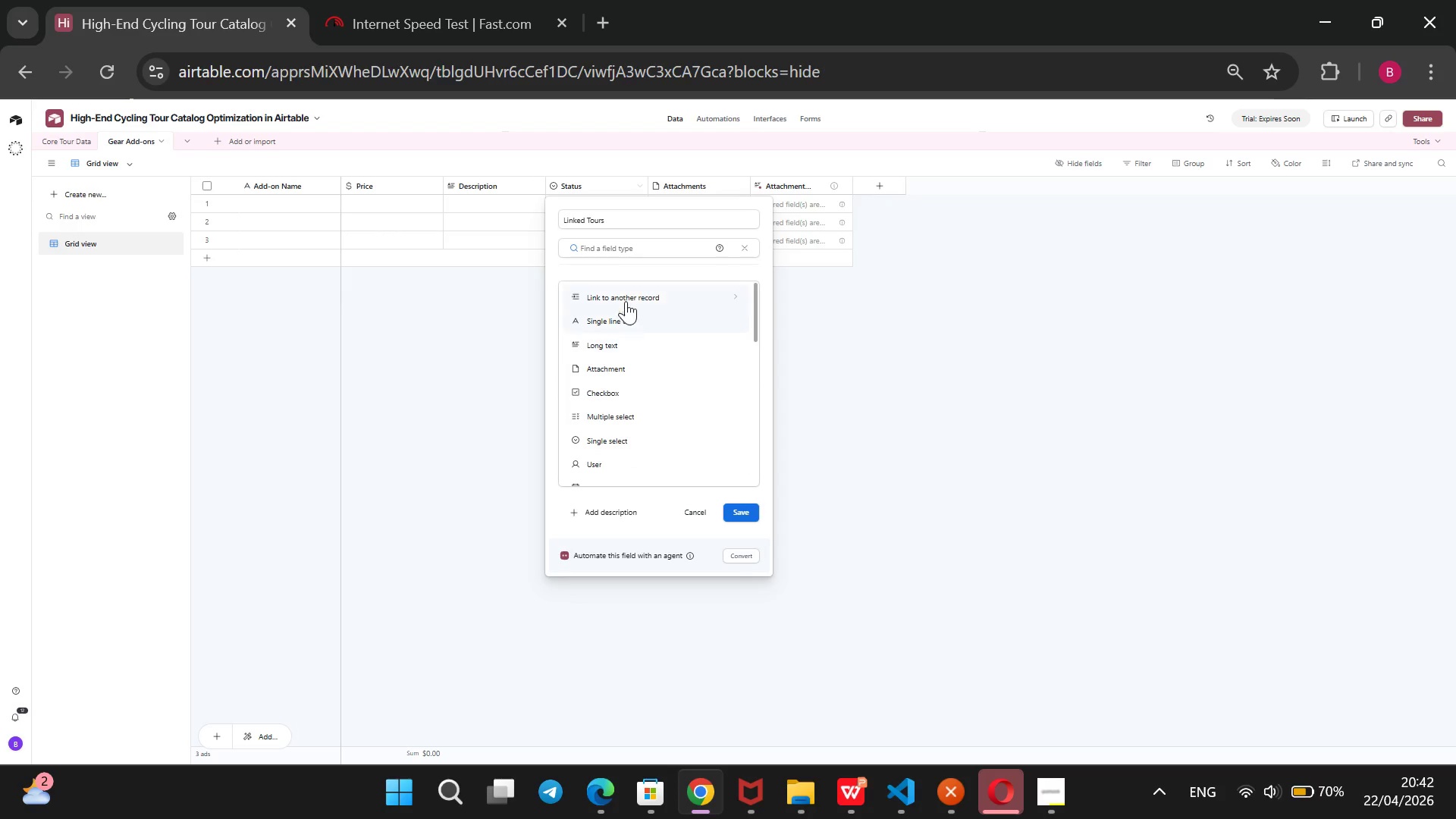 
left_click([626, 291])
 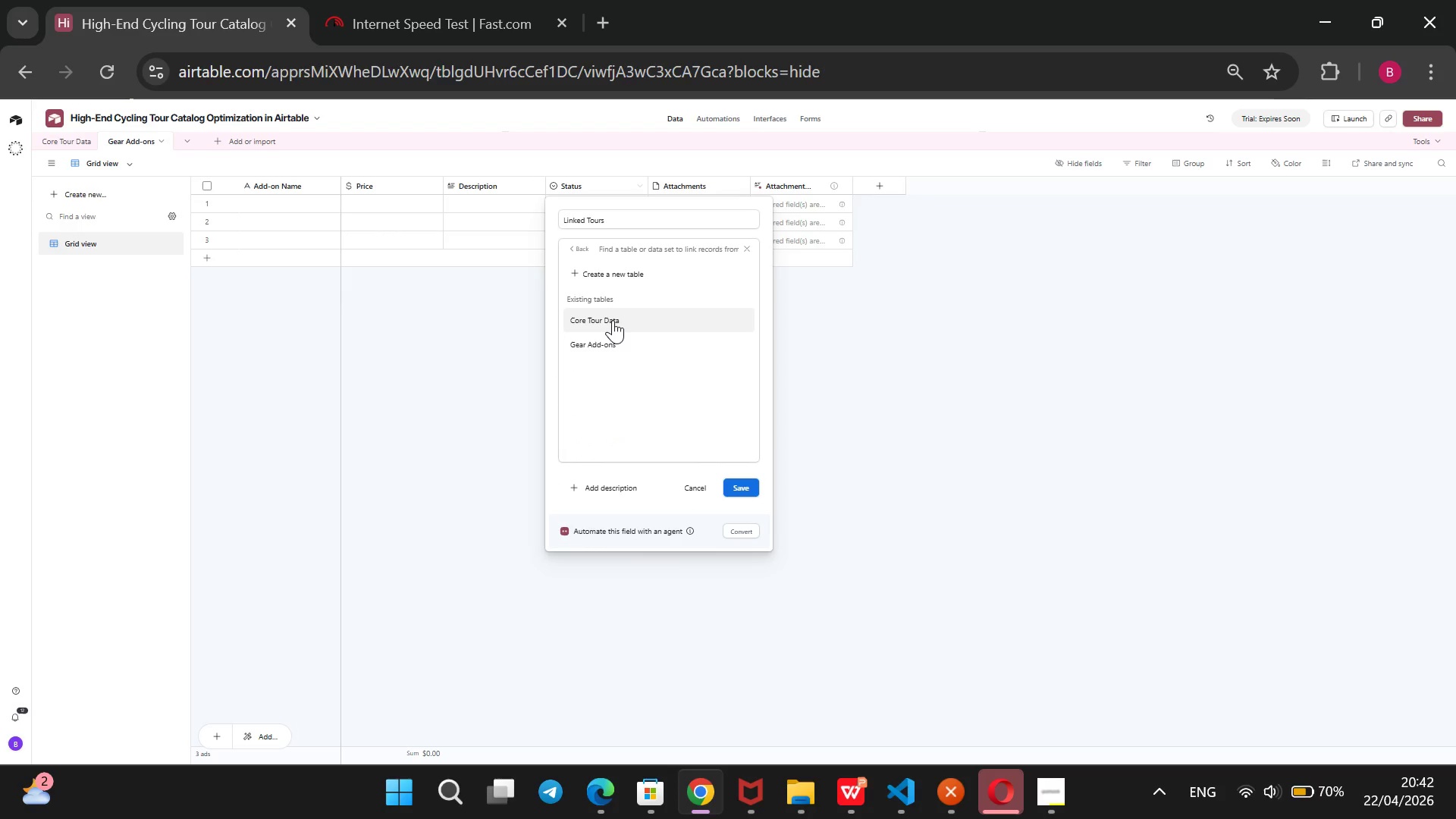 
left_click([613, 320])
 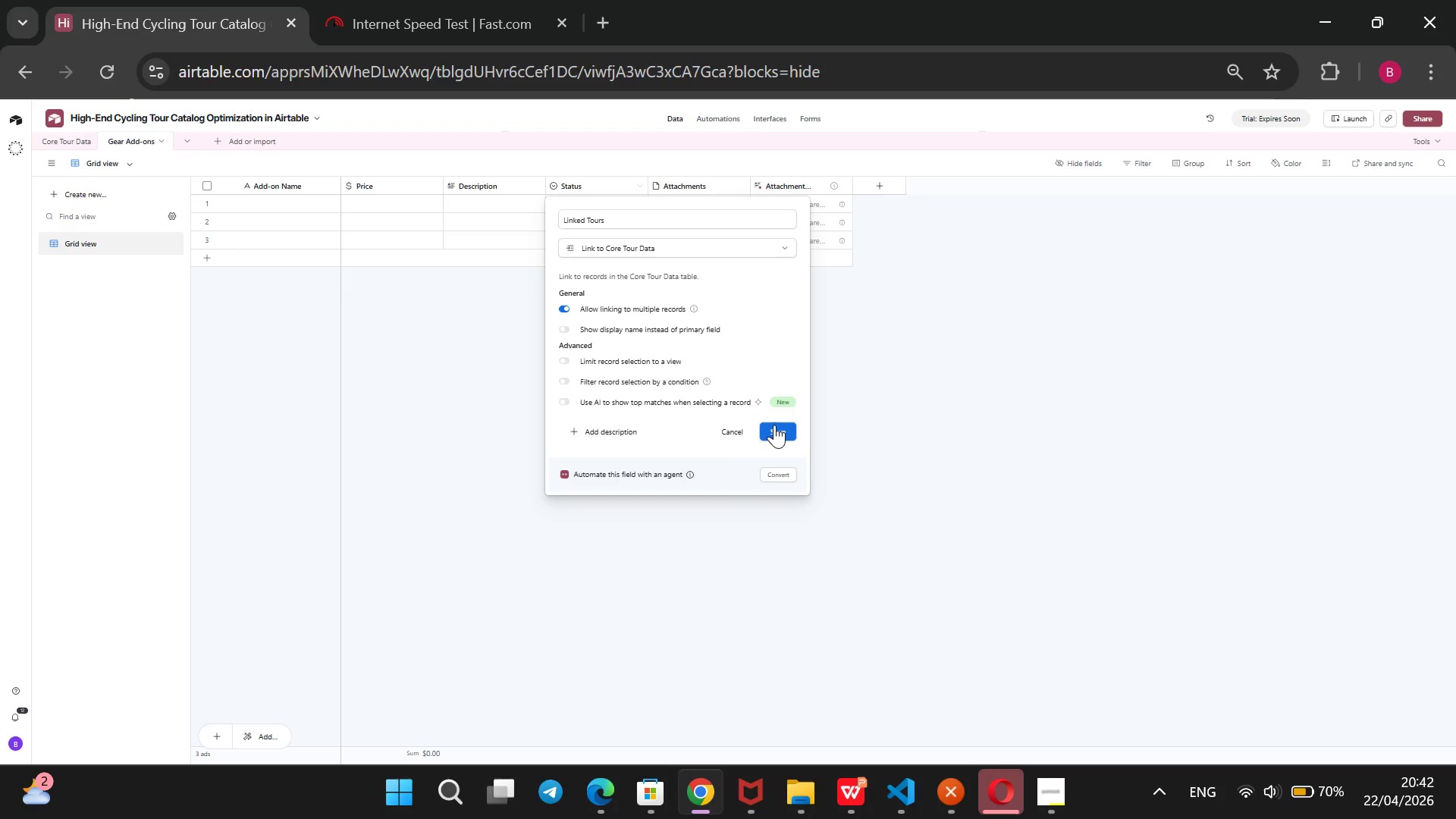 
left_click([774, 425])
 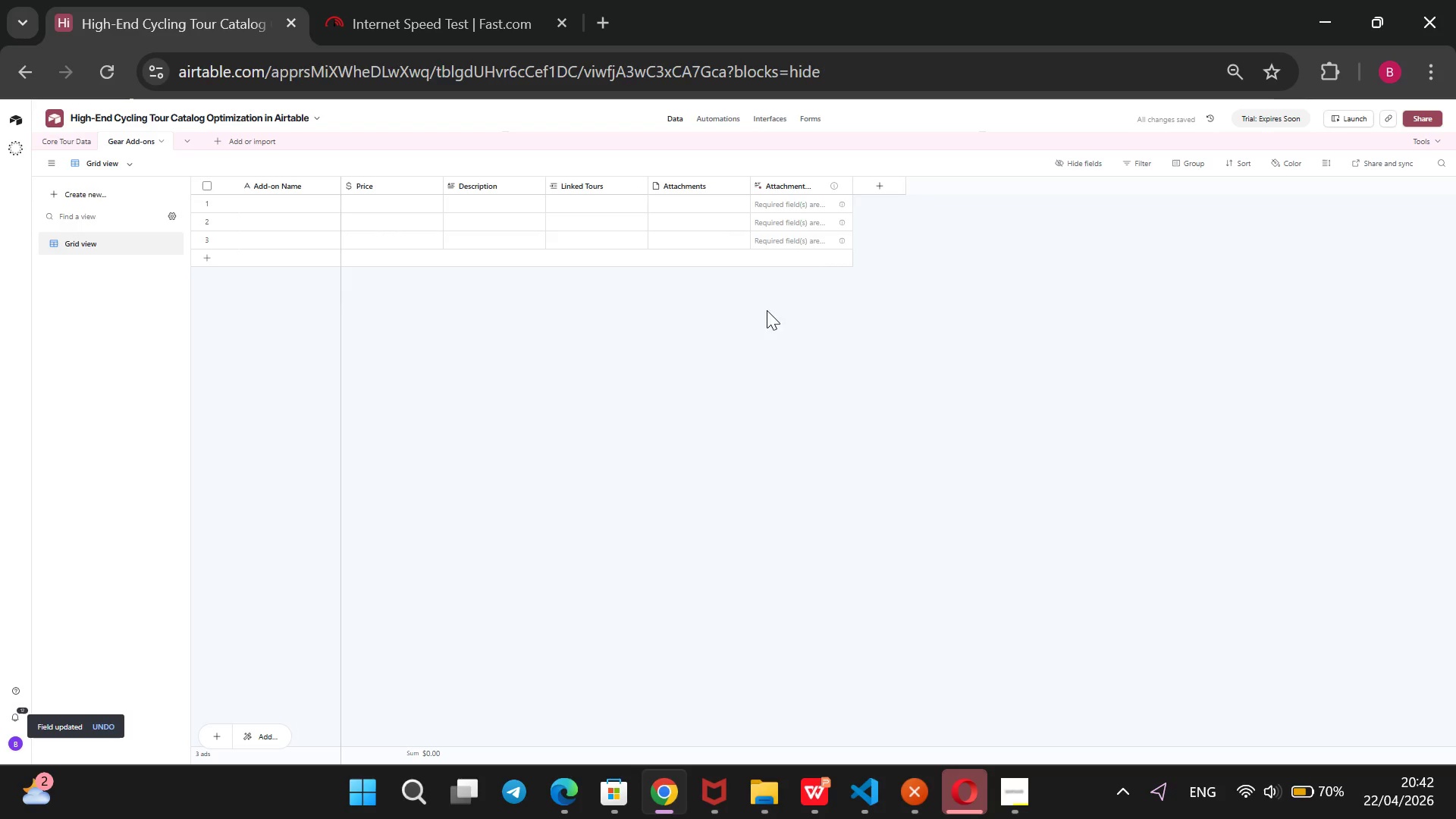 
wait(6.91)
 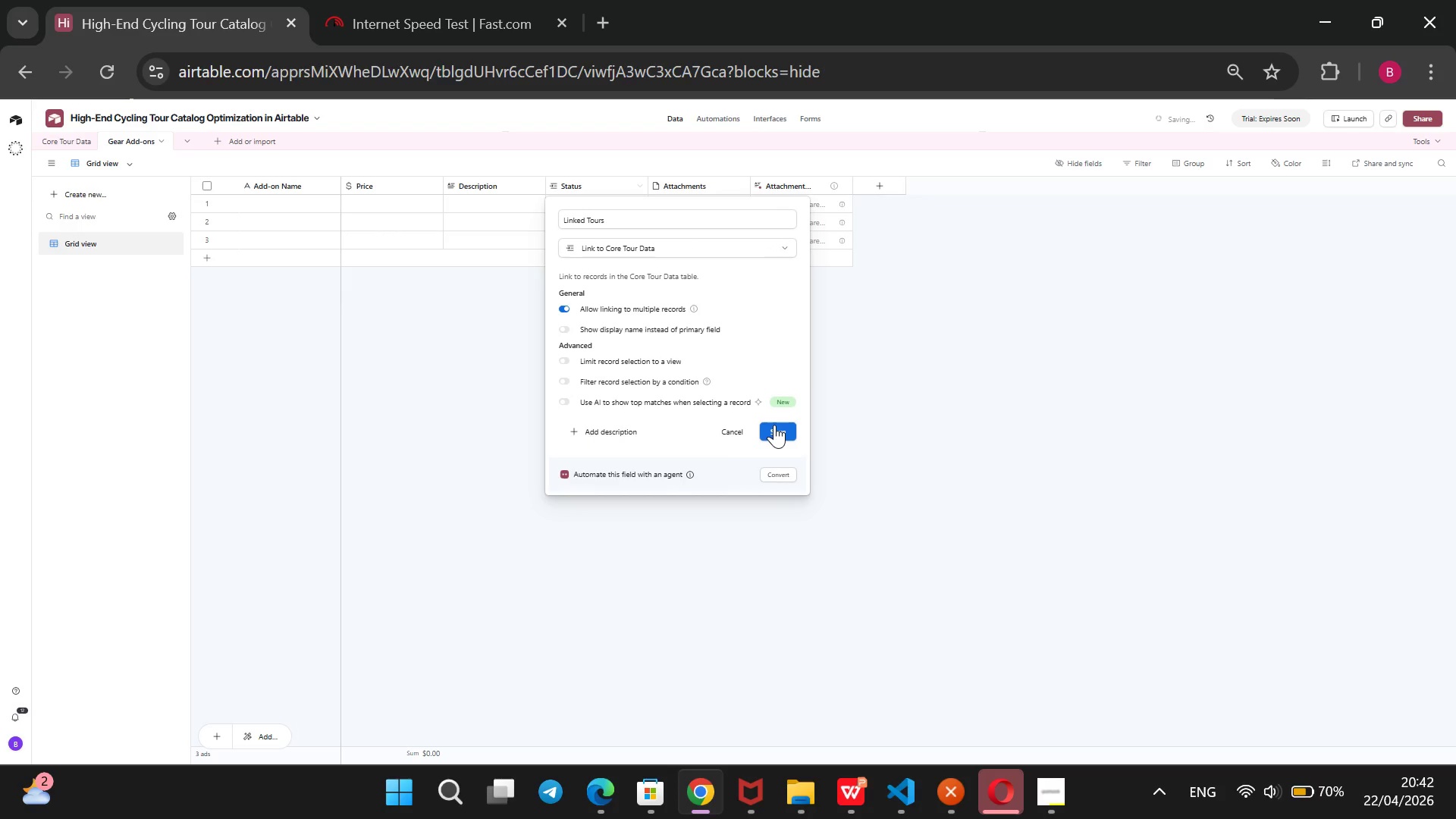 
right_click([688, 177])
 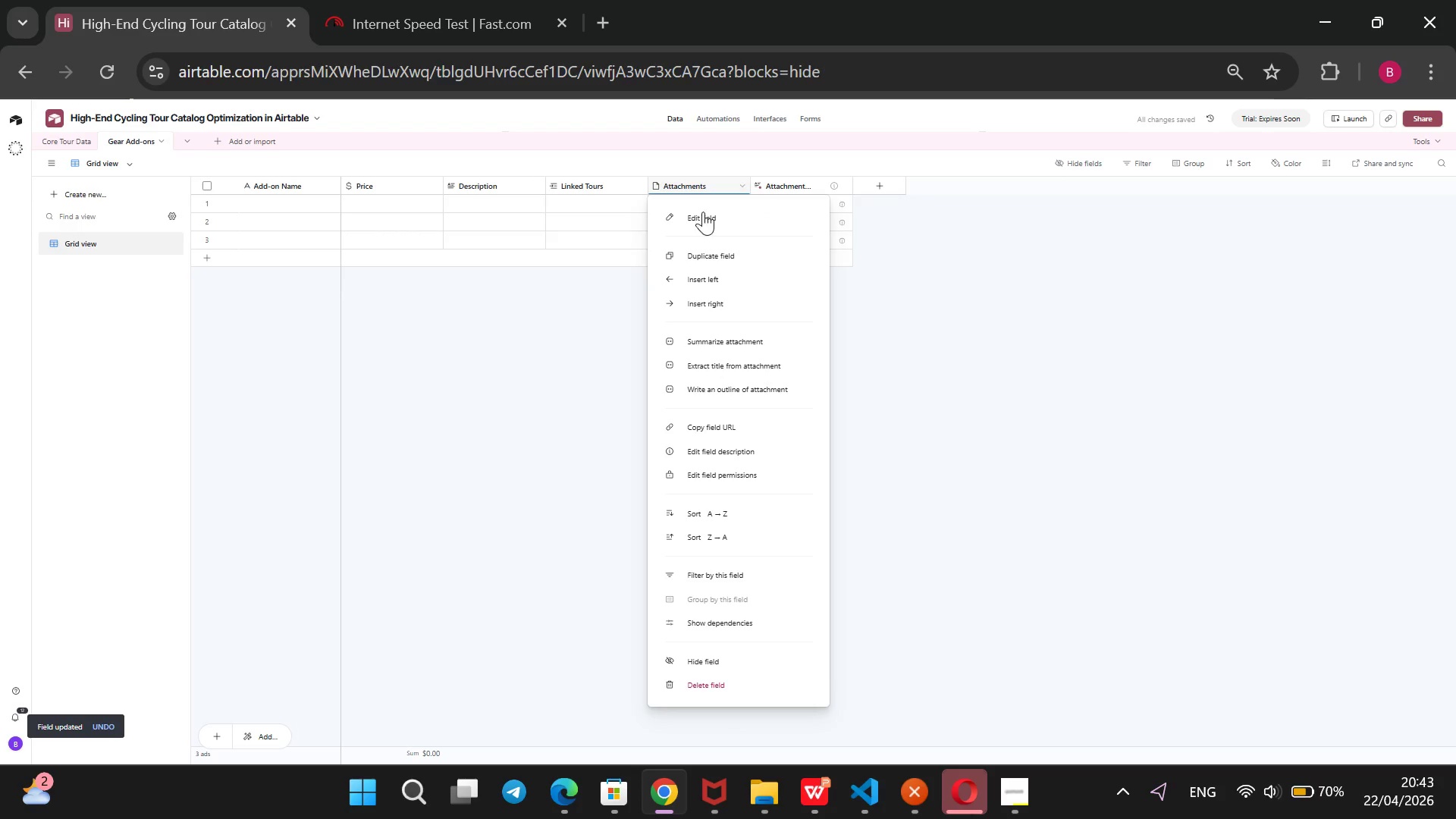 
left_click([703, 212])
 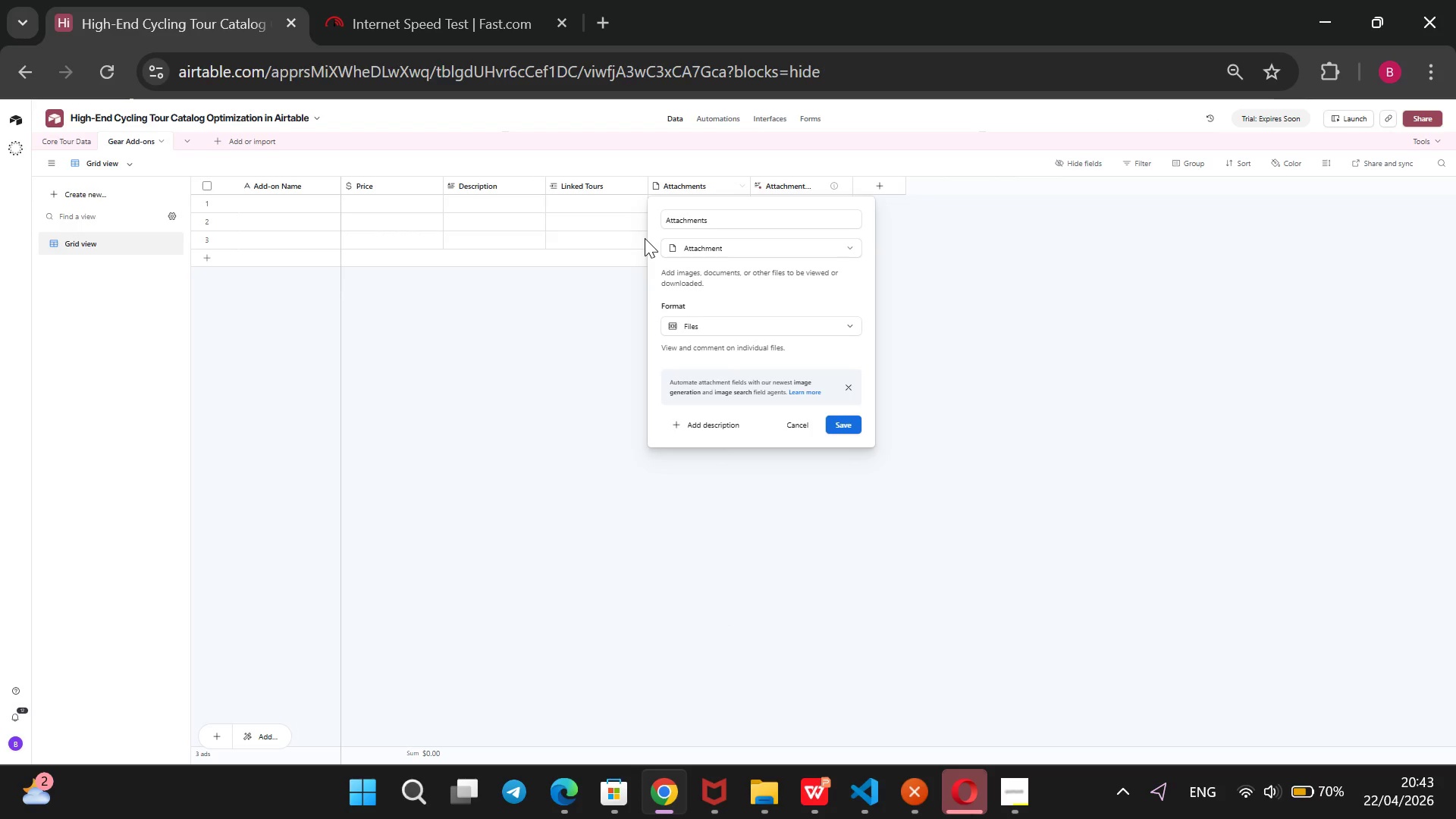 
left_click_drag(start_coordinate=[774, 225], to_coordinate=[640, 235])
 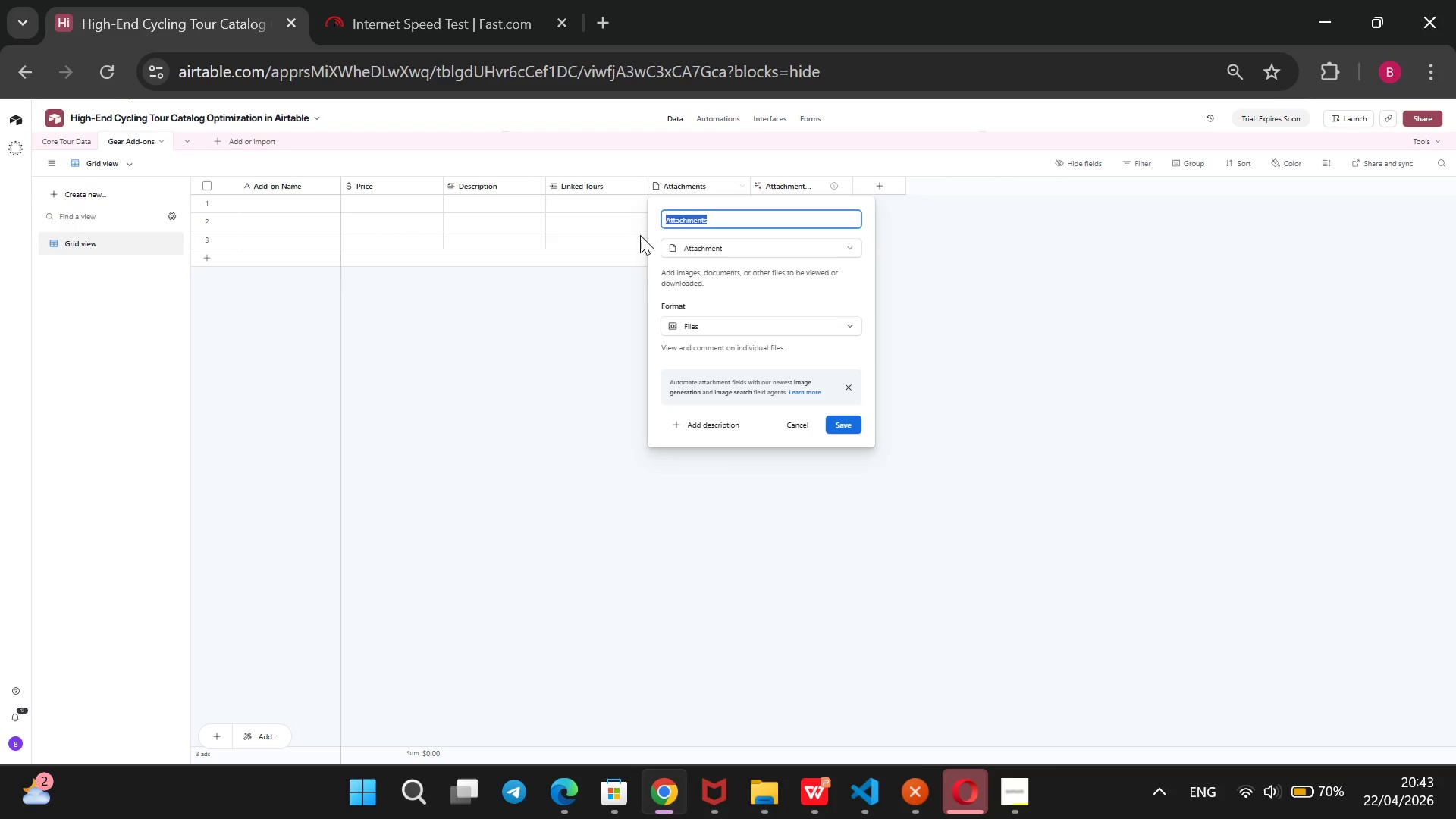 
key(Backspace)
type(Add-on Total Cost)
 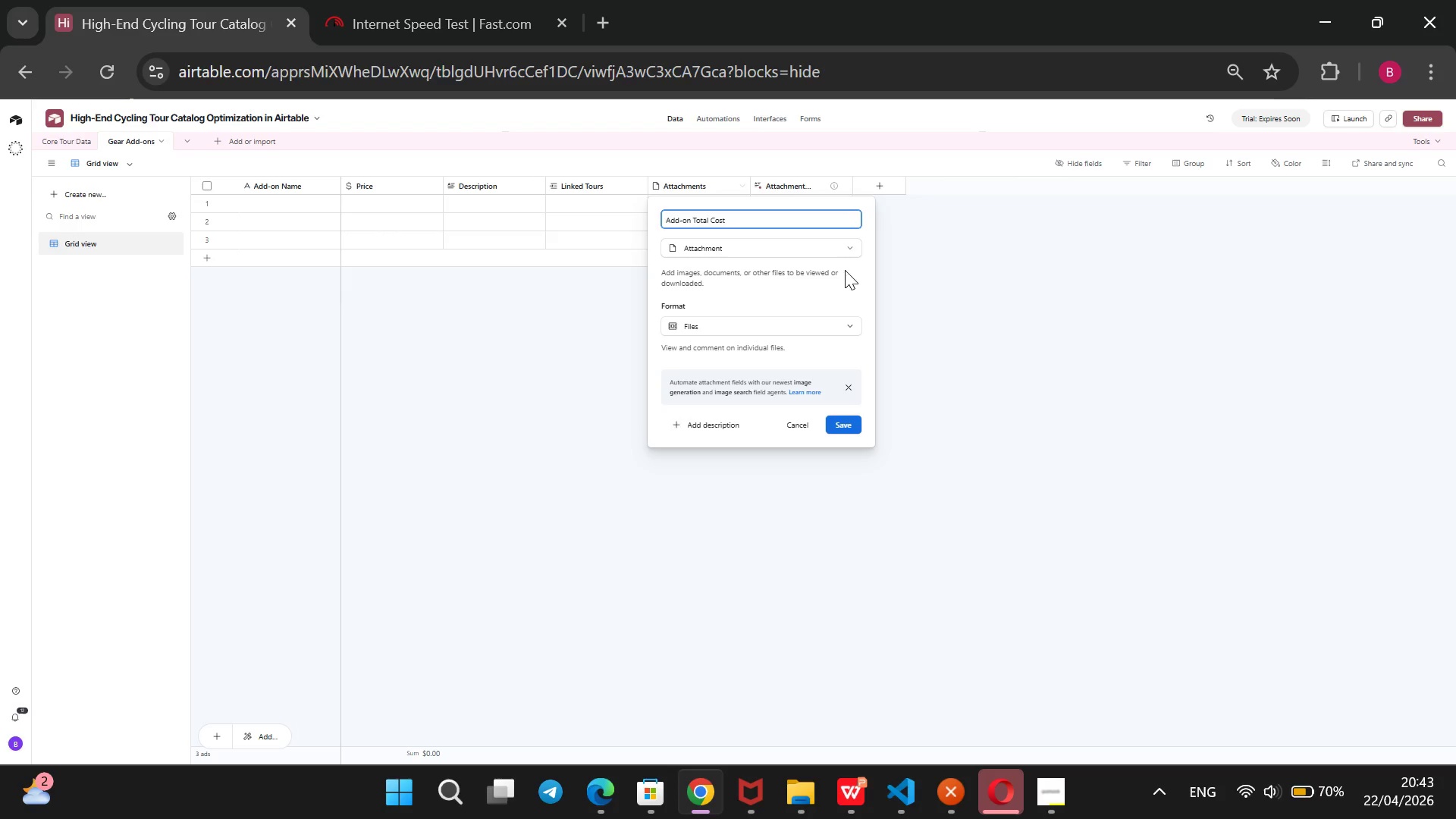 
left_click([848, 242])
 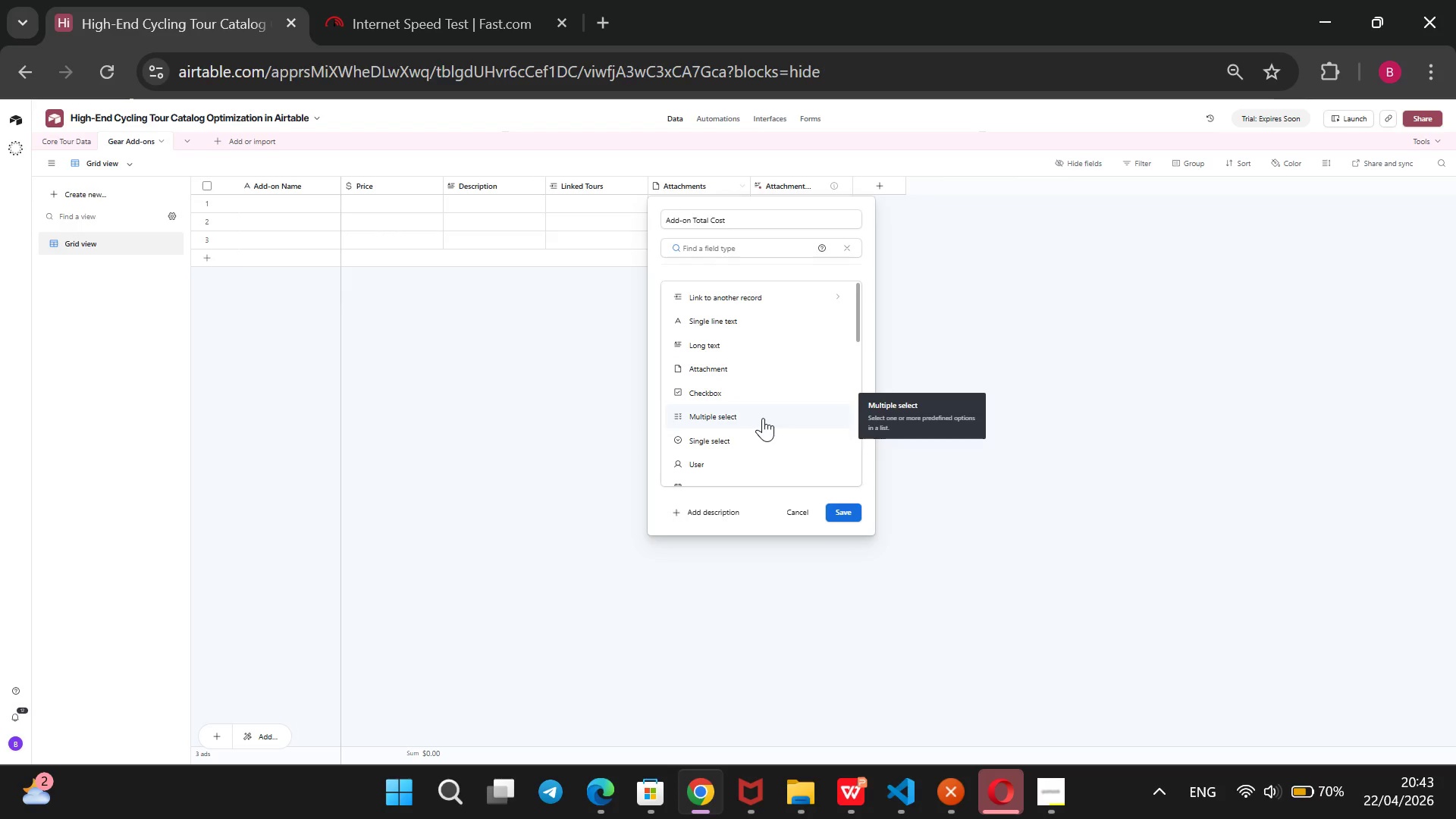 
wait(13.39)
 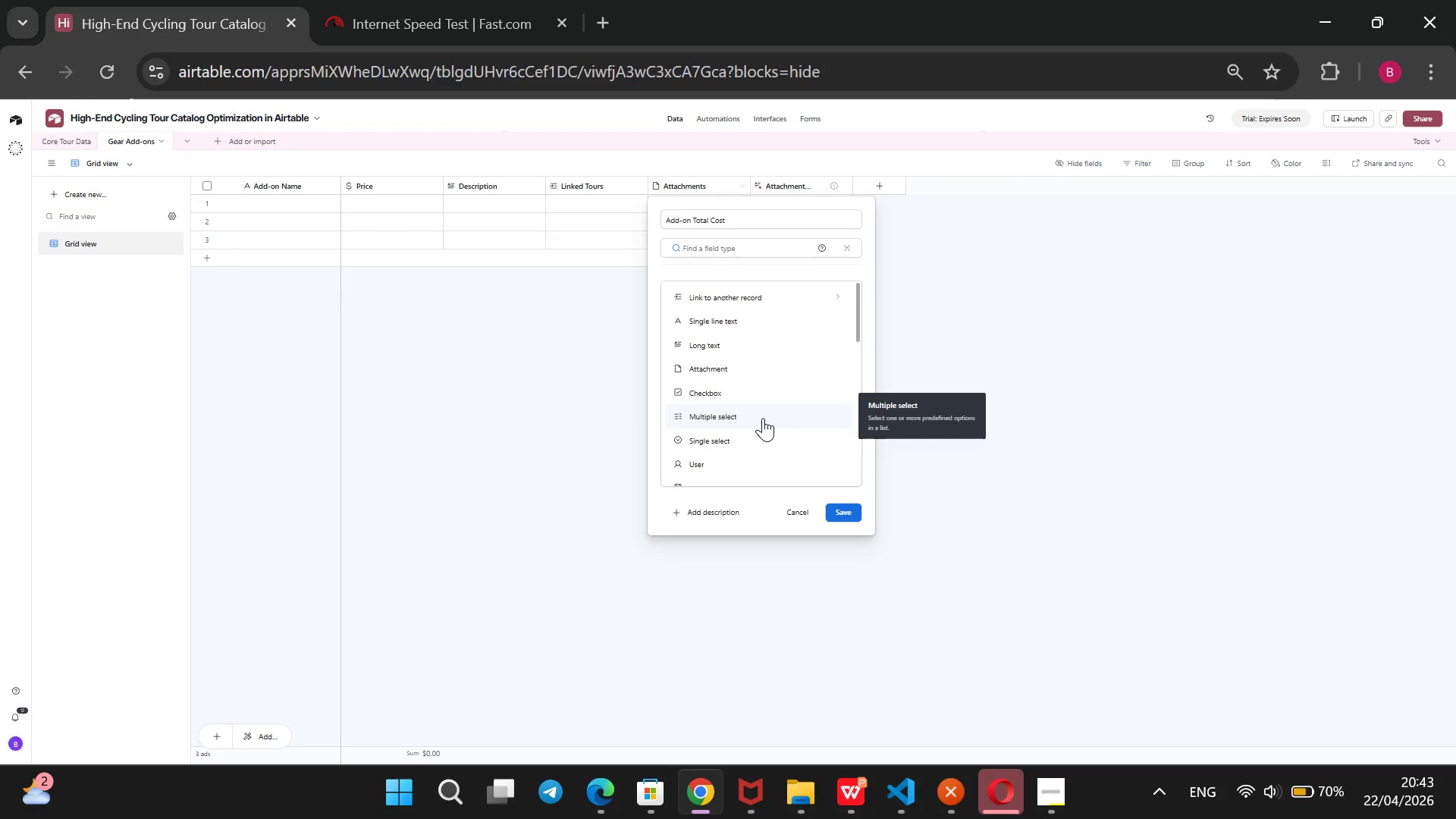 
mouse_move([780, 355])
 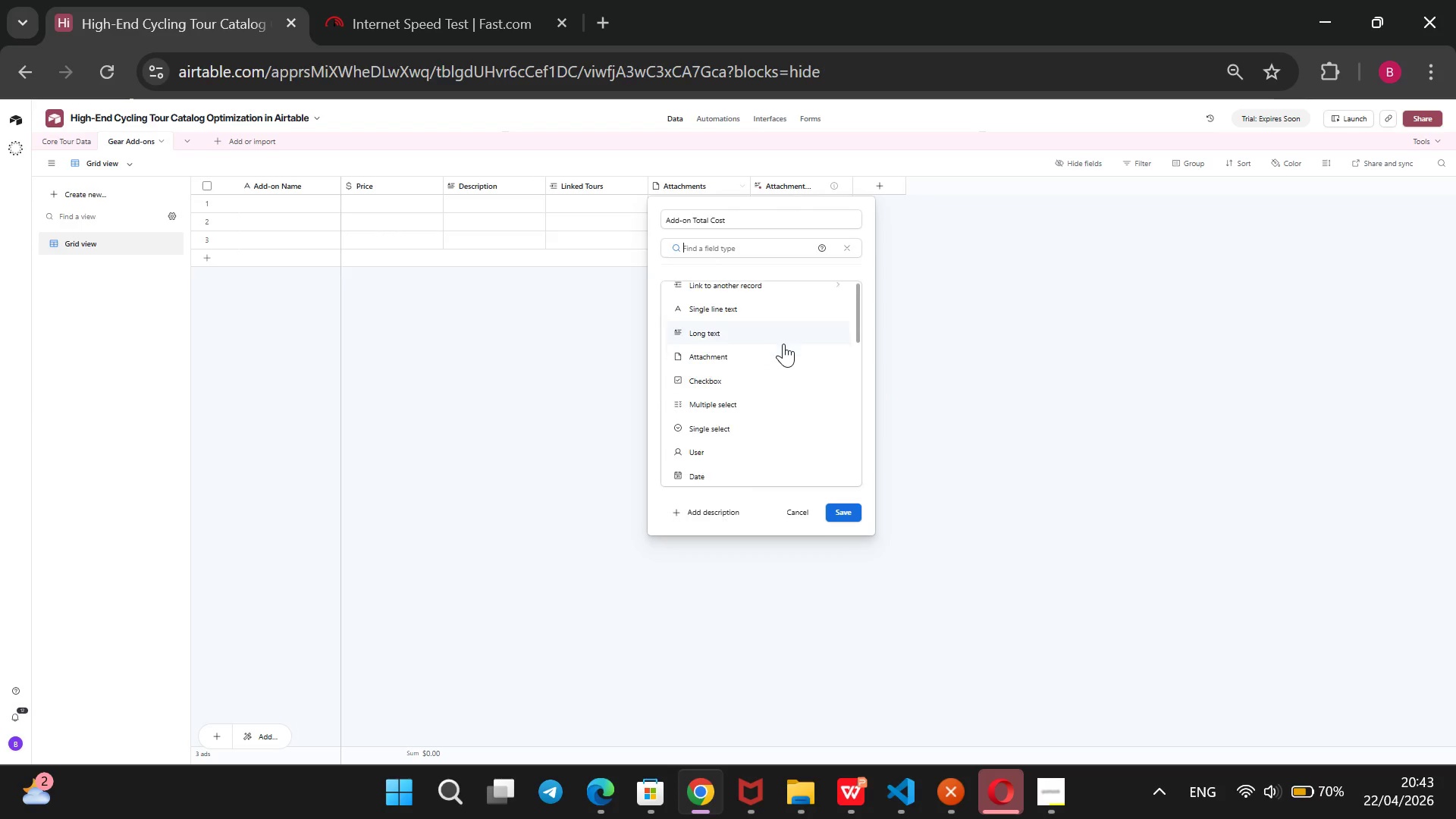 
scroll: coordinate [783, 344], scroll_direction: down, amount: 3.0
 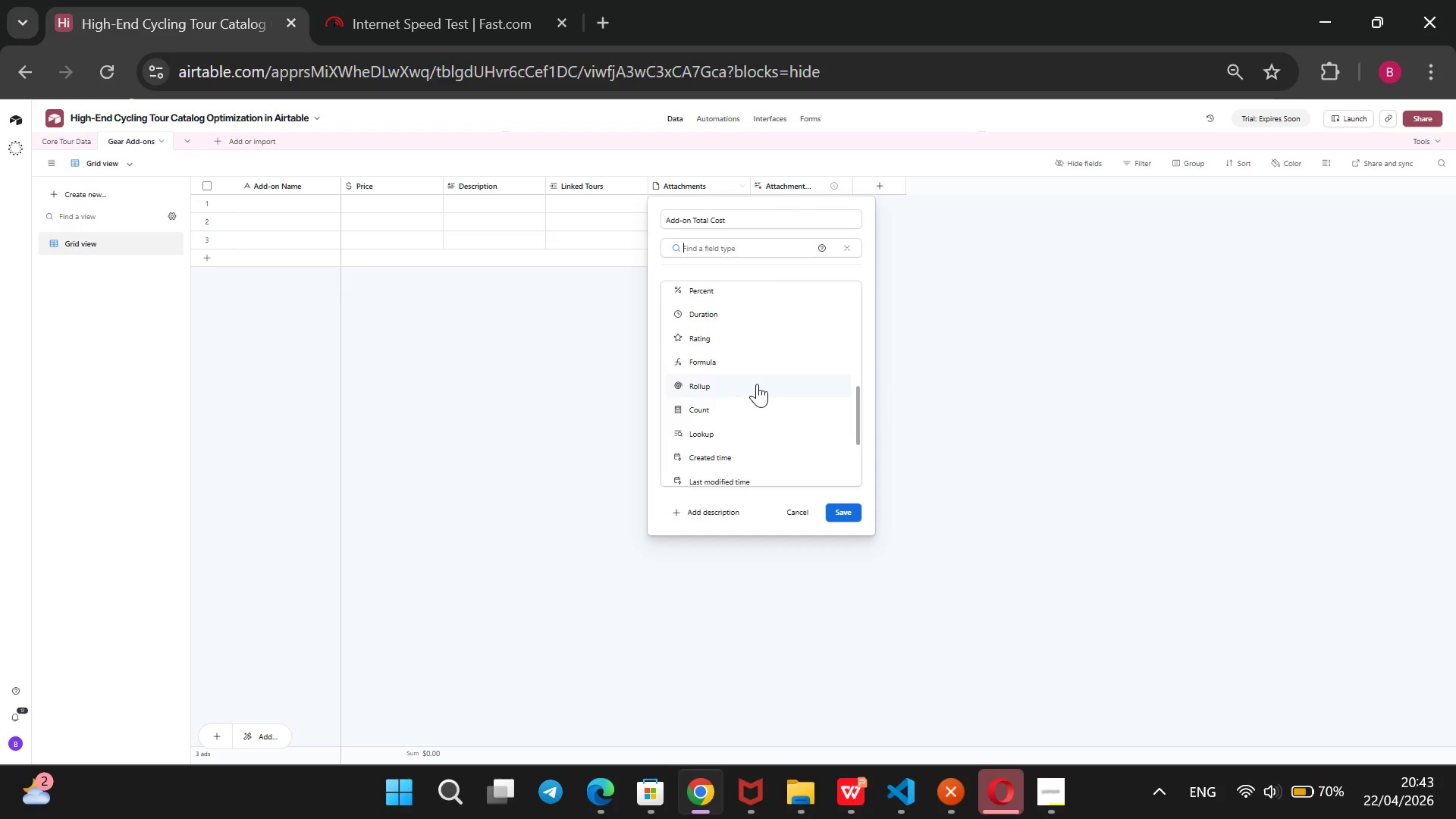 
left_click([757, 383])
 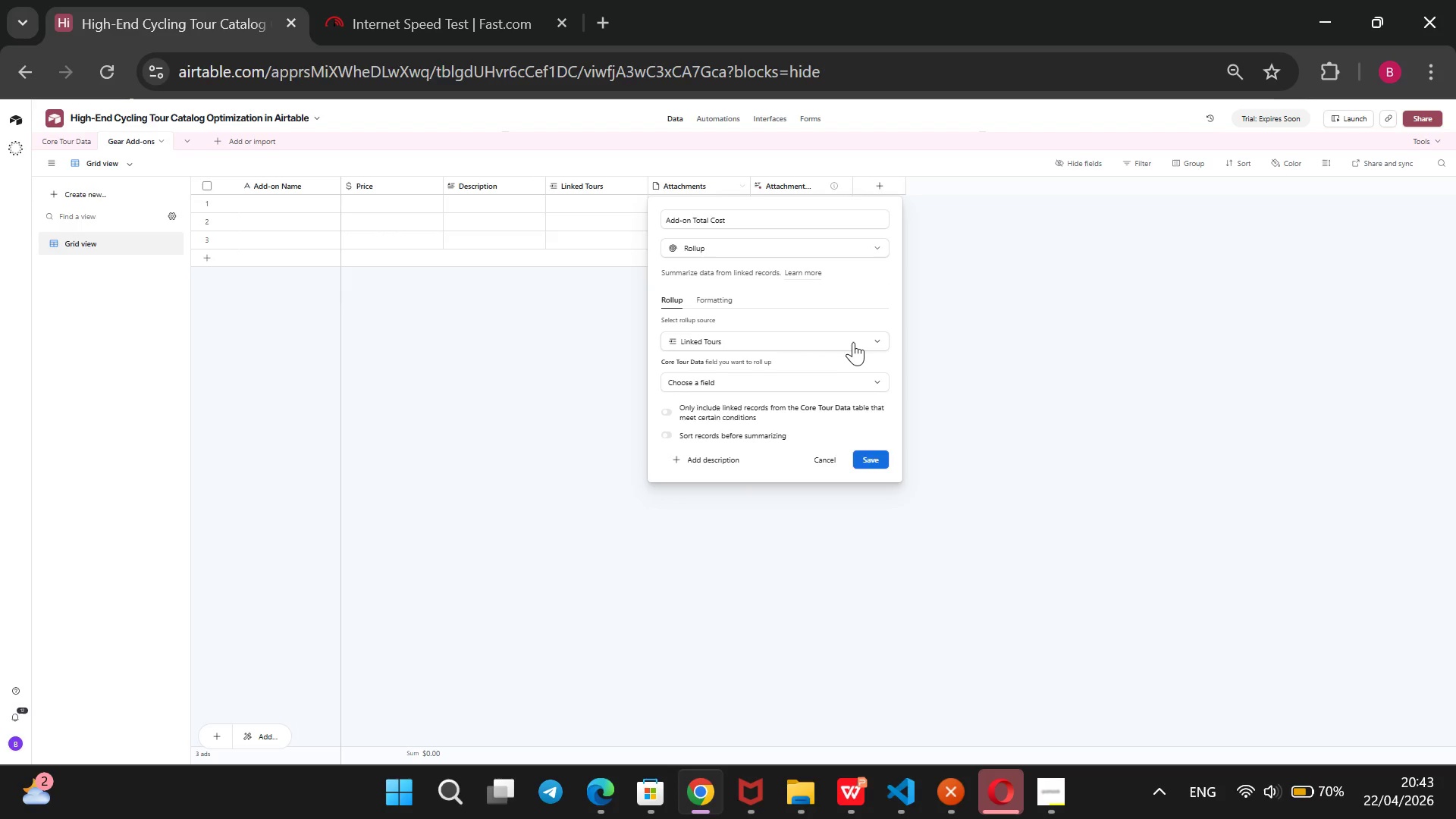 
mouse_move([868, 358])
 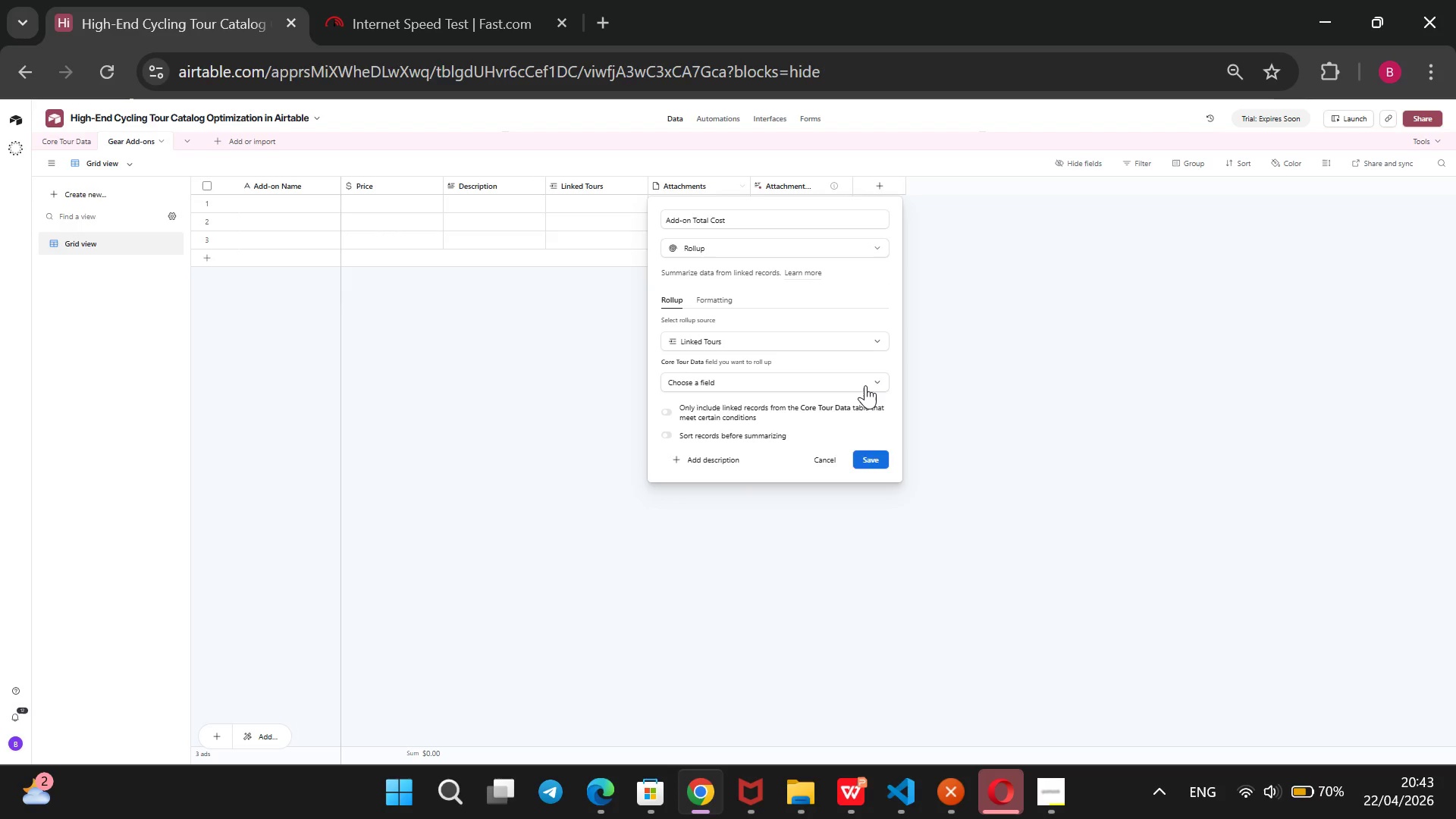 
left_click([865, 385])
 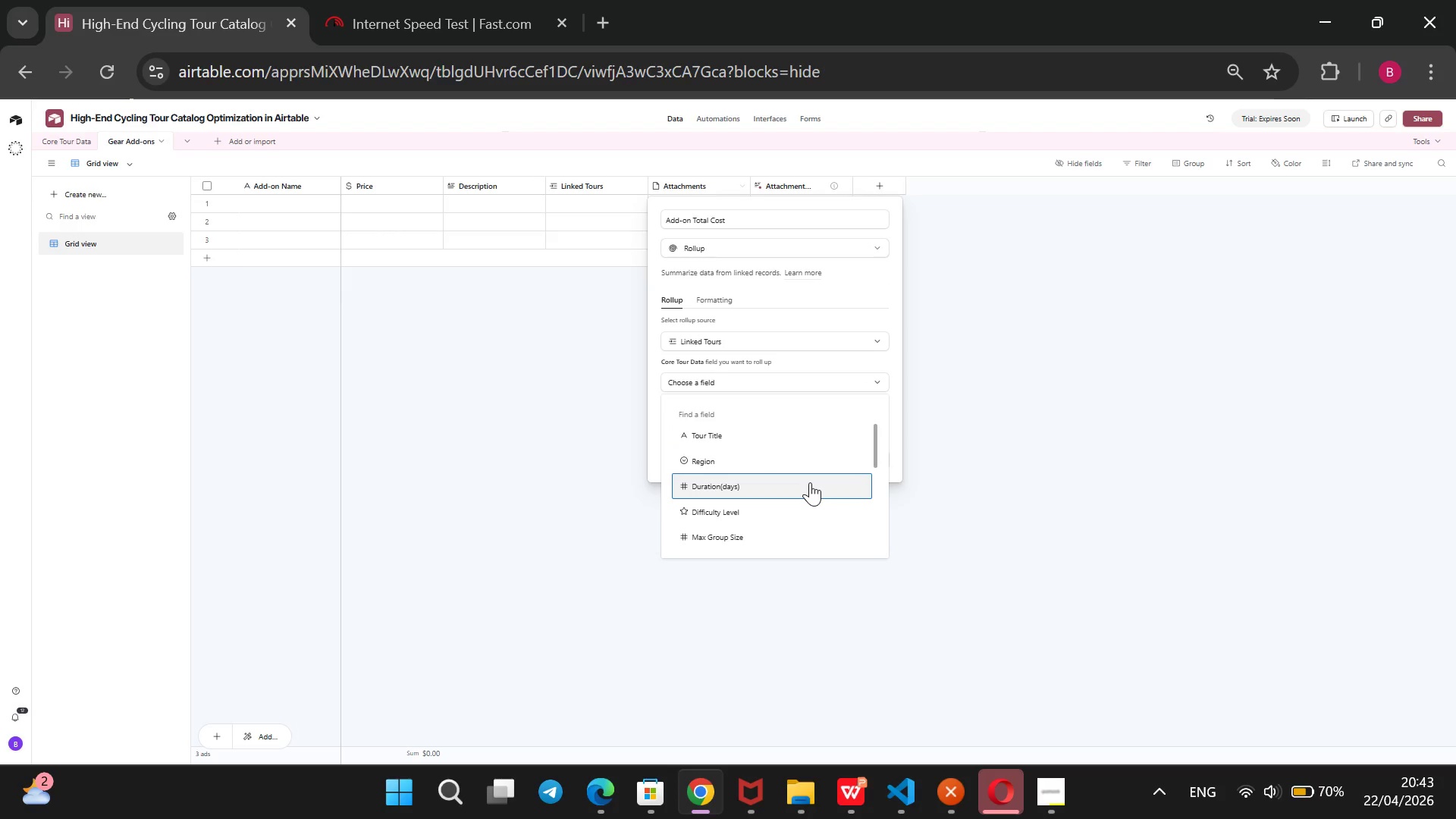 
scroll: coordinate [797, 485], scroll_direction: down, amount: 4.0
 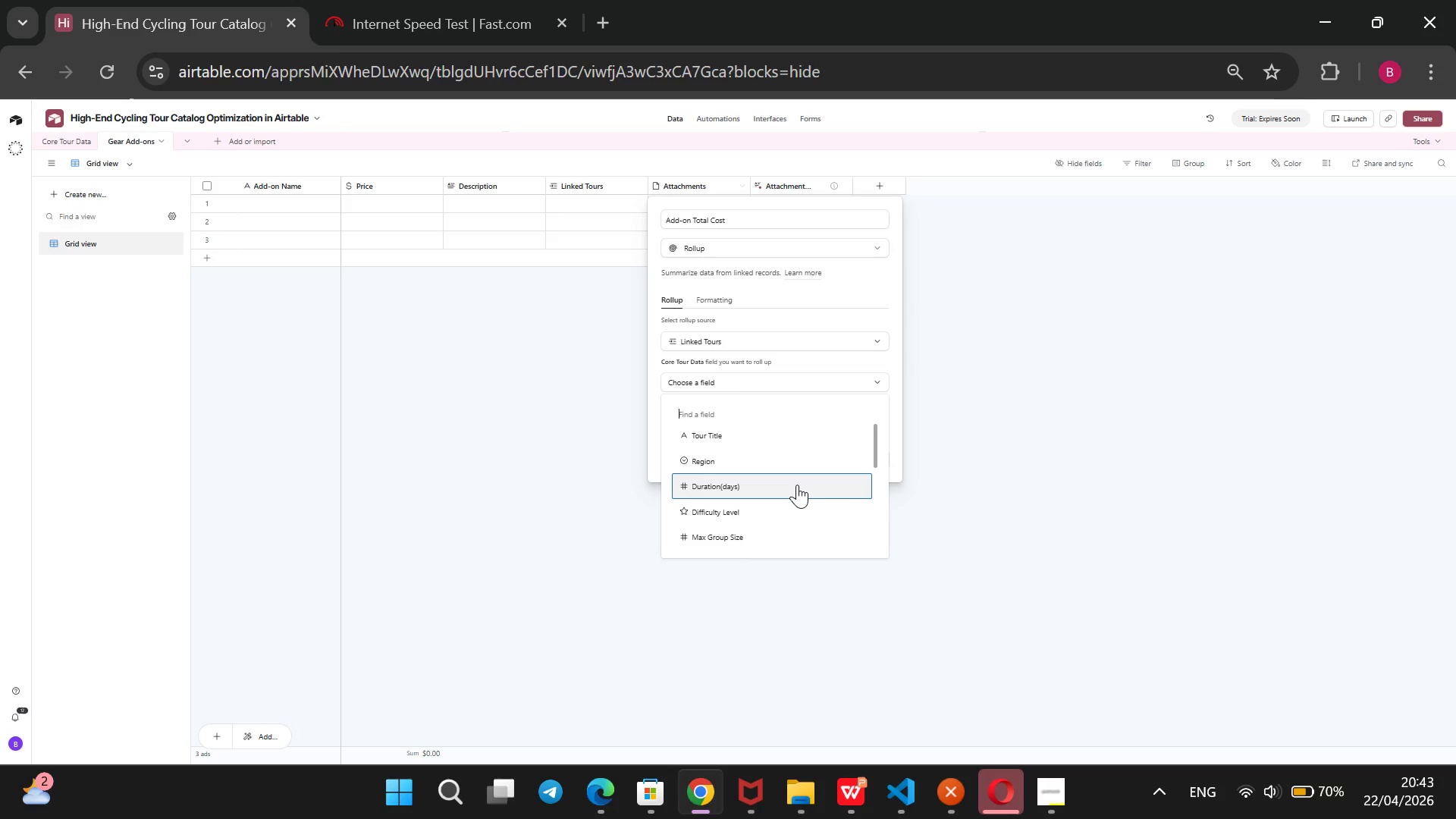 
scroll: coordinate [799, 485], scroll_direction: none, amount: 0.0
 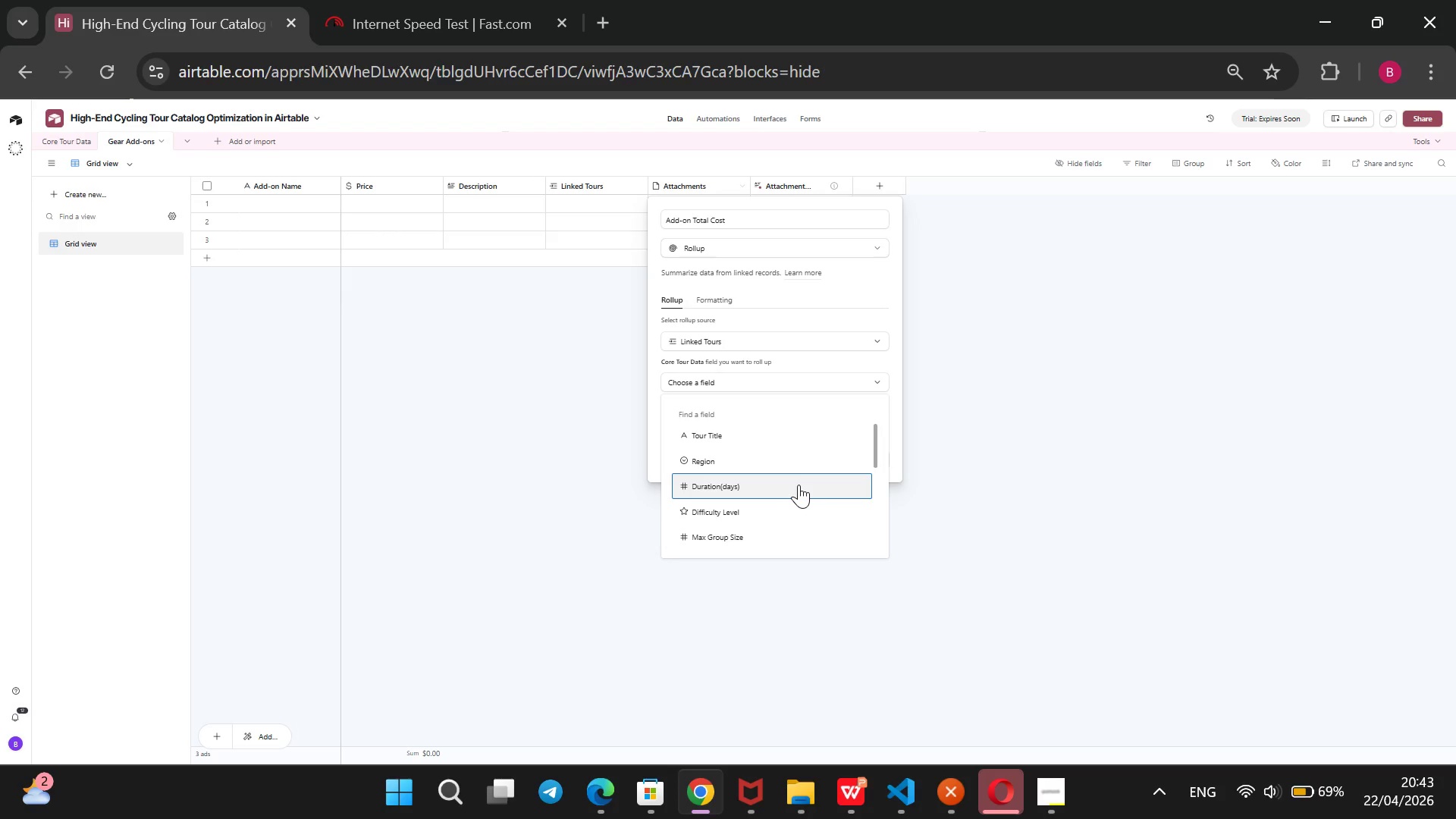 
wait(10.08)
 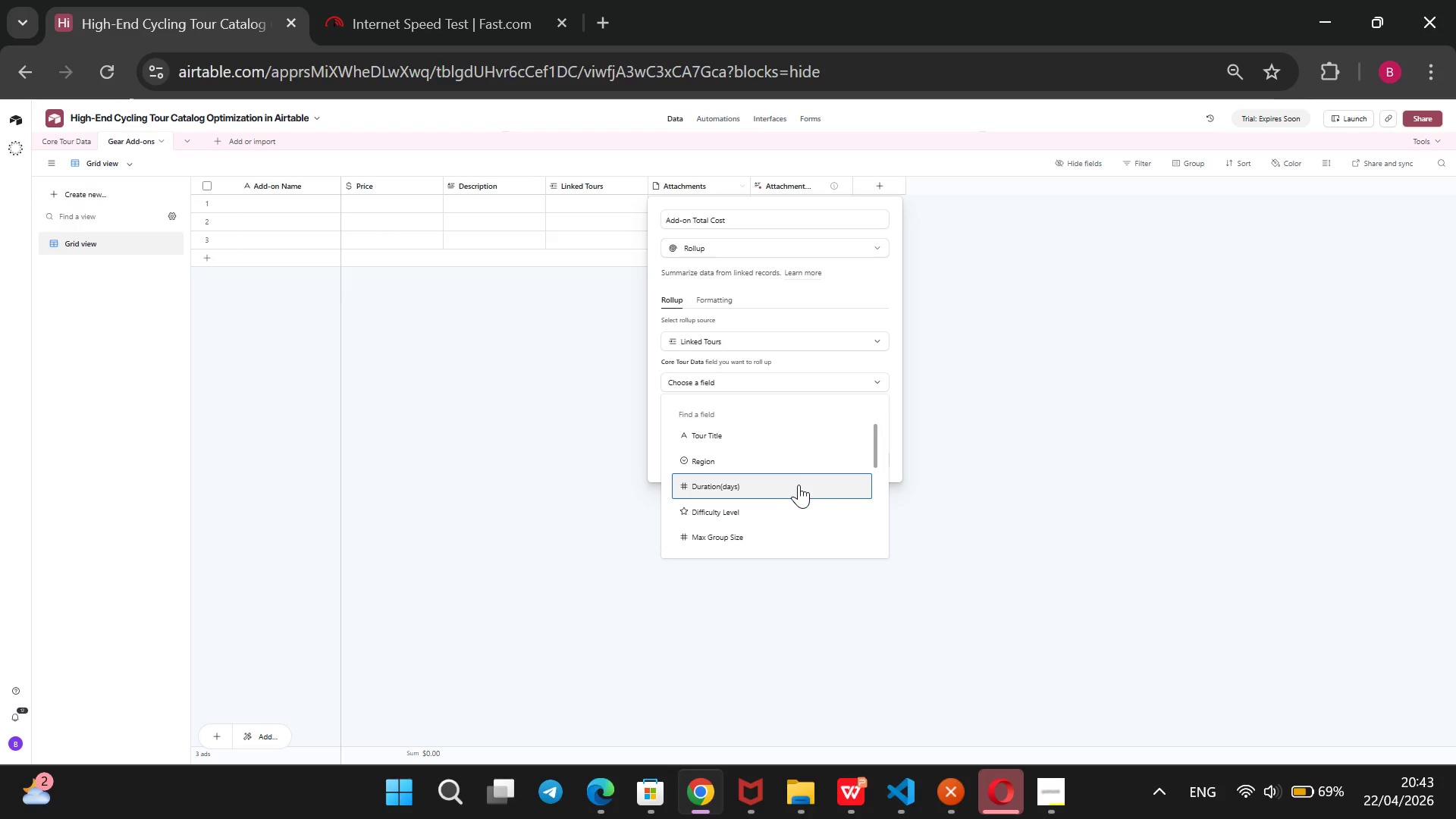 
left_click([880, 340])
 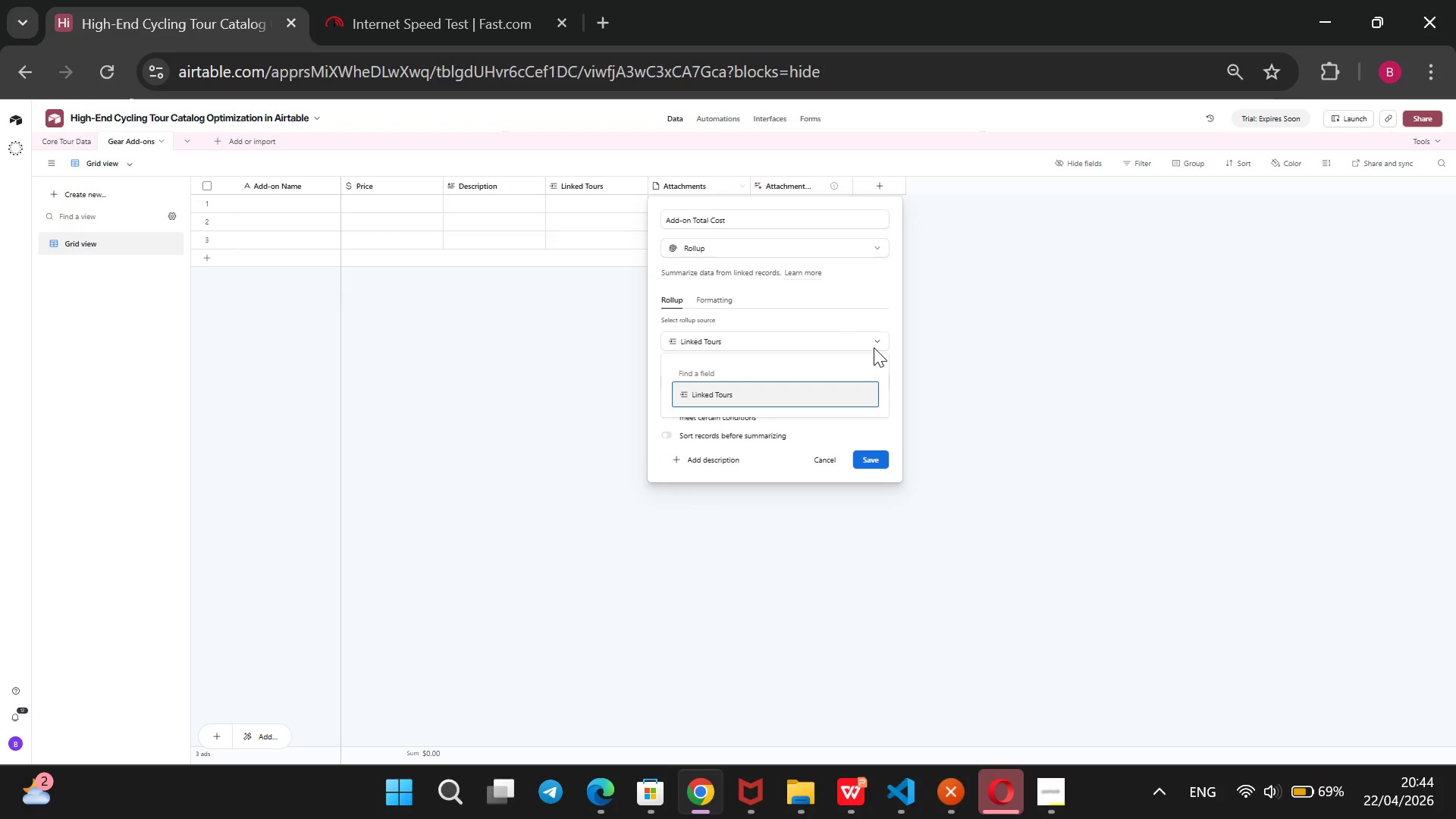 
left_click([874, 340])
 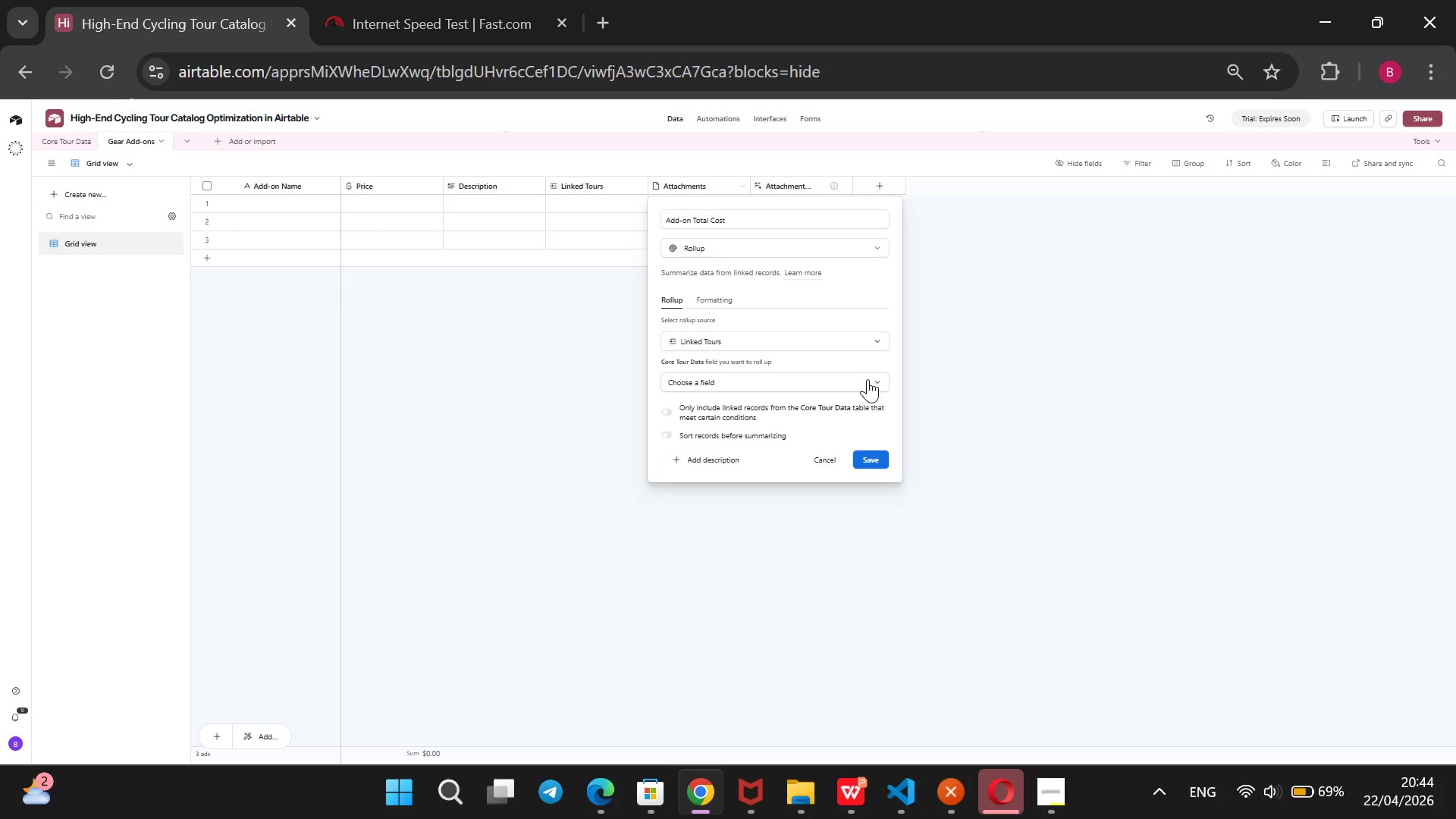 
left_click([868, 379])
 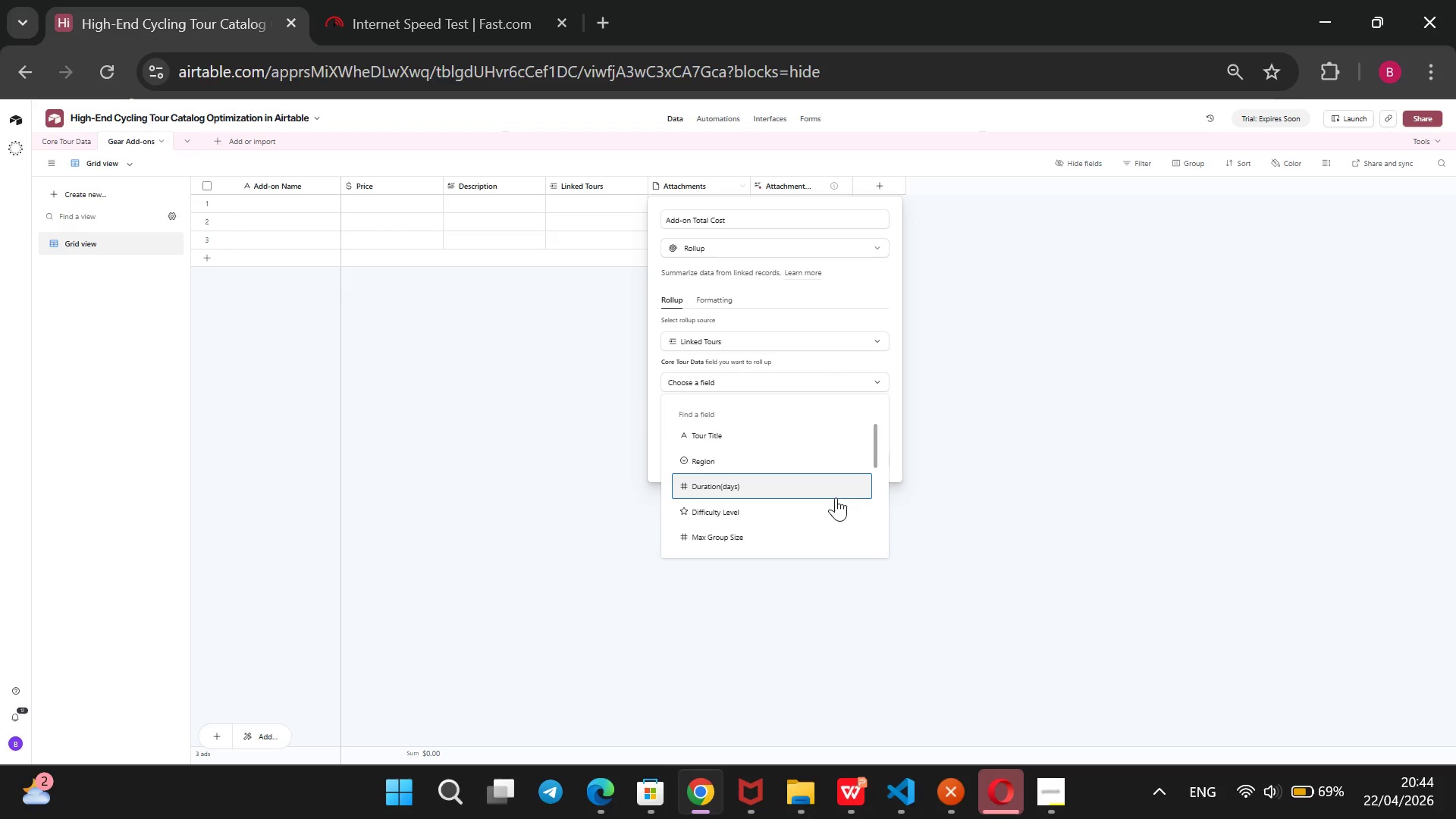 
scroll: coordinate [836, 497], scroll_direction: none, amount: 0.0
 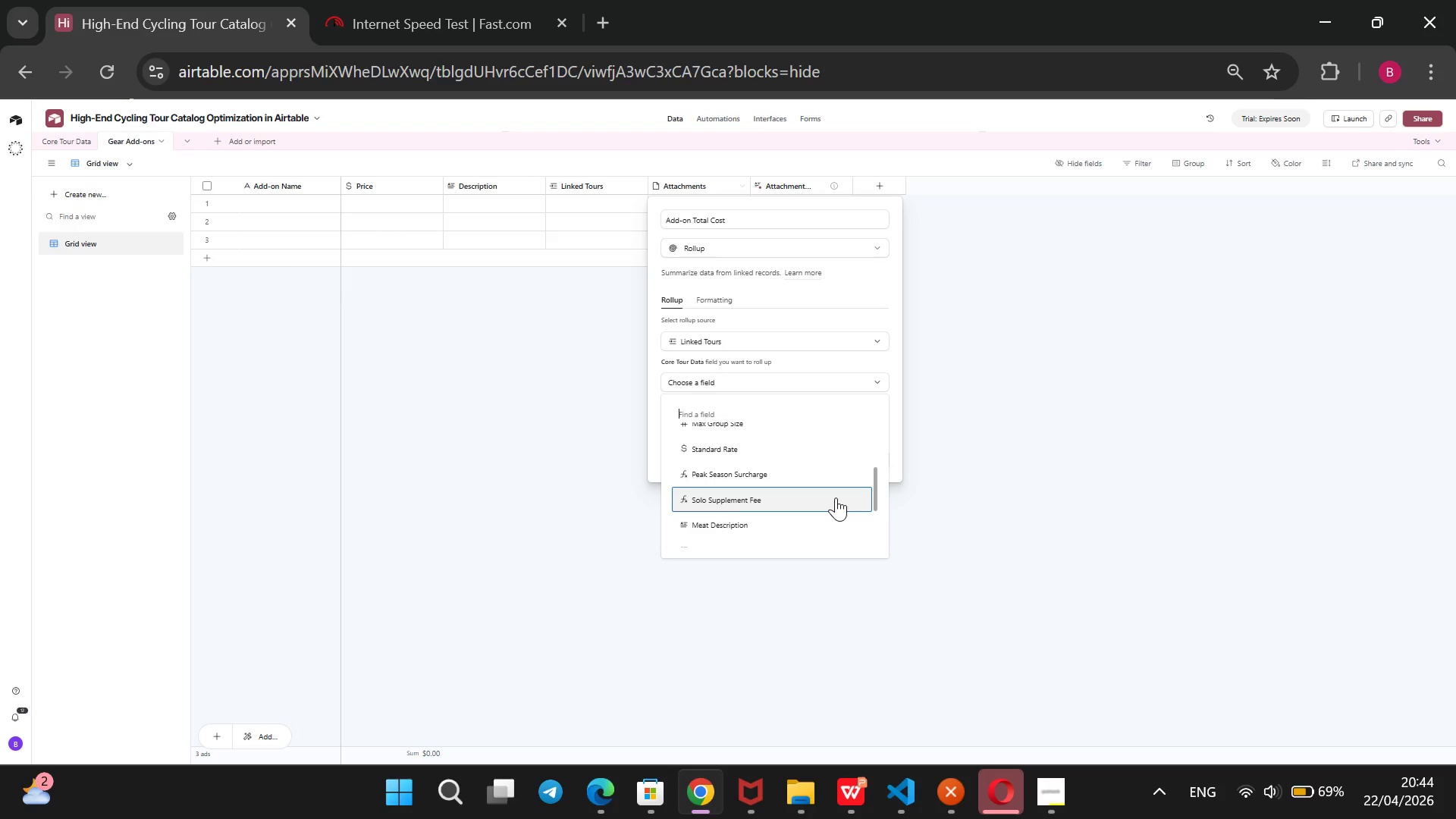 
wait(45.74)
 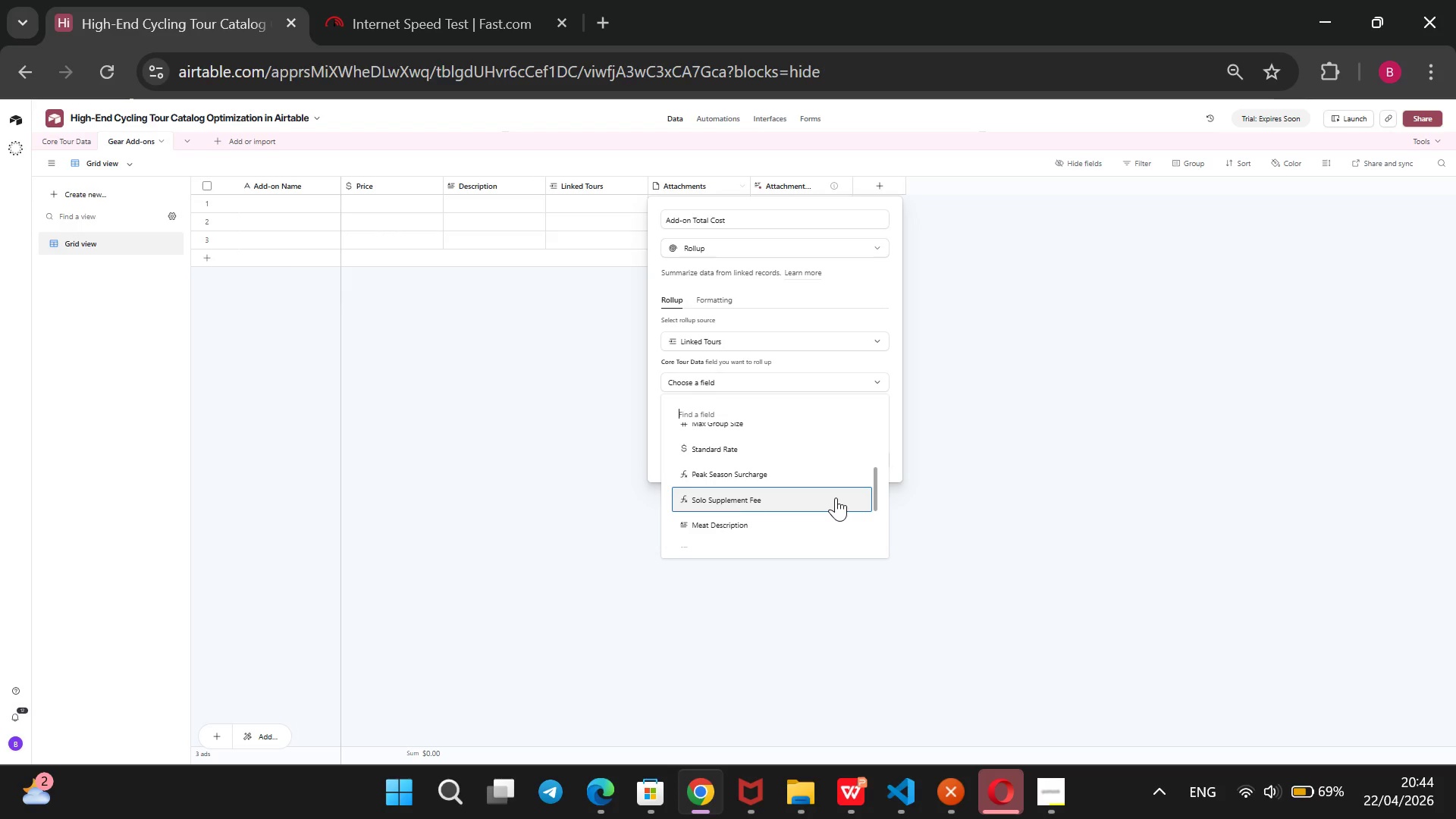 
left_click([1006, 537])
 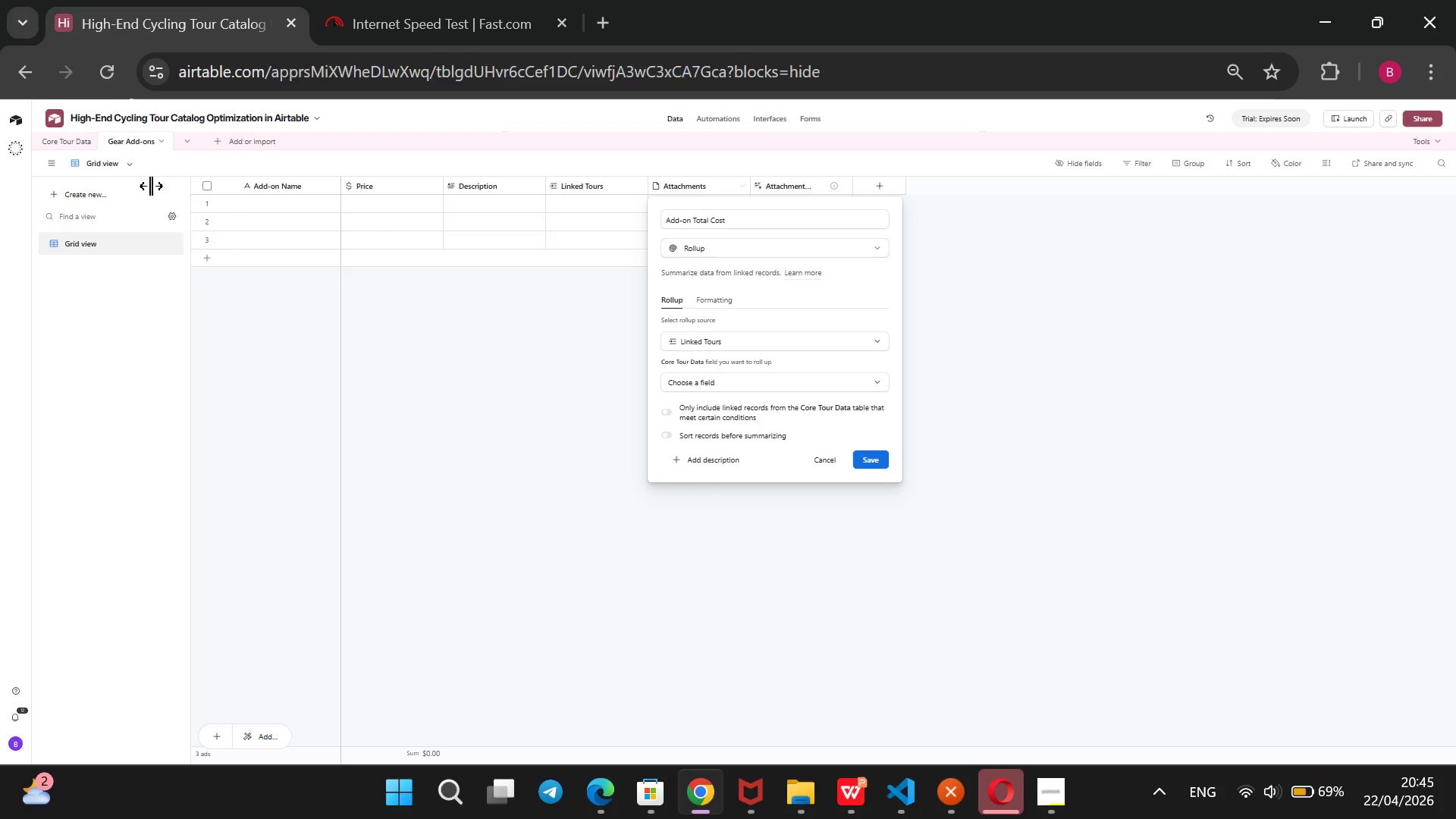 
wait(10.89)
 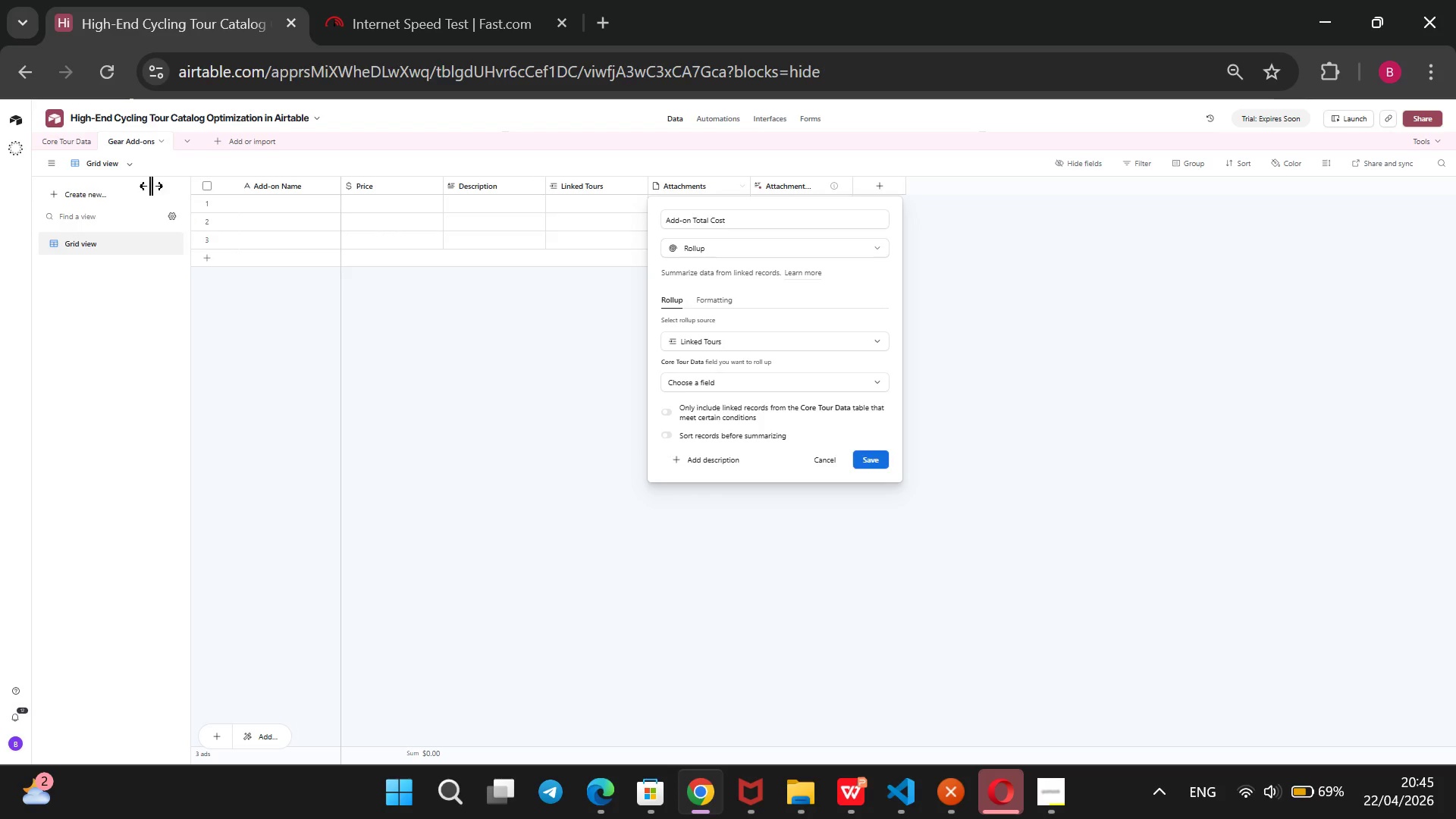 
left_click([71, 137])
 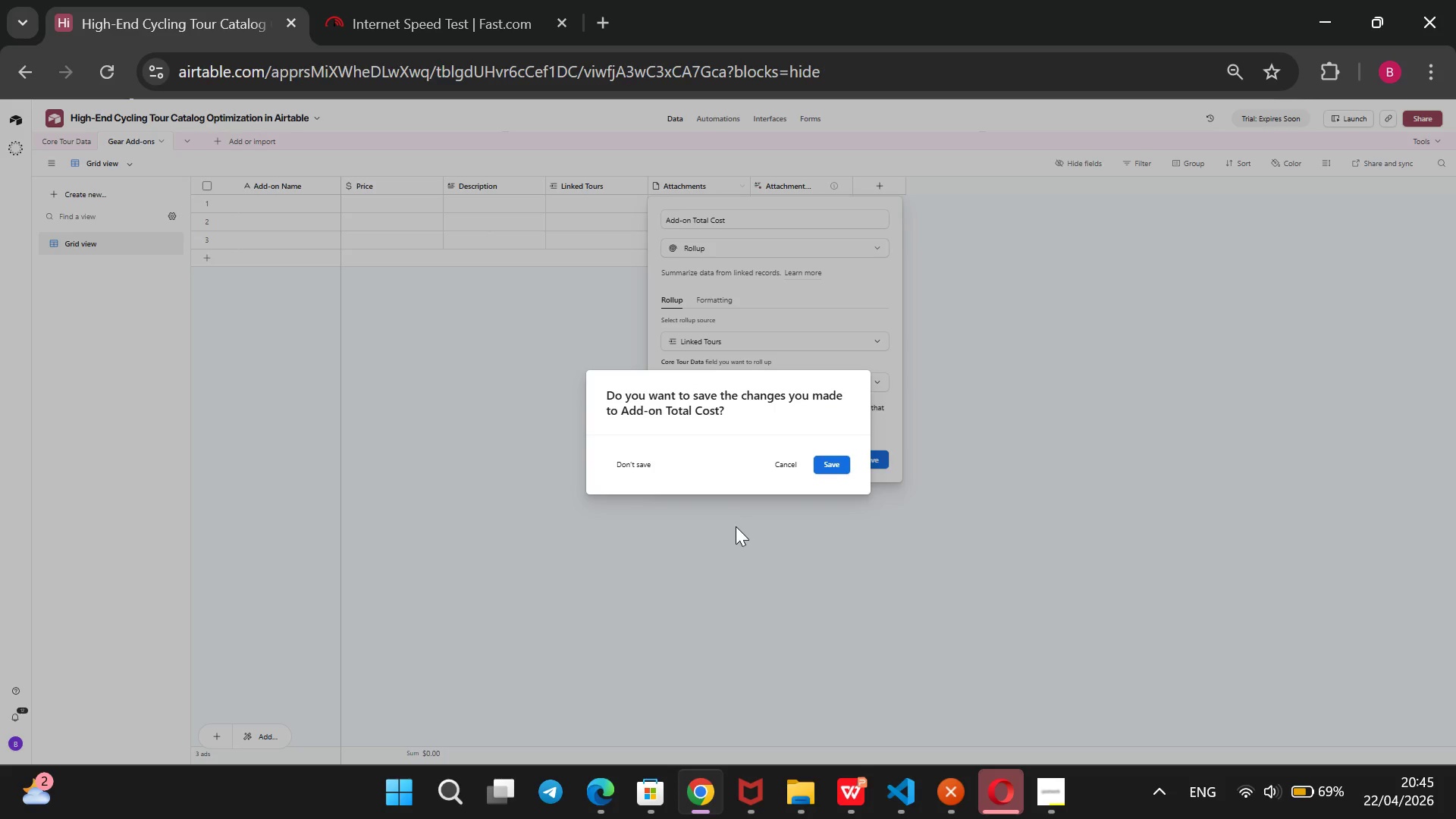 
left_click([731, 565])
 